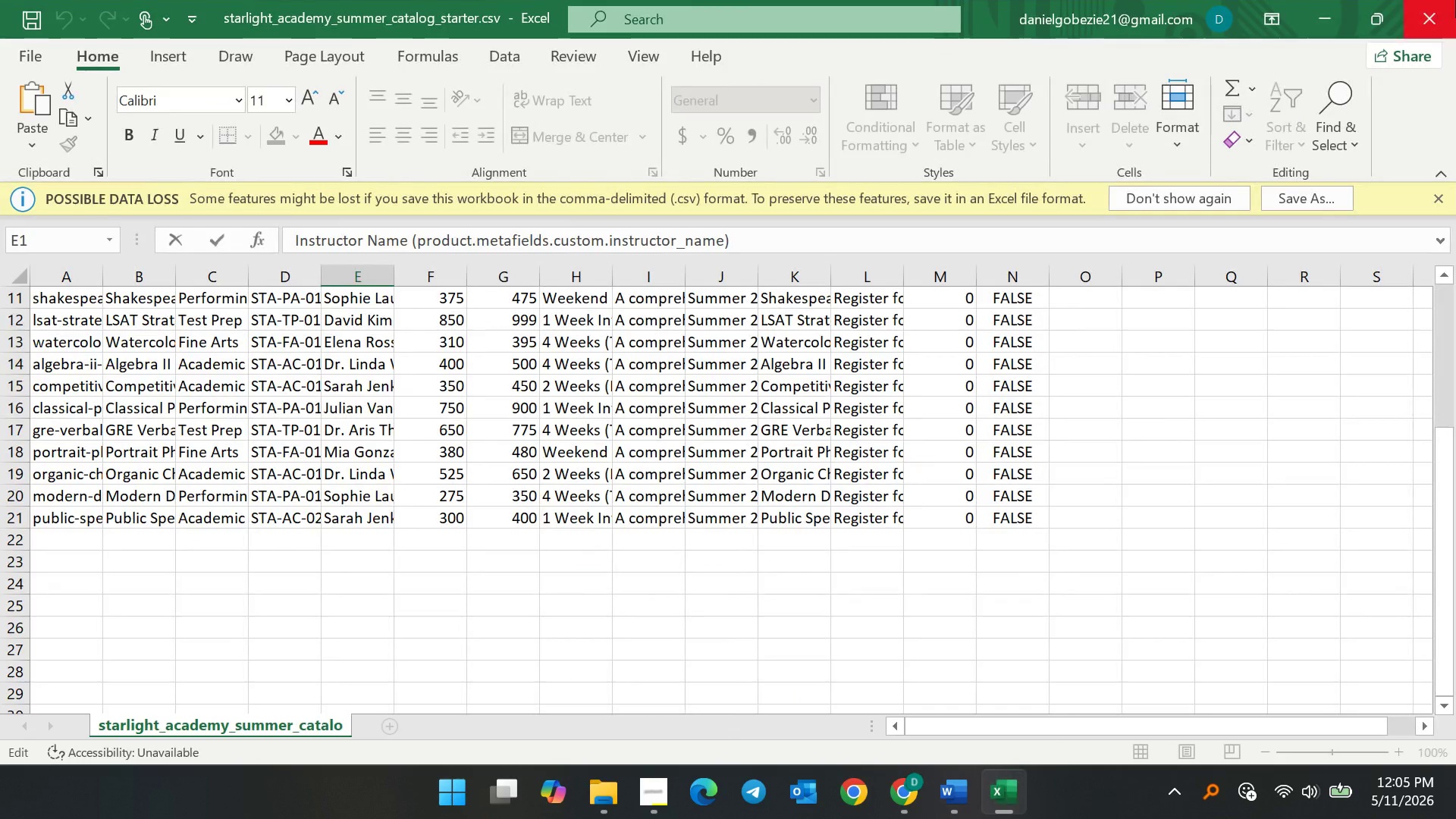 
left_click([1455, 0])
 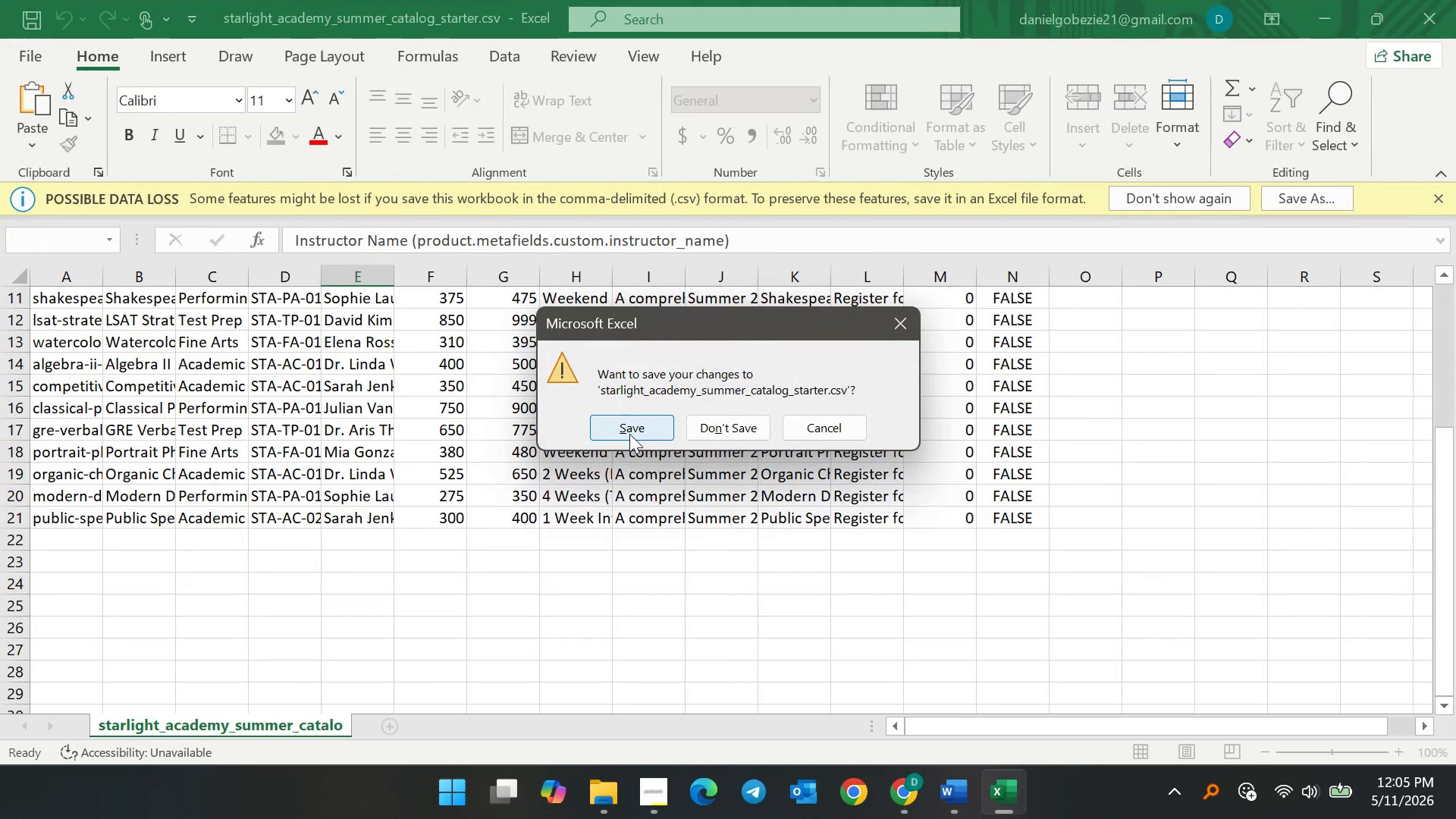 
left_click([794, 436])
 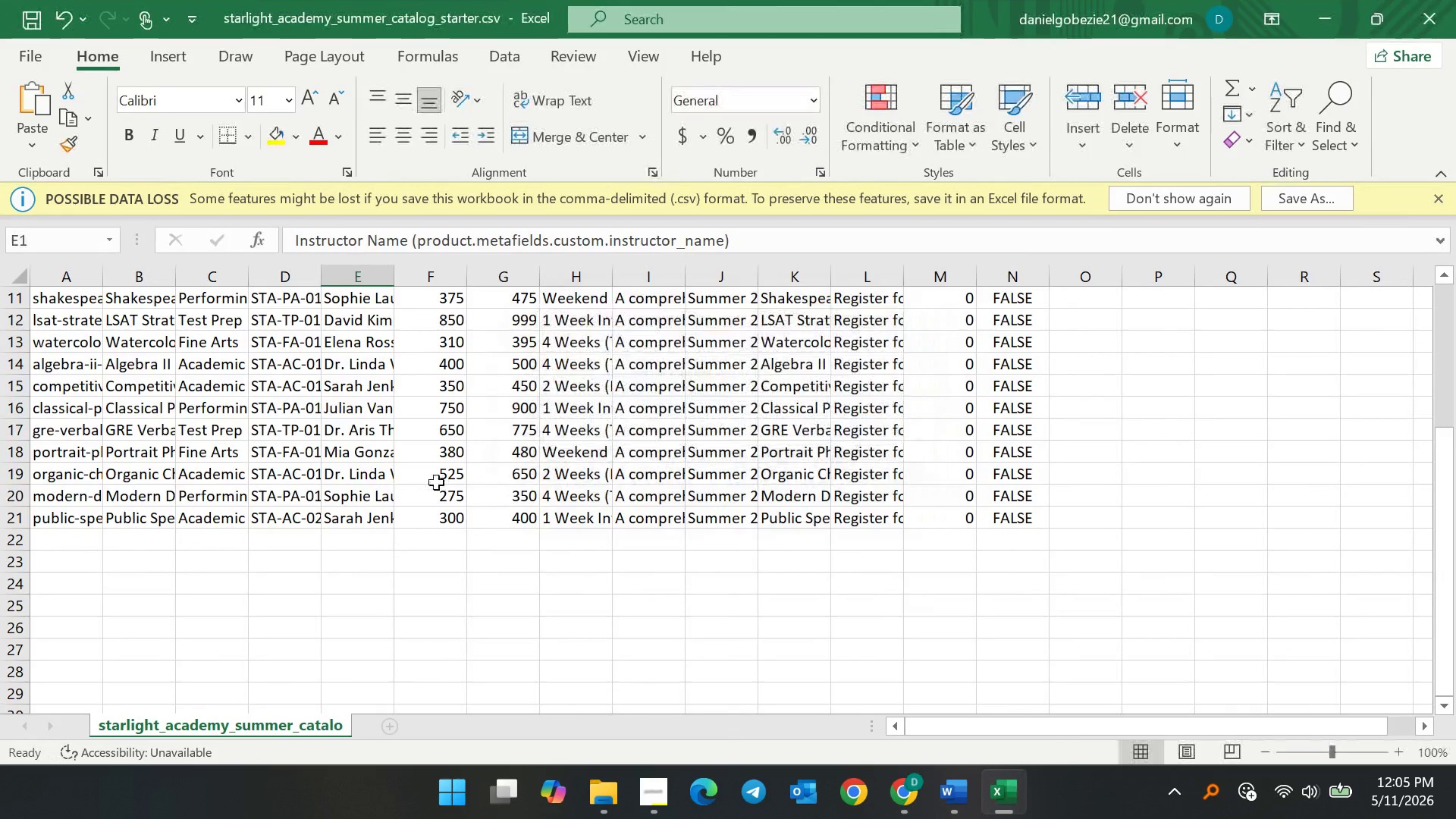 
scroll: coordinate [419, 469], scroll_direction: up, amount: 11.0
 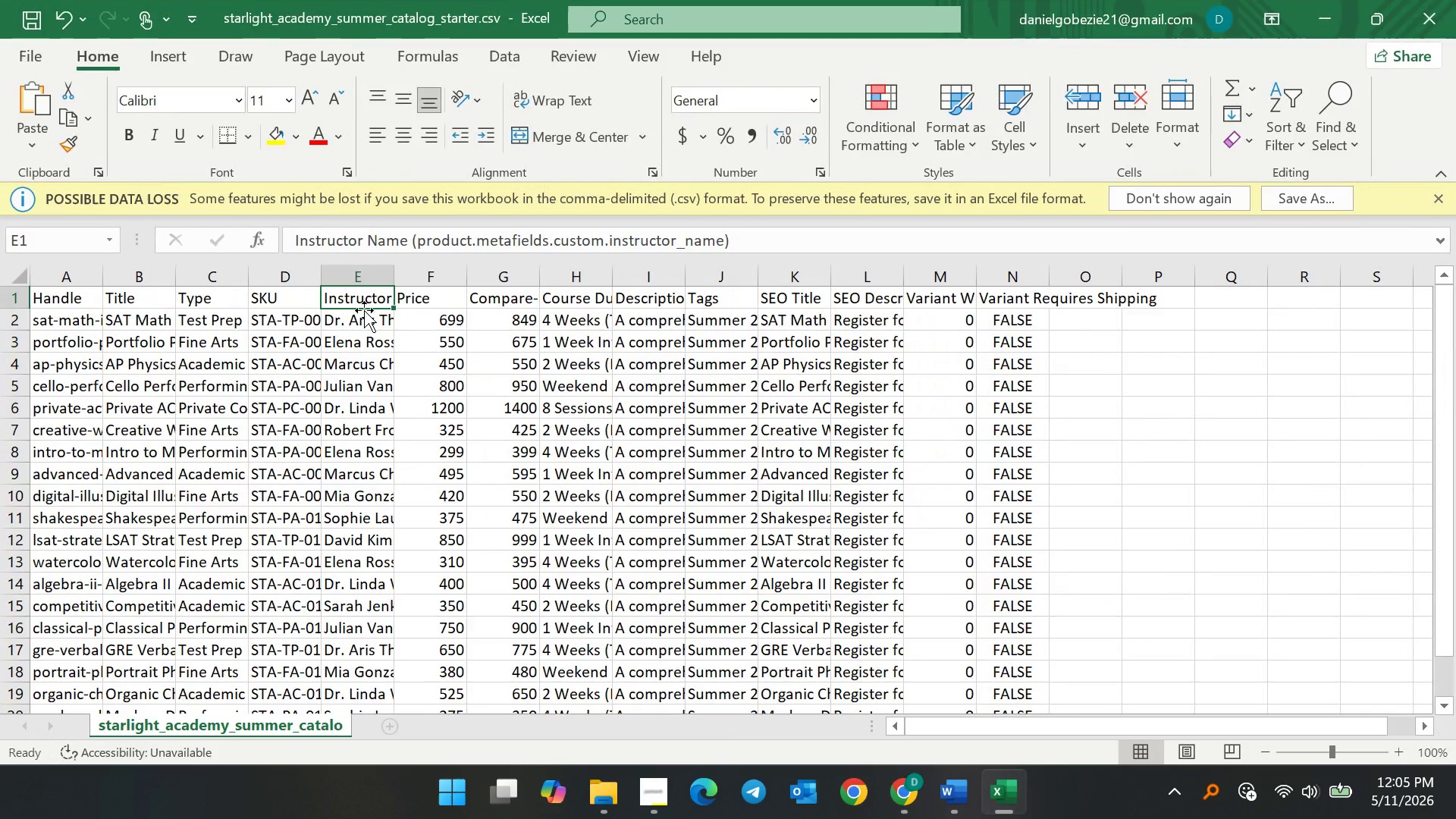 
double_click([364, 301])
 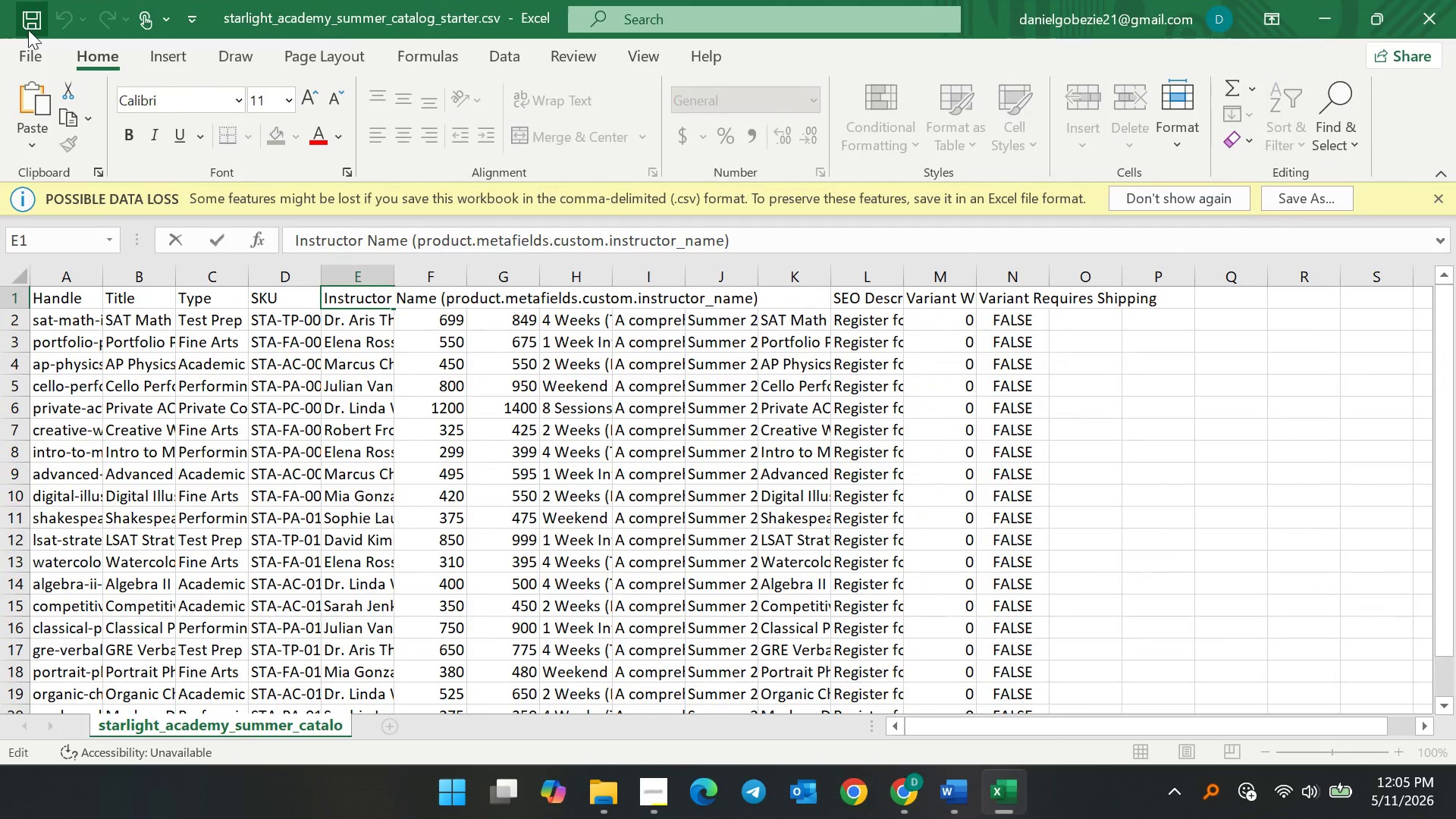 
left_click([28, 17])
 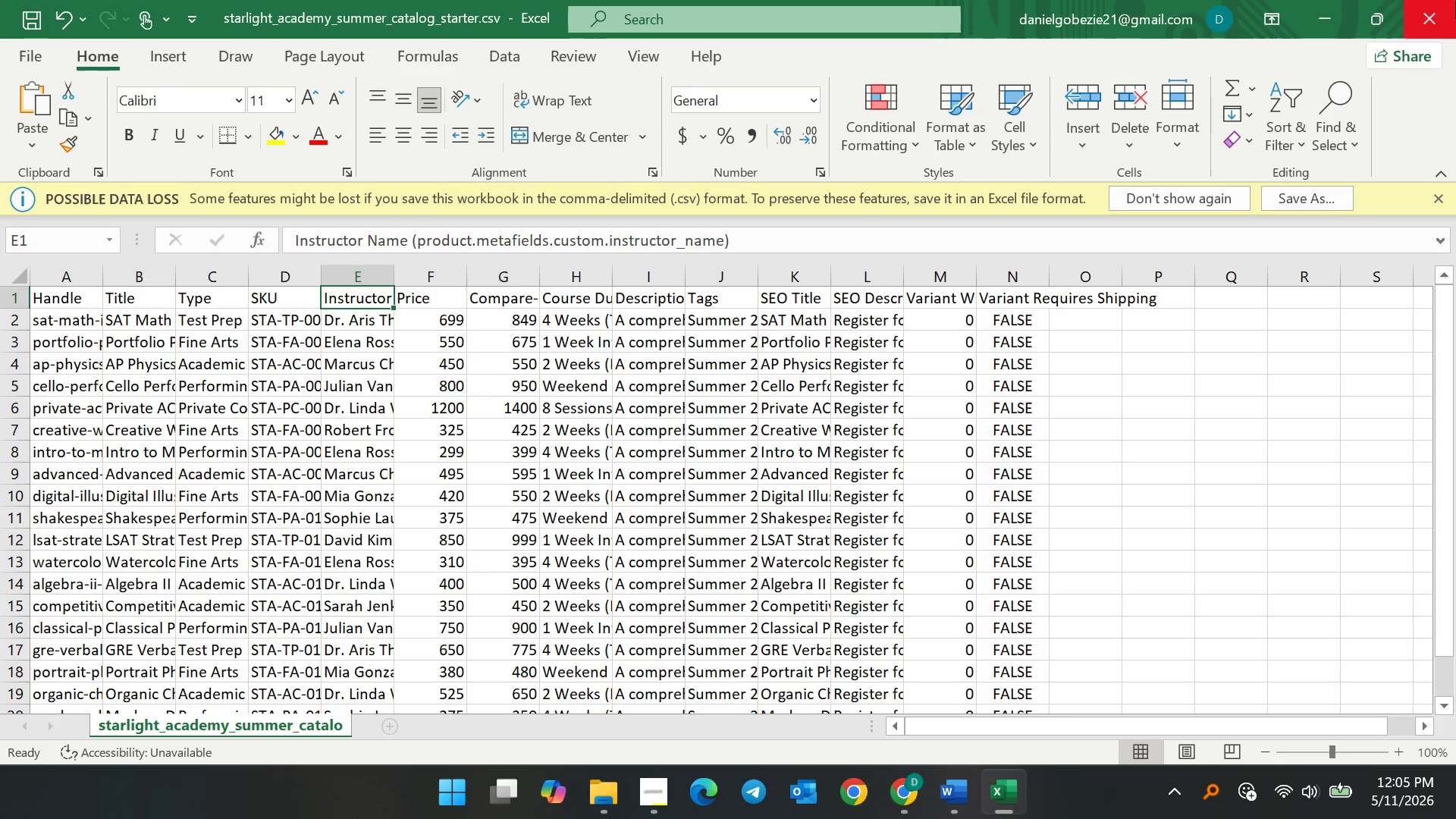 
left_click([1455, 1])
 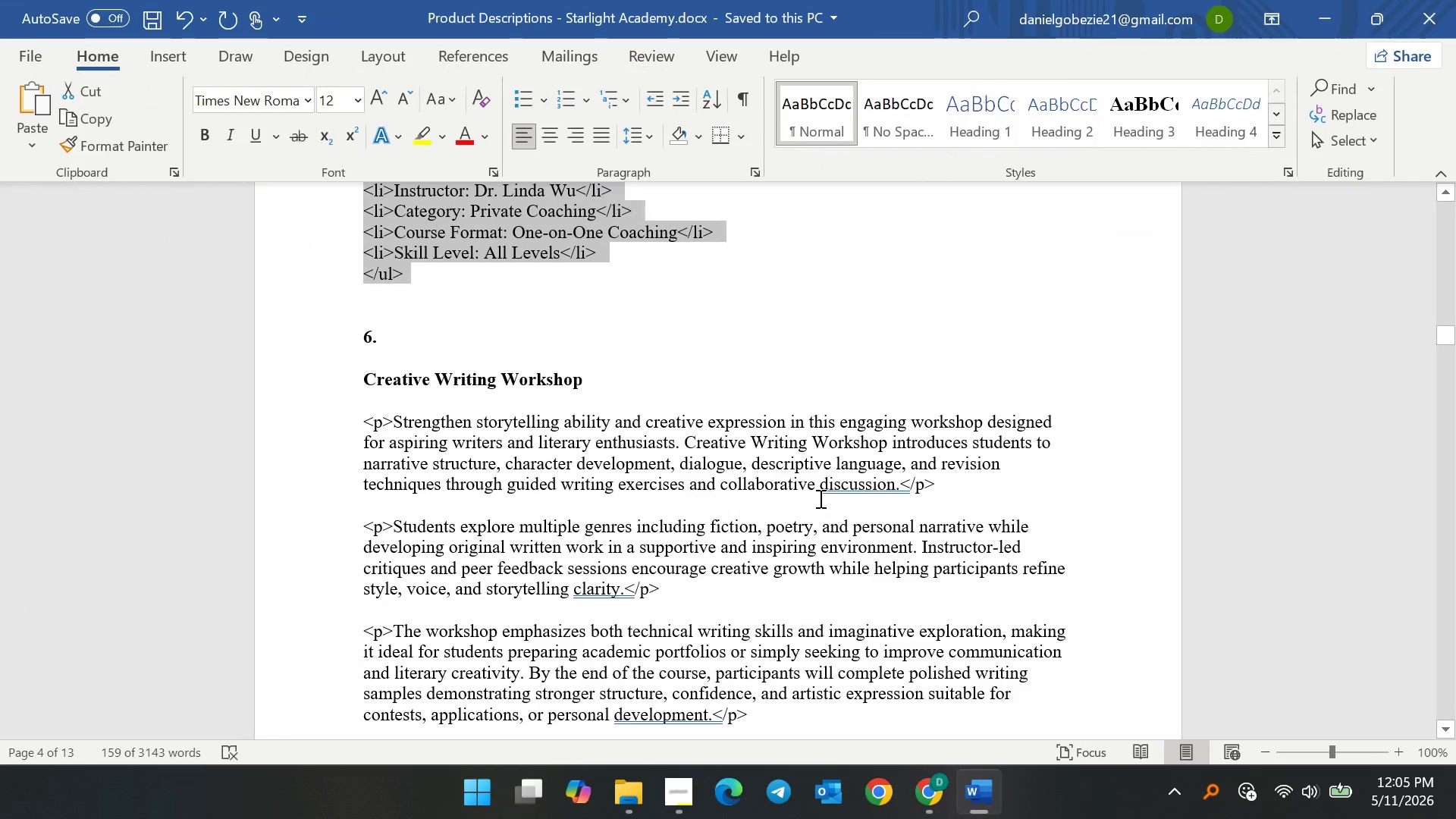 
left_click([689, 338])
 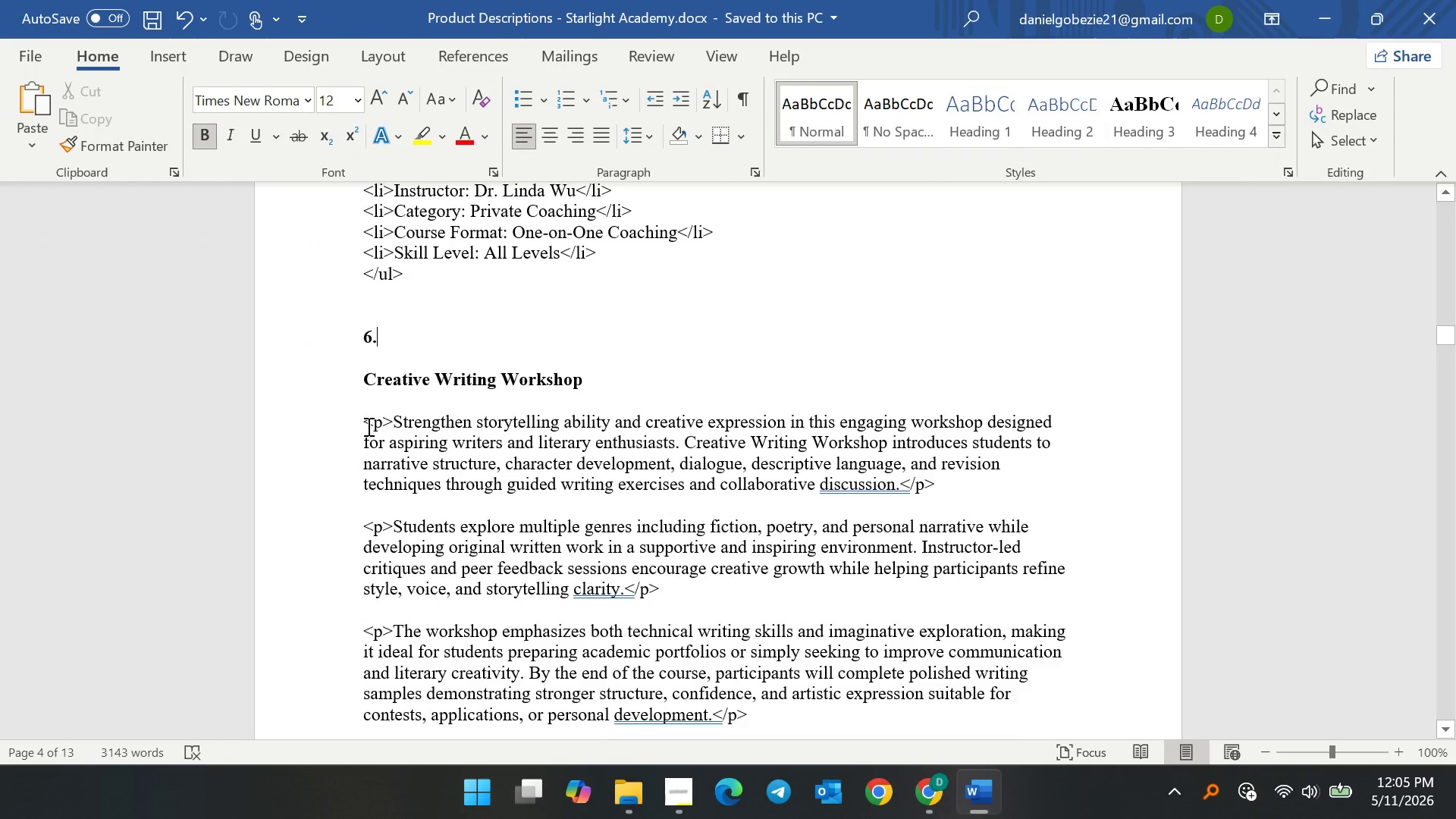 
left_click_drag(start_coordinate=[356, 426], to_coordinate=[547, 623])
 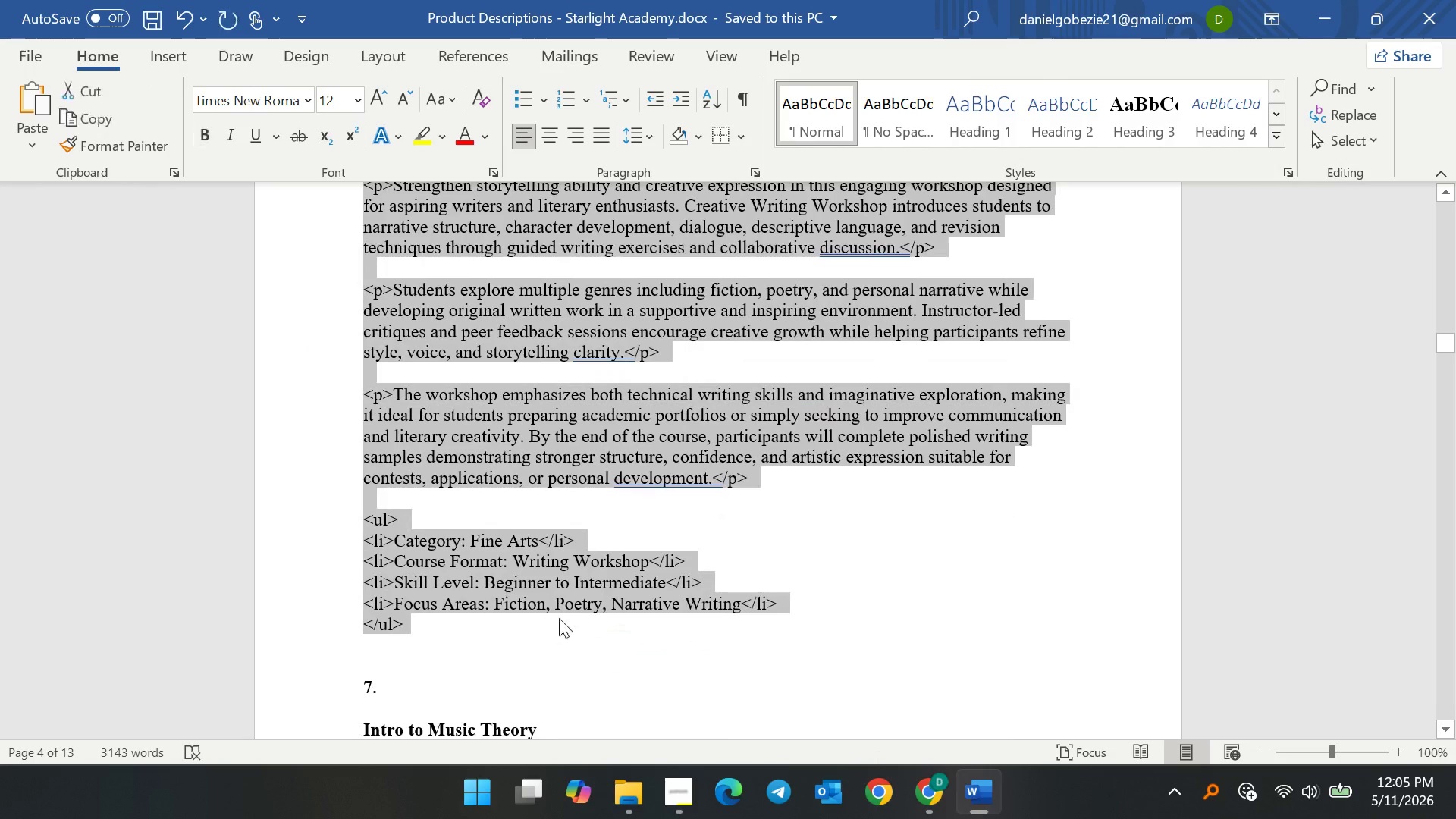 
key(Control+C)
 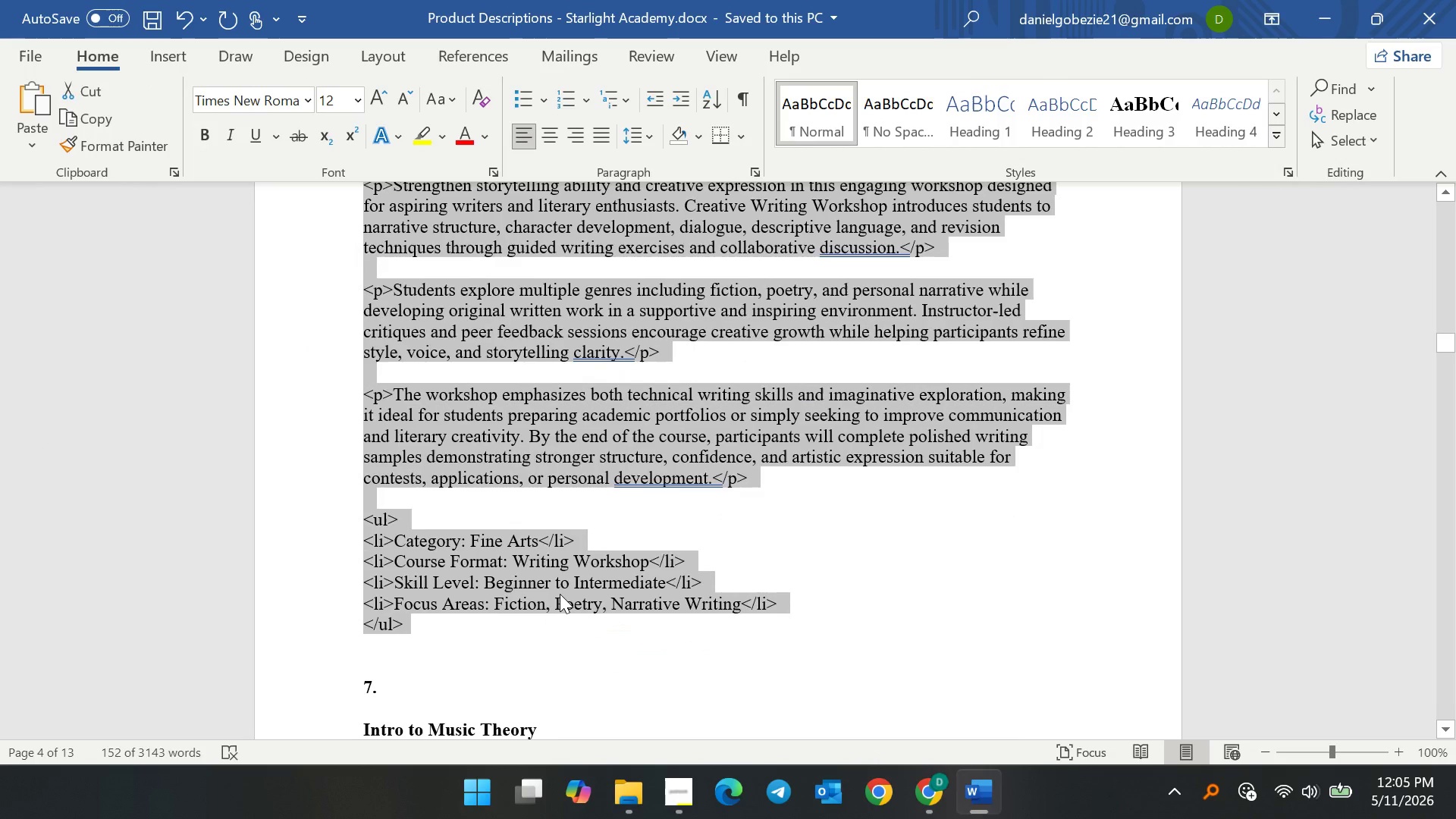 
key(Control+C)
 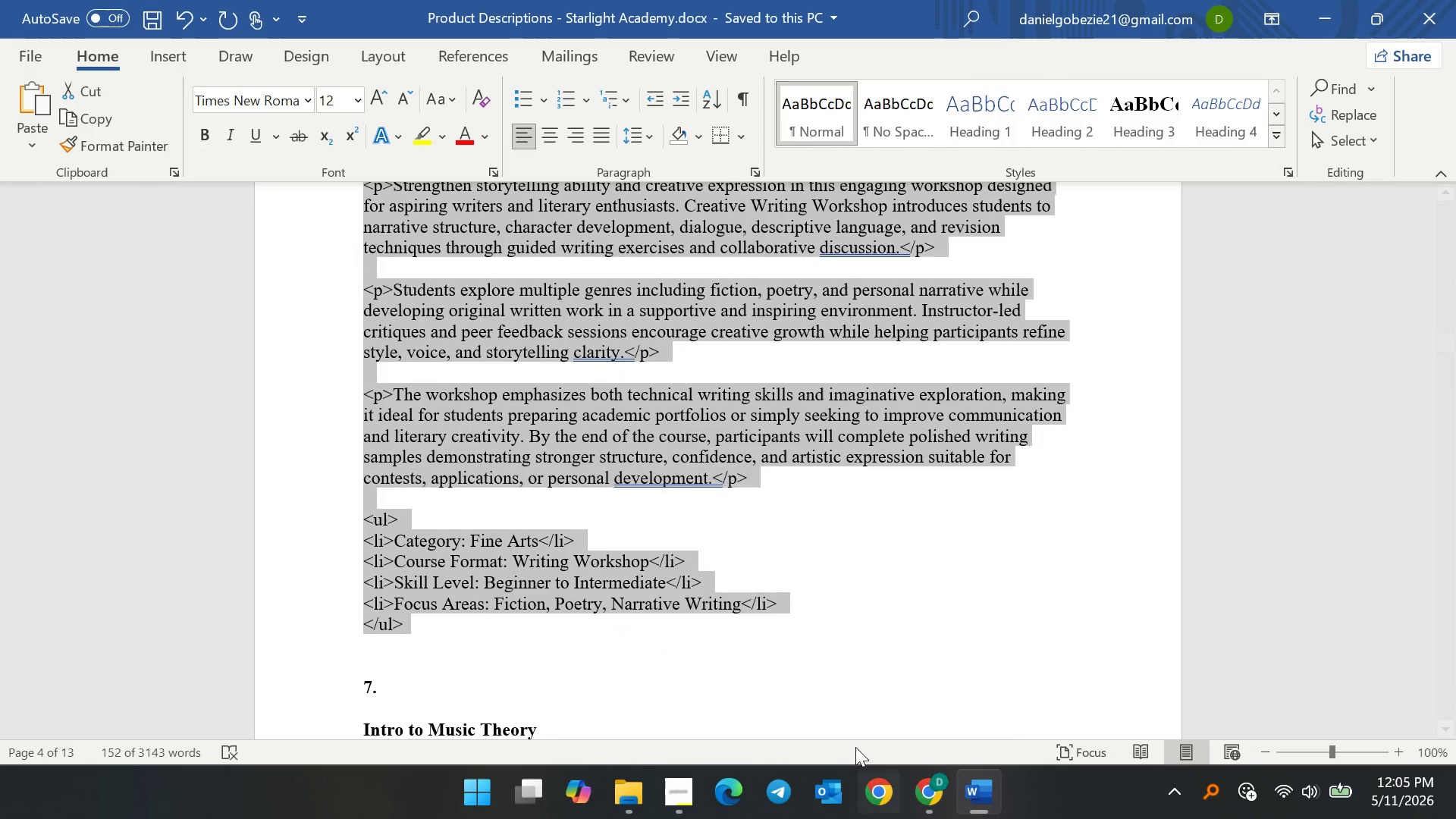 
left_click([934, 789])
 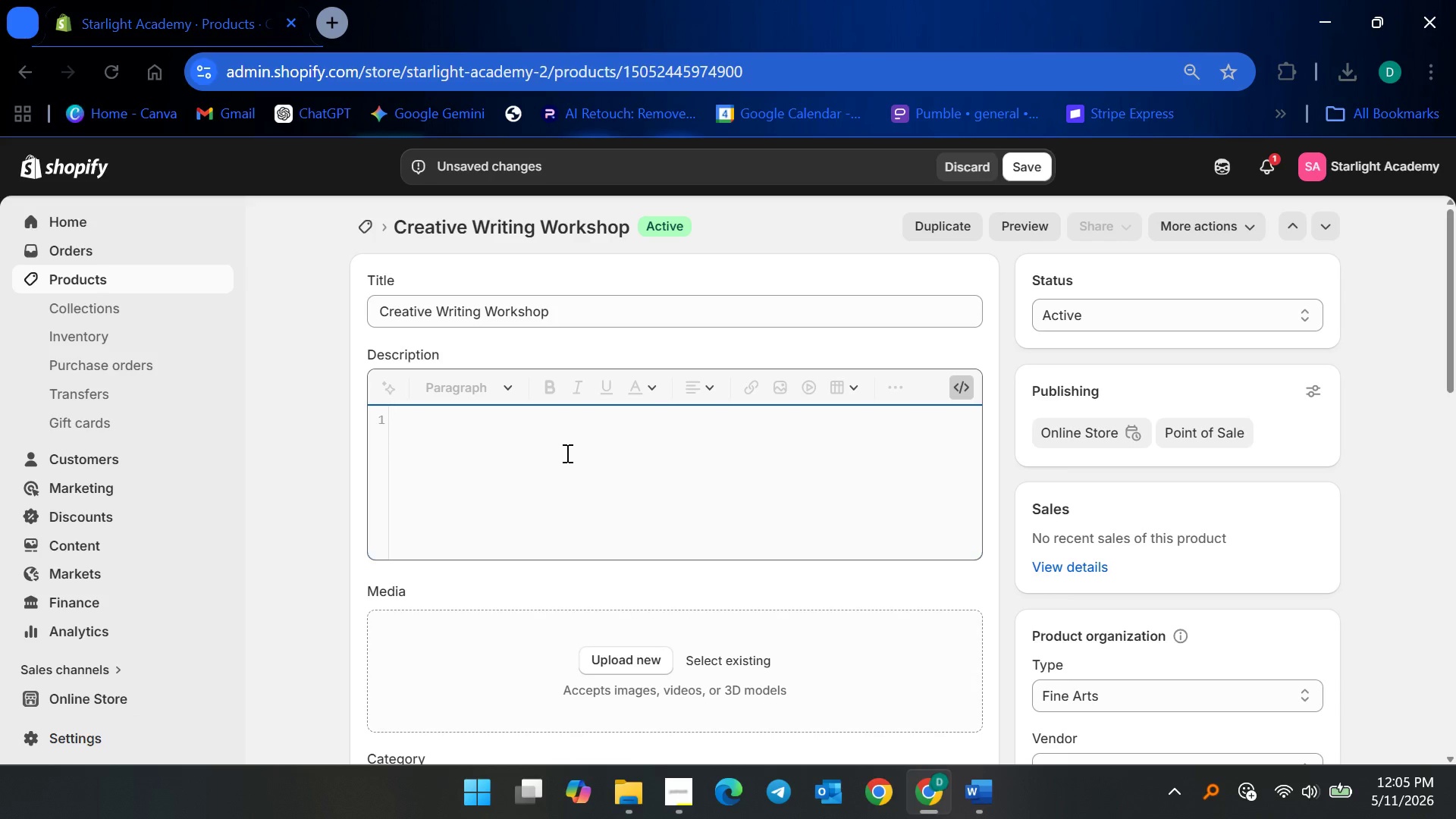 
left_click([566, 453])
 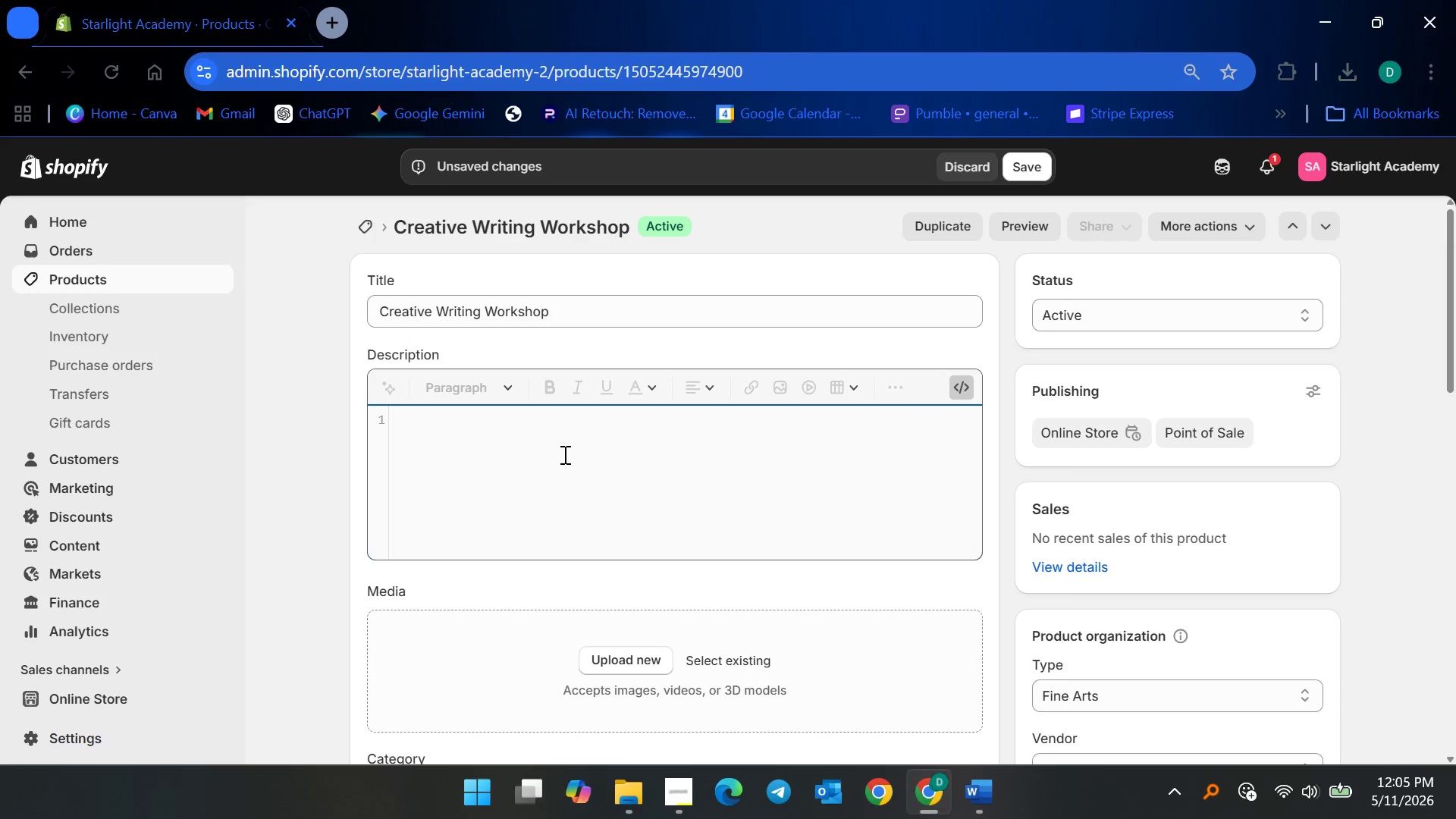 
key(Control+V)
 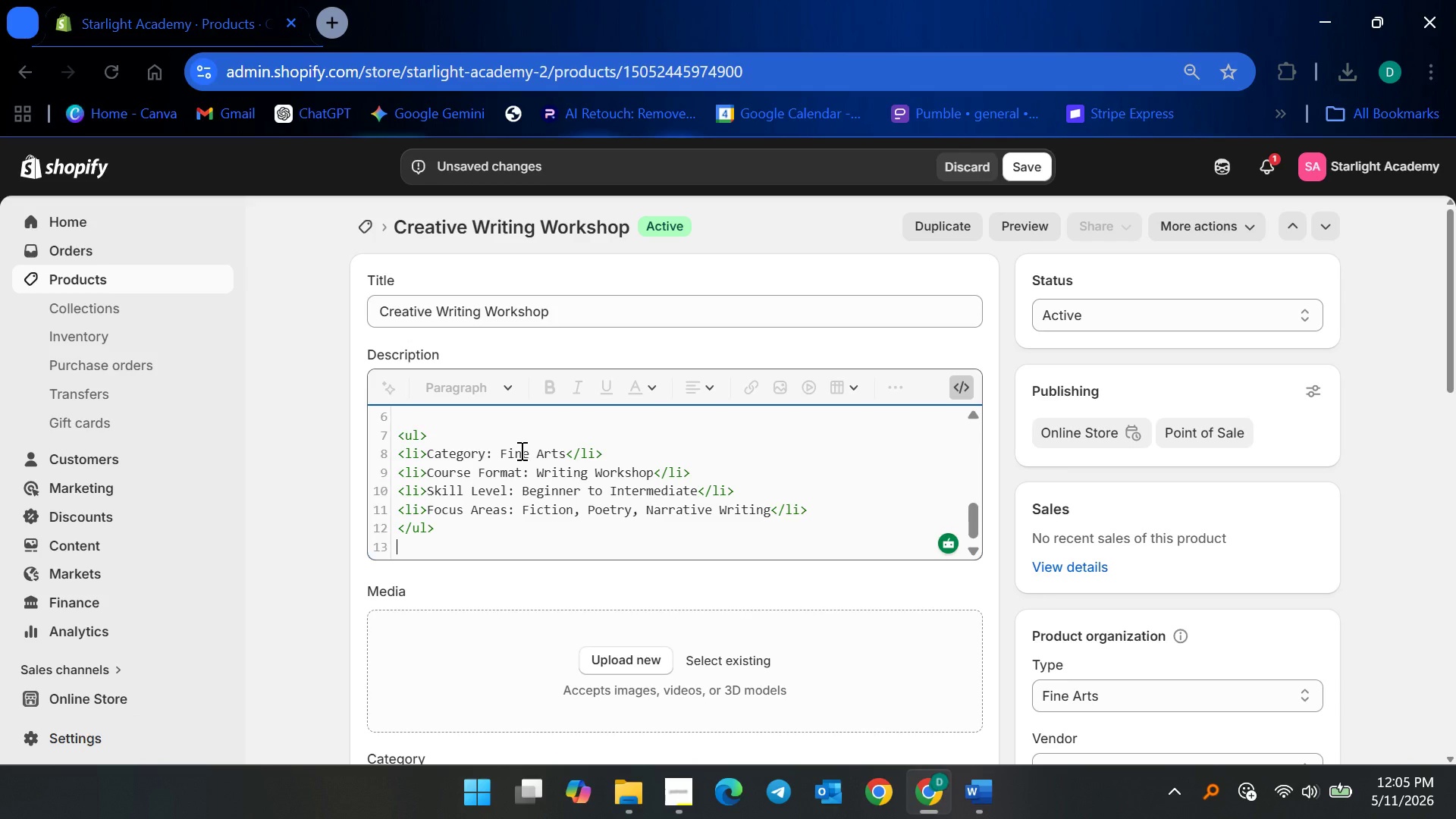 
key(Backspace)
 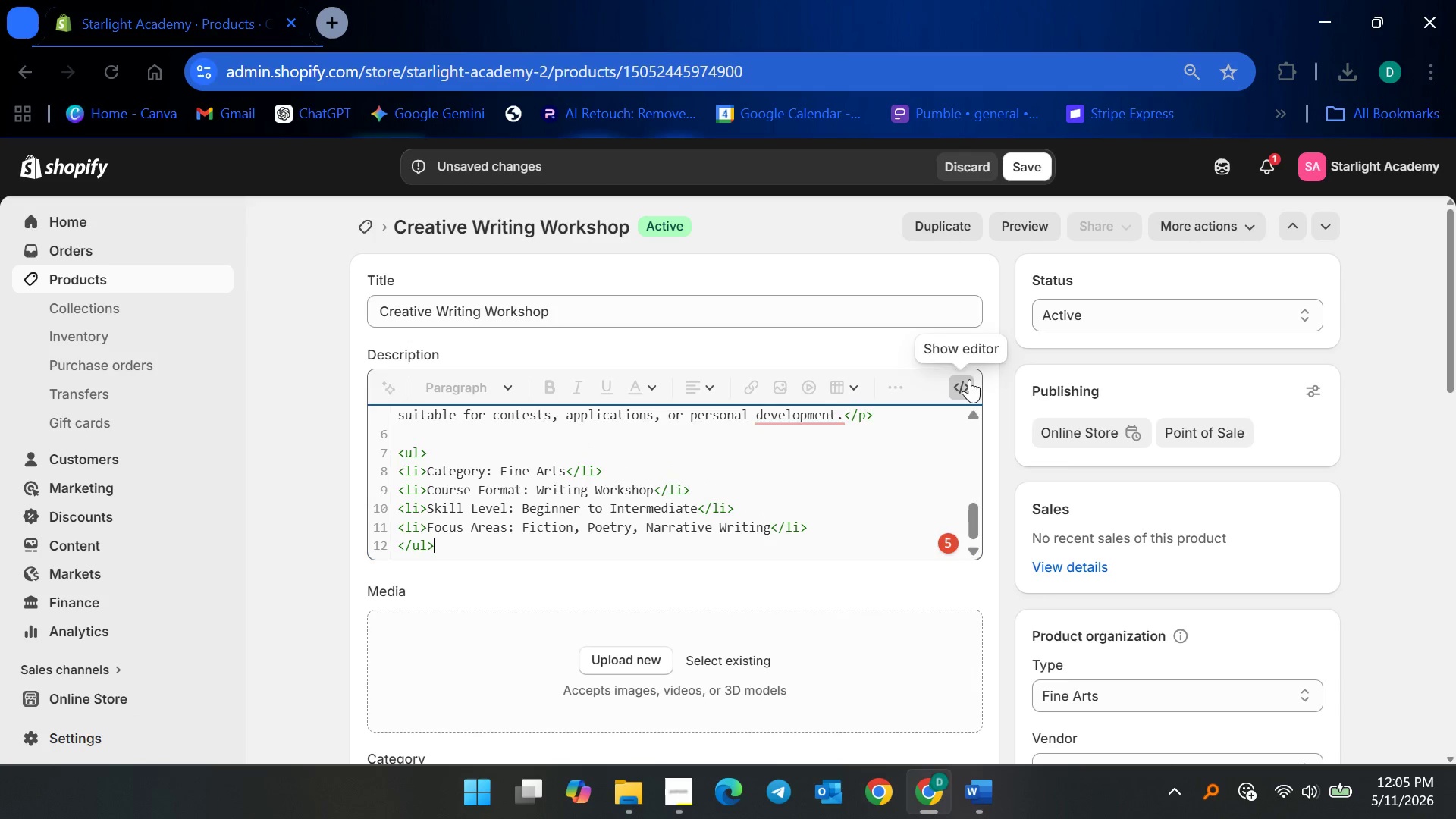 
double_click([557, 459])
 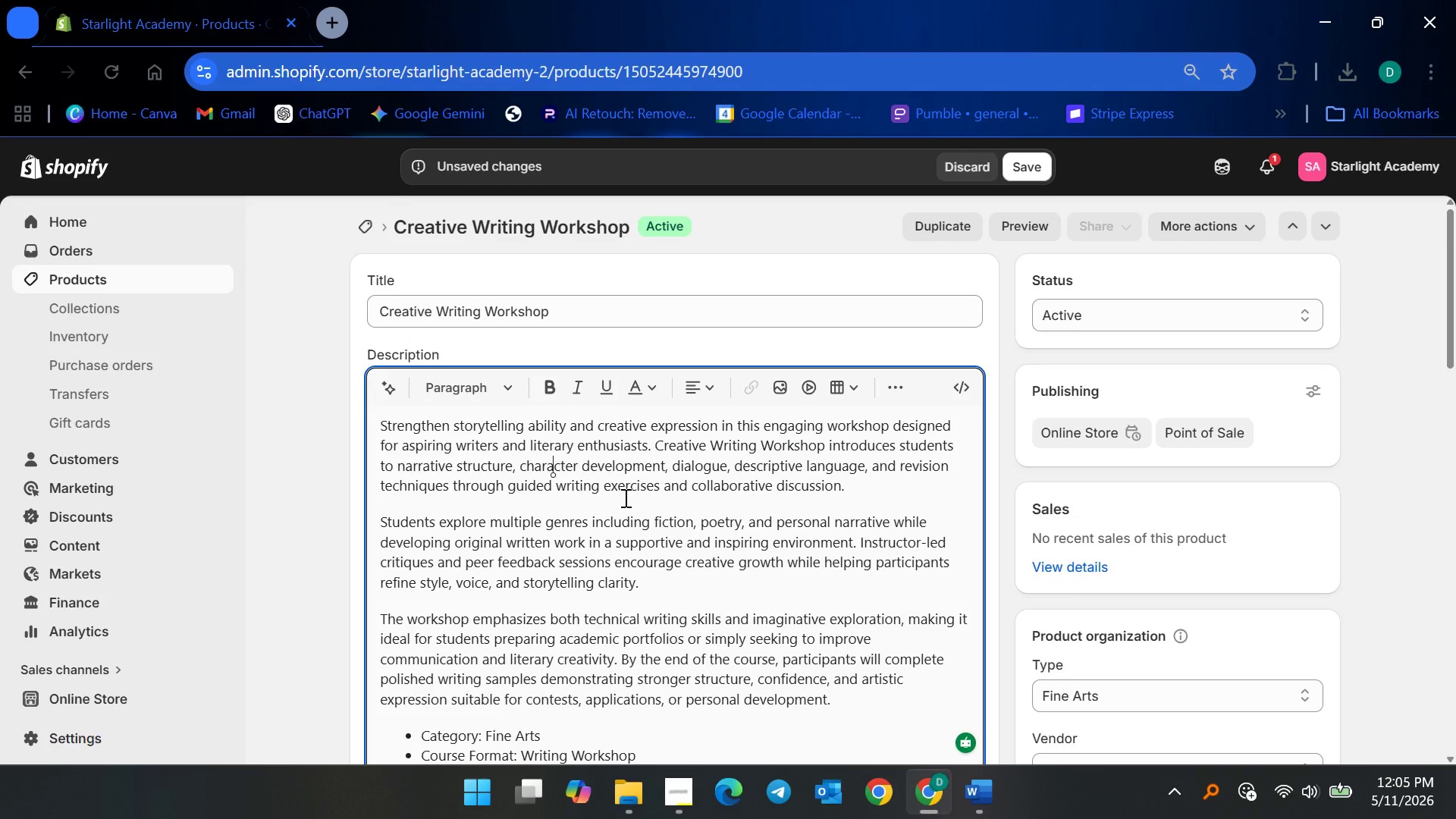 
scroll: coordinate [753, 536], scroll_direction: down, amount: 3.0
 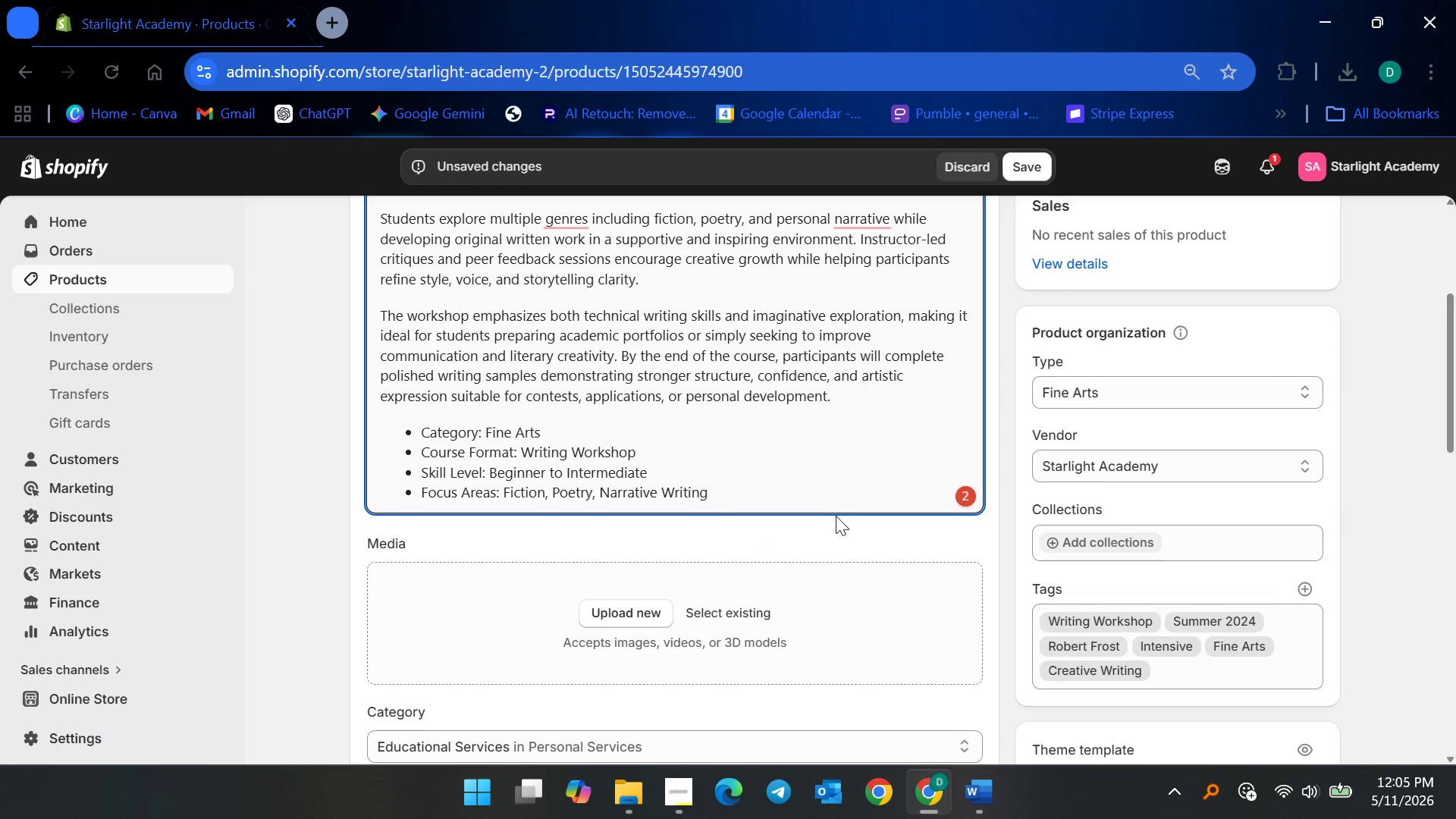 
scroll: coordinate [841, 510], scroll_direction: up, amount: 1.0
 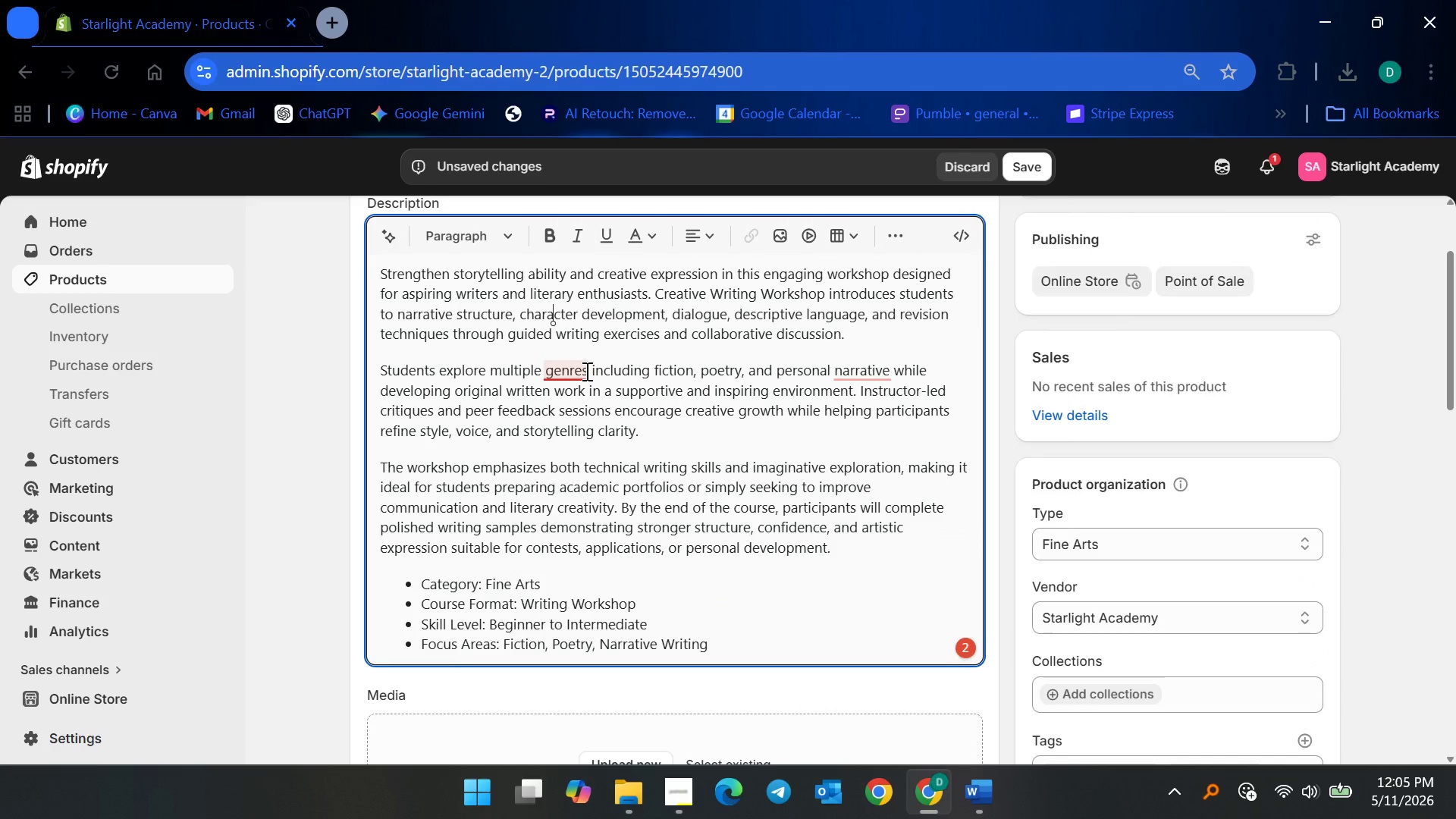 
left_click([582, 371])
 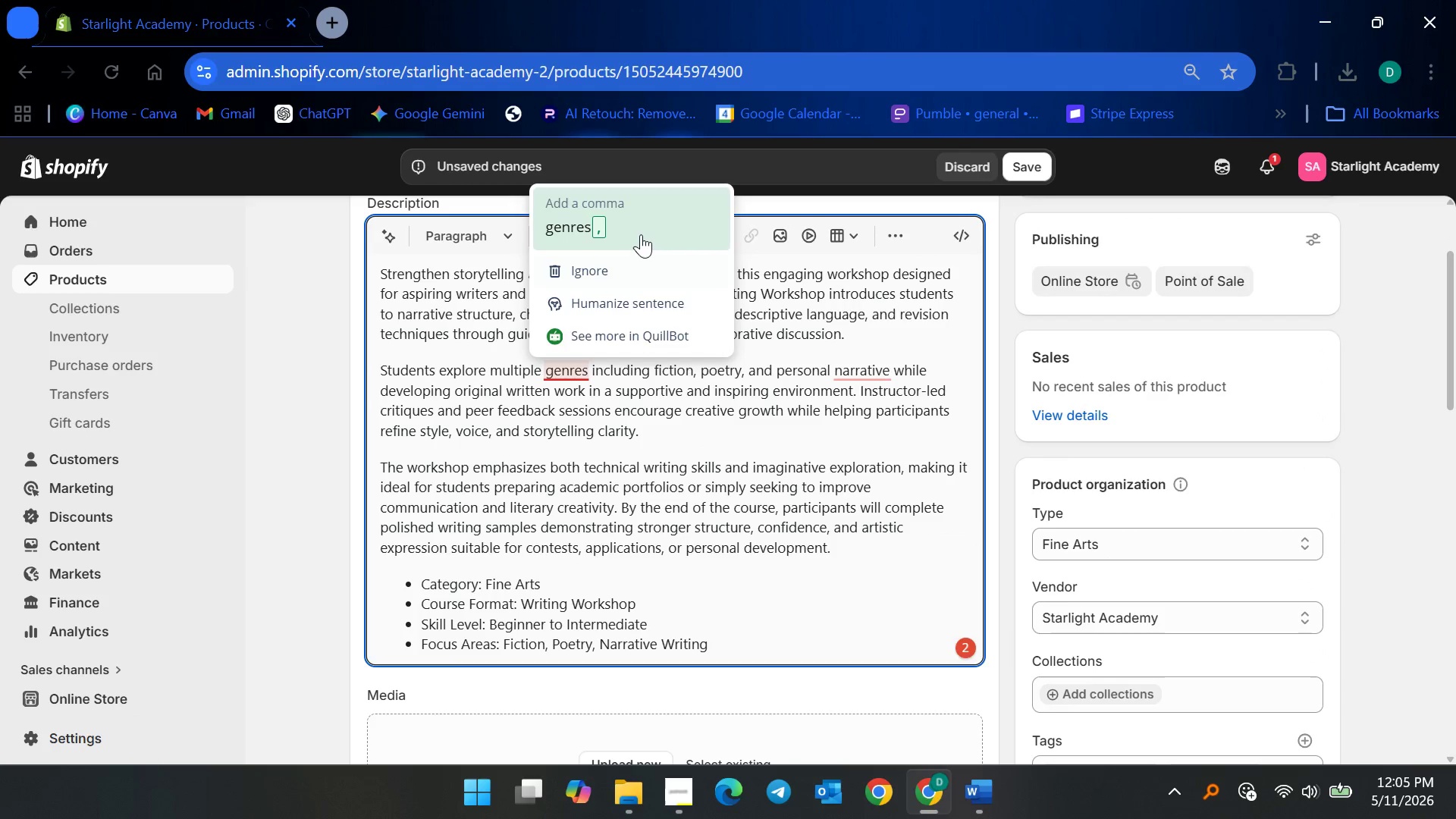 
left_click([641, 231])
 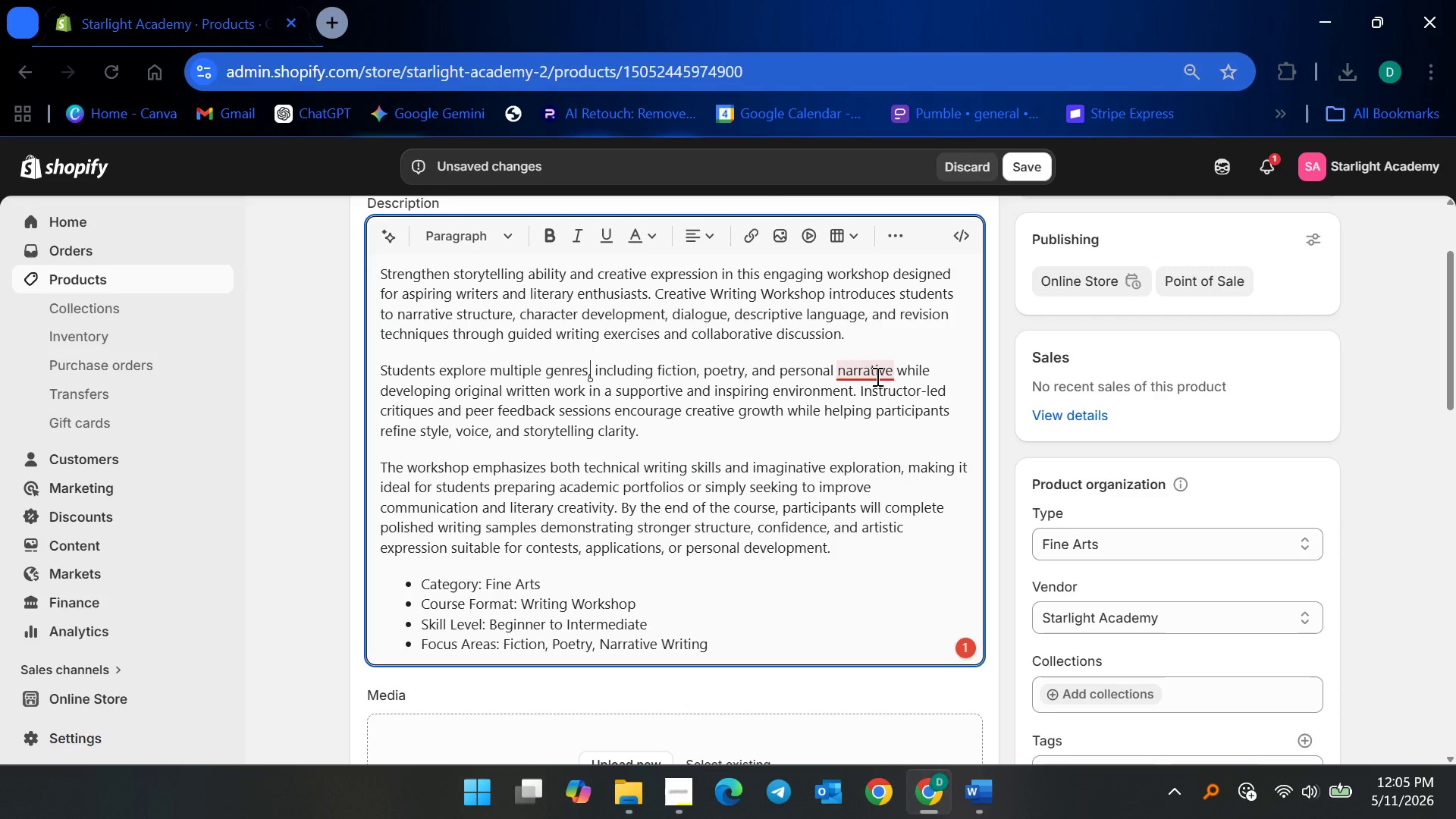 
left_click([878, 369])
 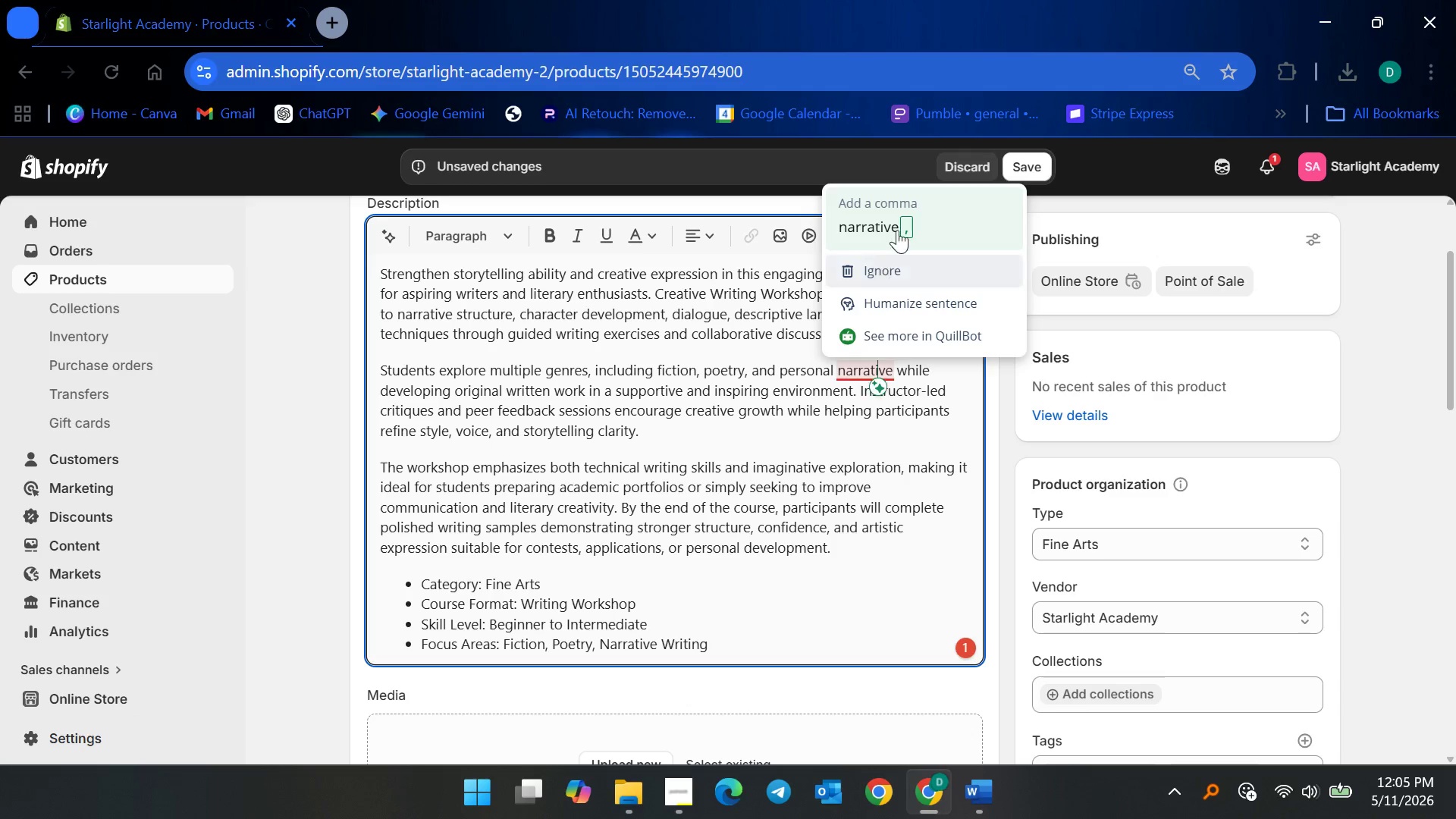 
left_click([902, 224])
 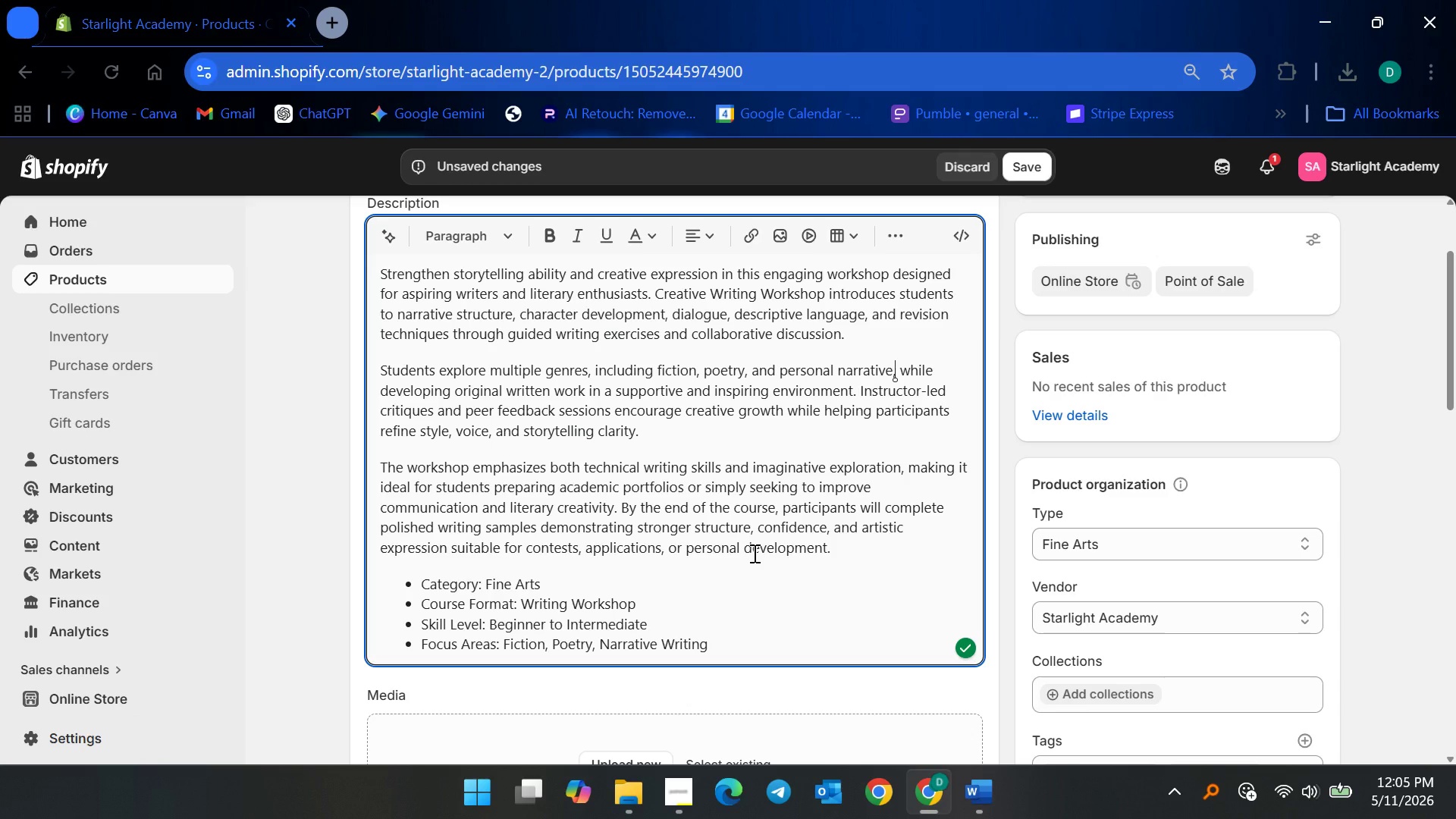 
scroll: coordinate [704, 589], scroll_direction: down, amount: 3.0
 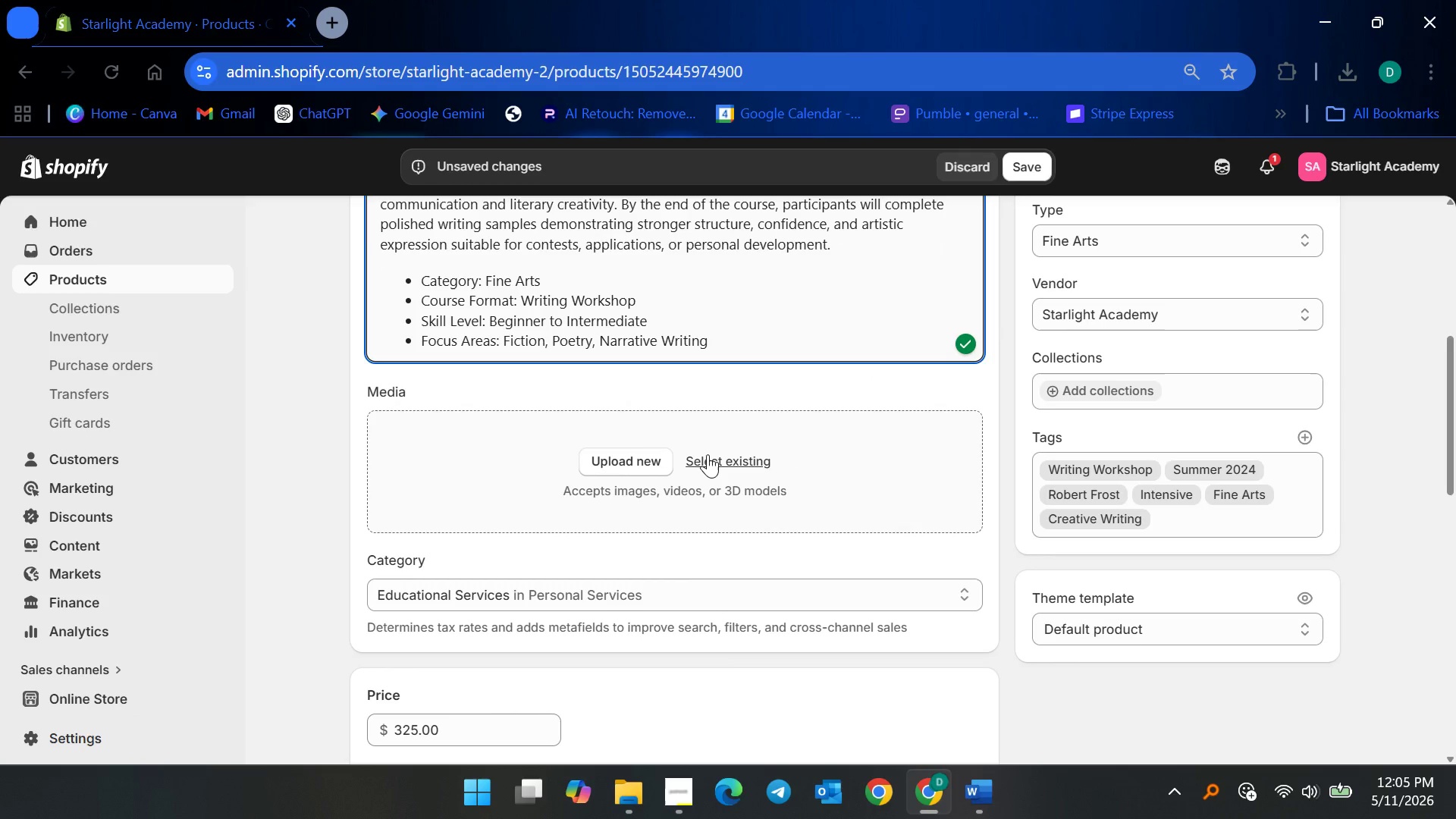 
left_click([708, 454])
 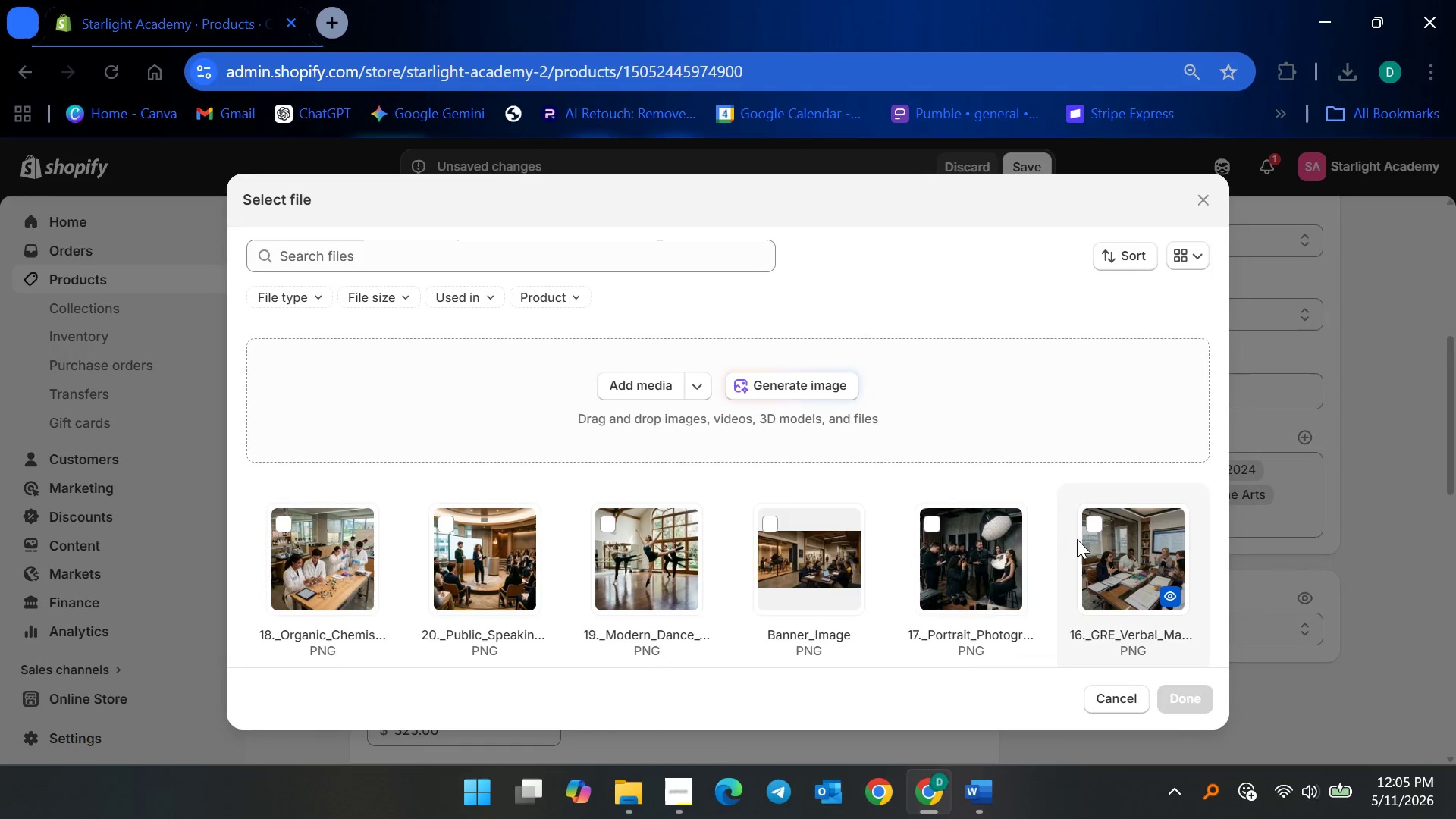 
scroll: coordinate [763, 562], scroll_direction: down, amount: 9.0
 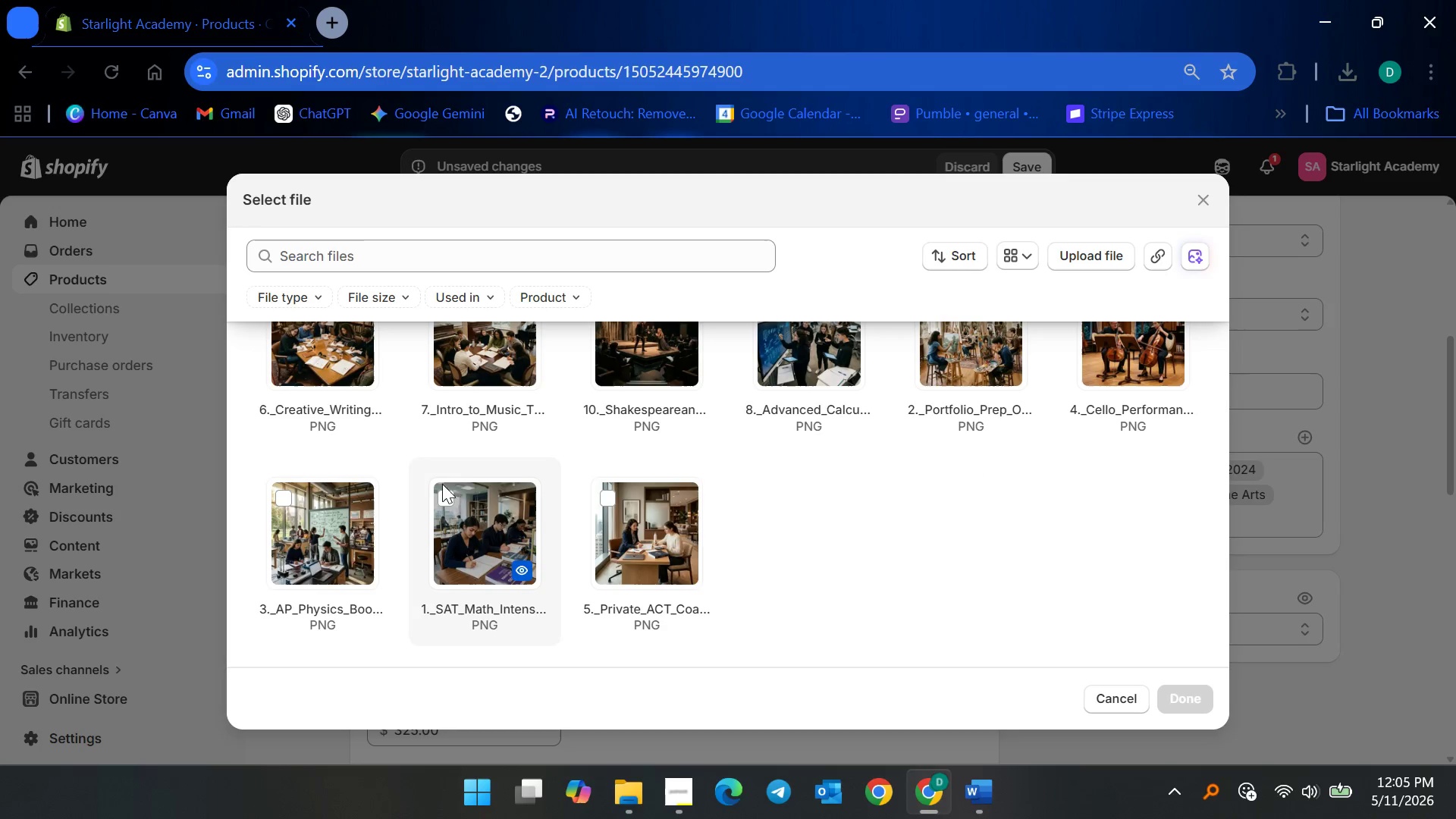 
left_click([318, 369])
 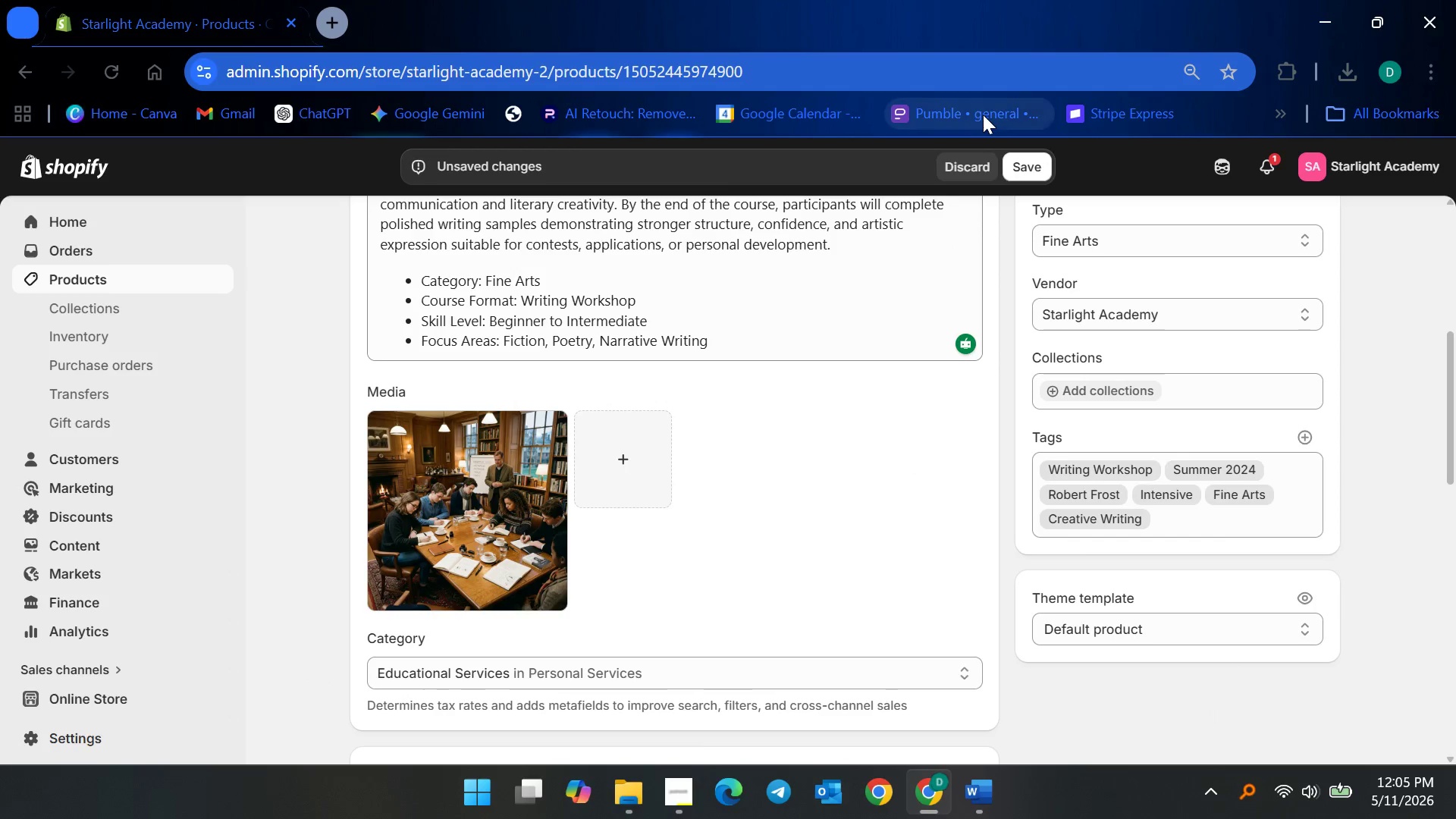 
left_click([1031, 165])
 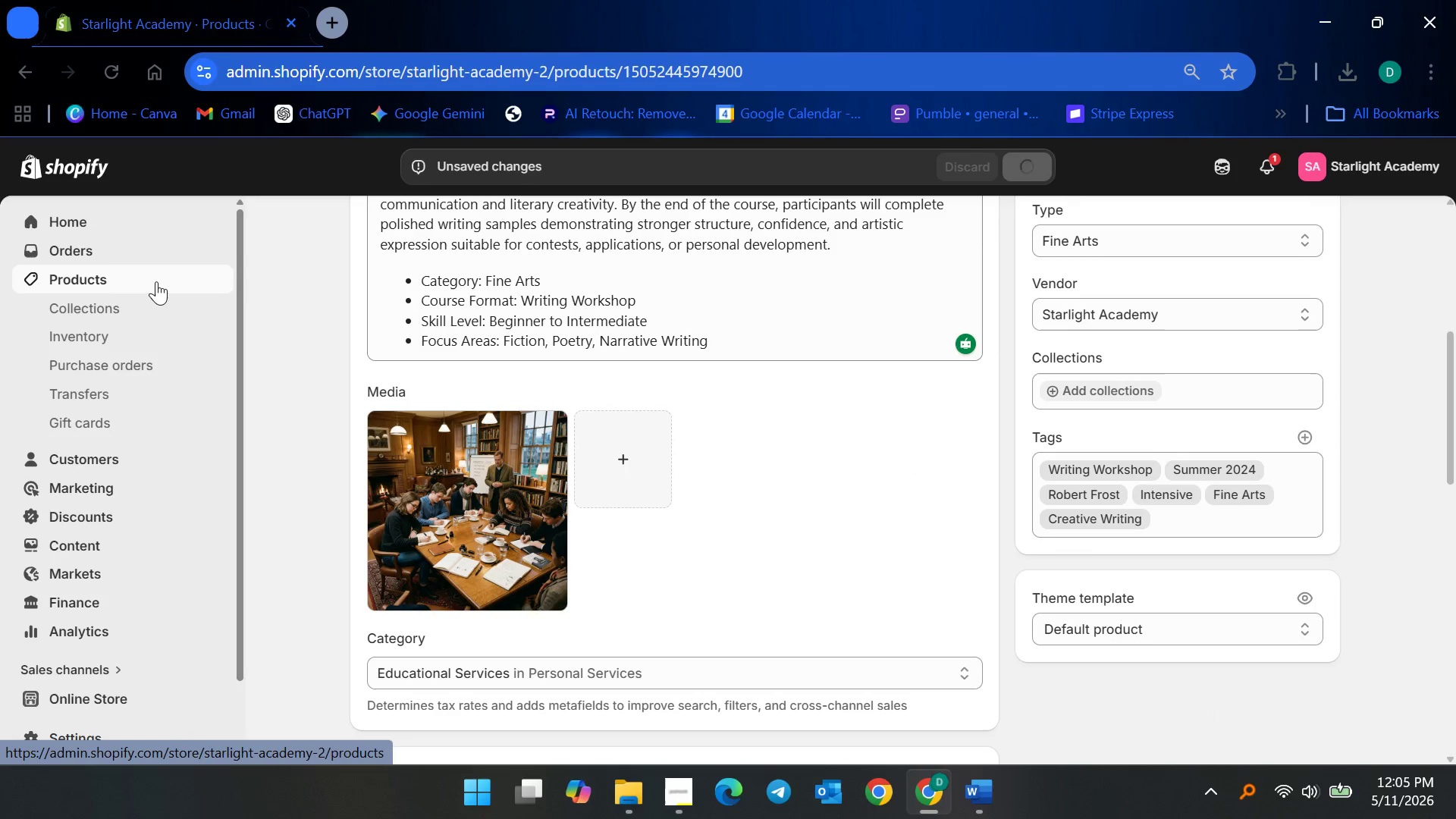 
left_click([156, 281])
 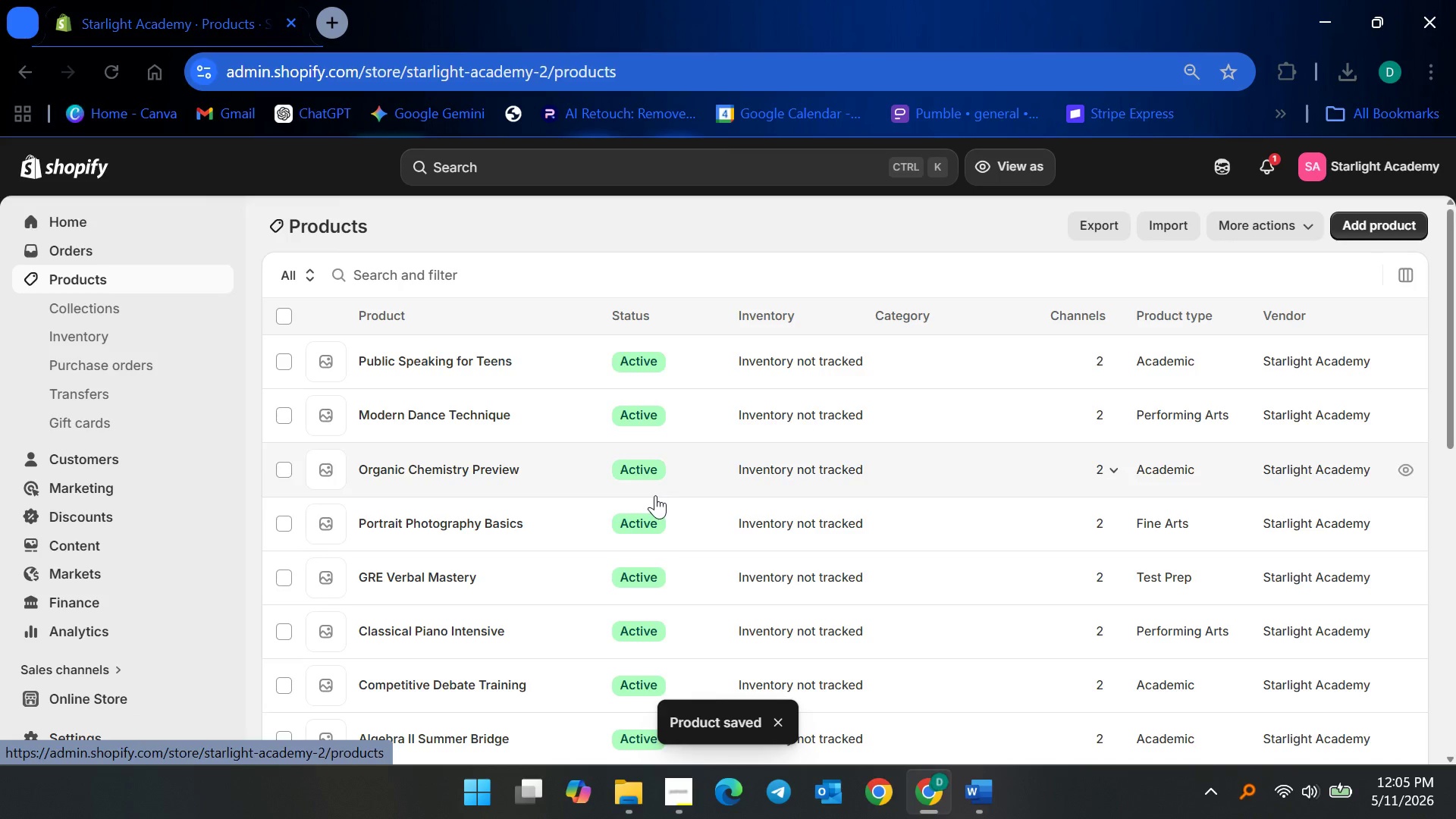 
scroll: coordinate [470, 566], scroll_direction: down, amount: 9.0
 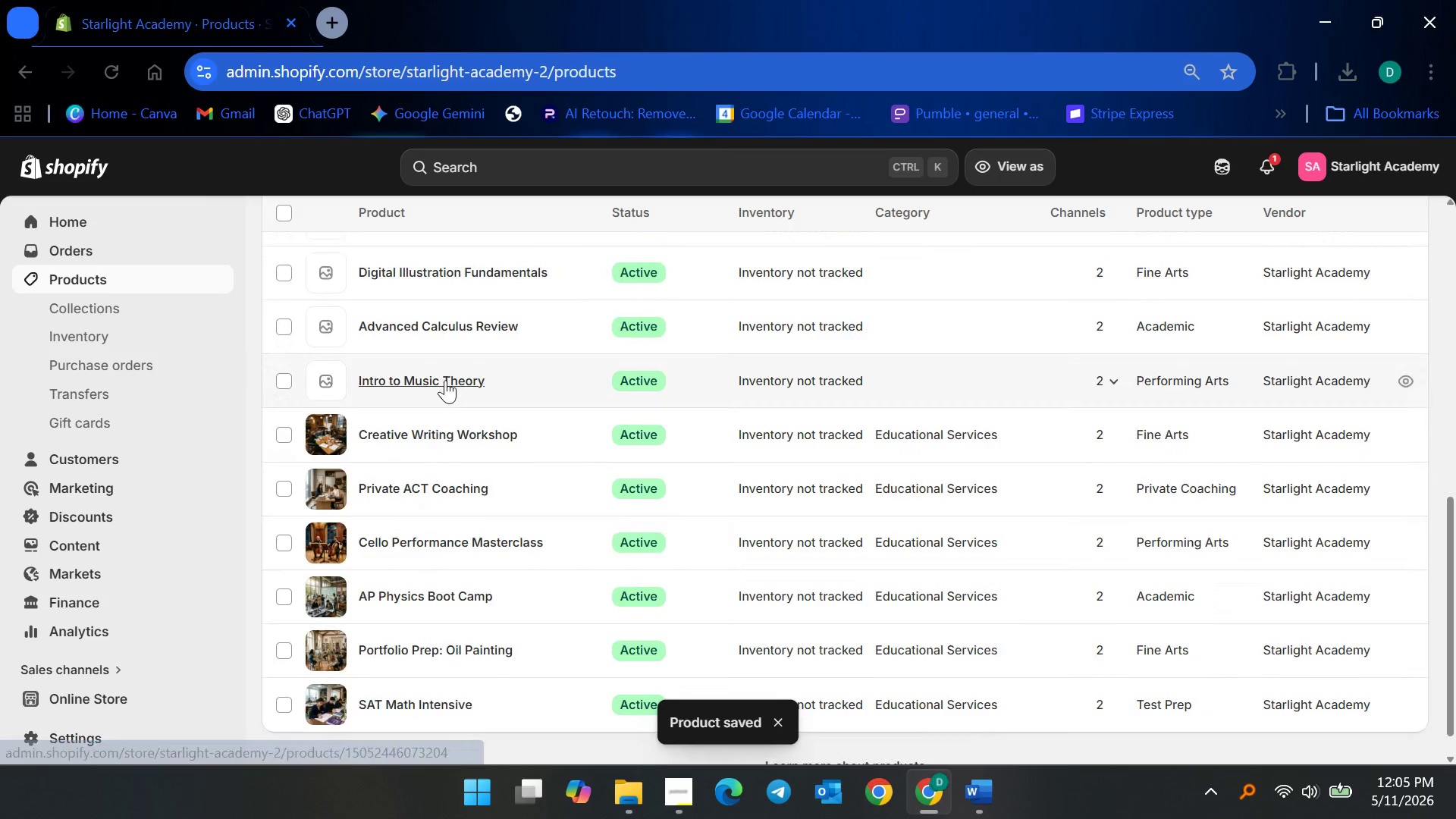 
left_click([445, 380])
 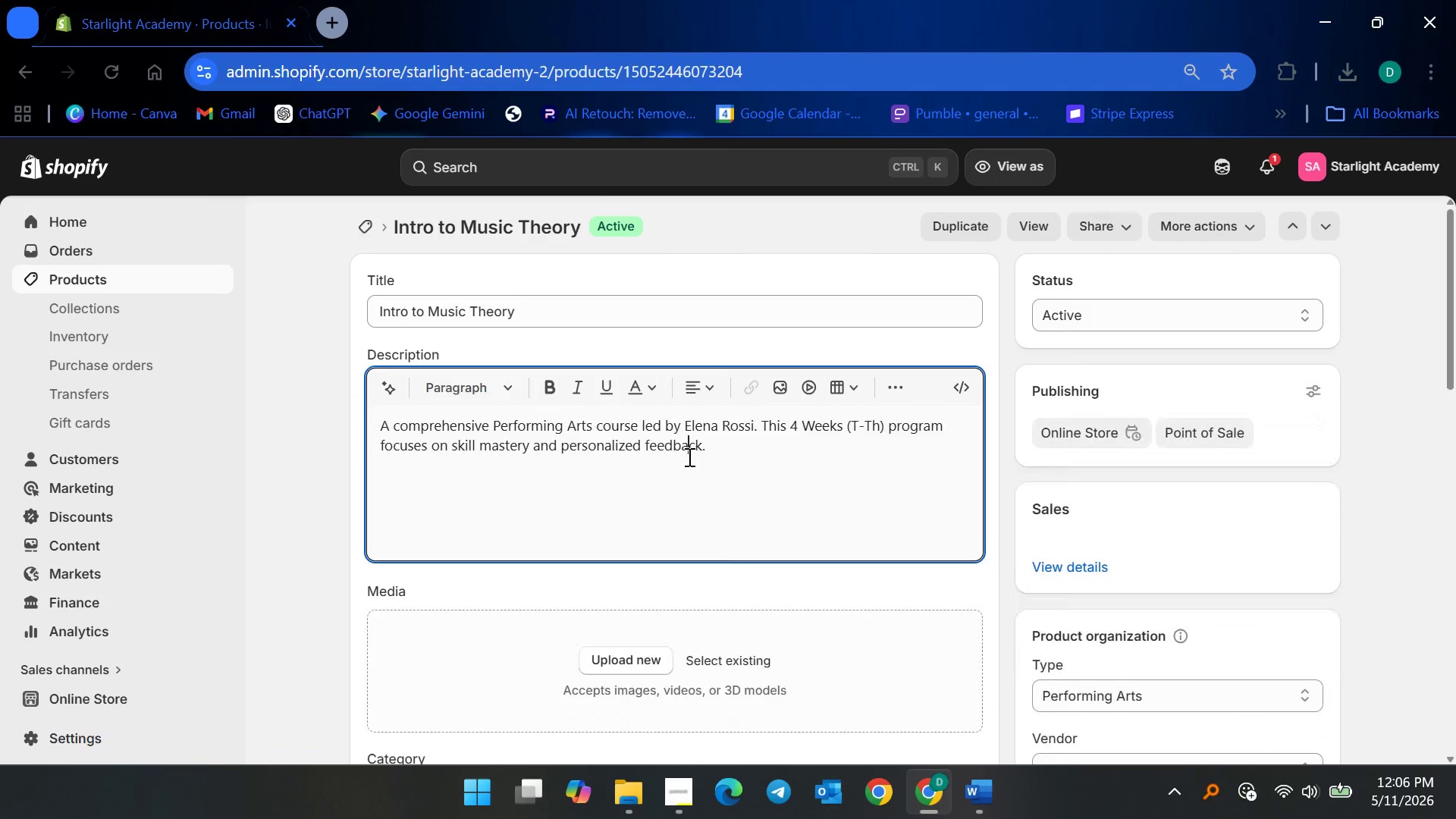 
key(Control+ControlLeft)
 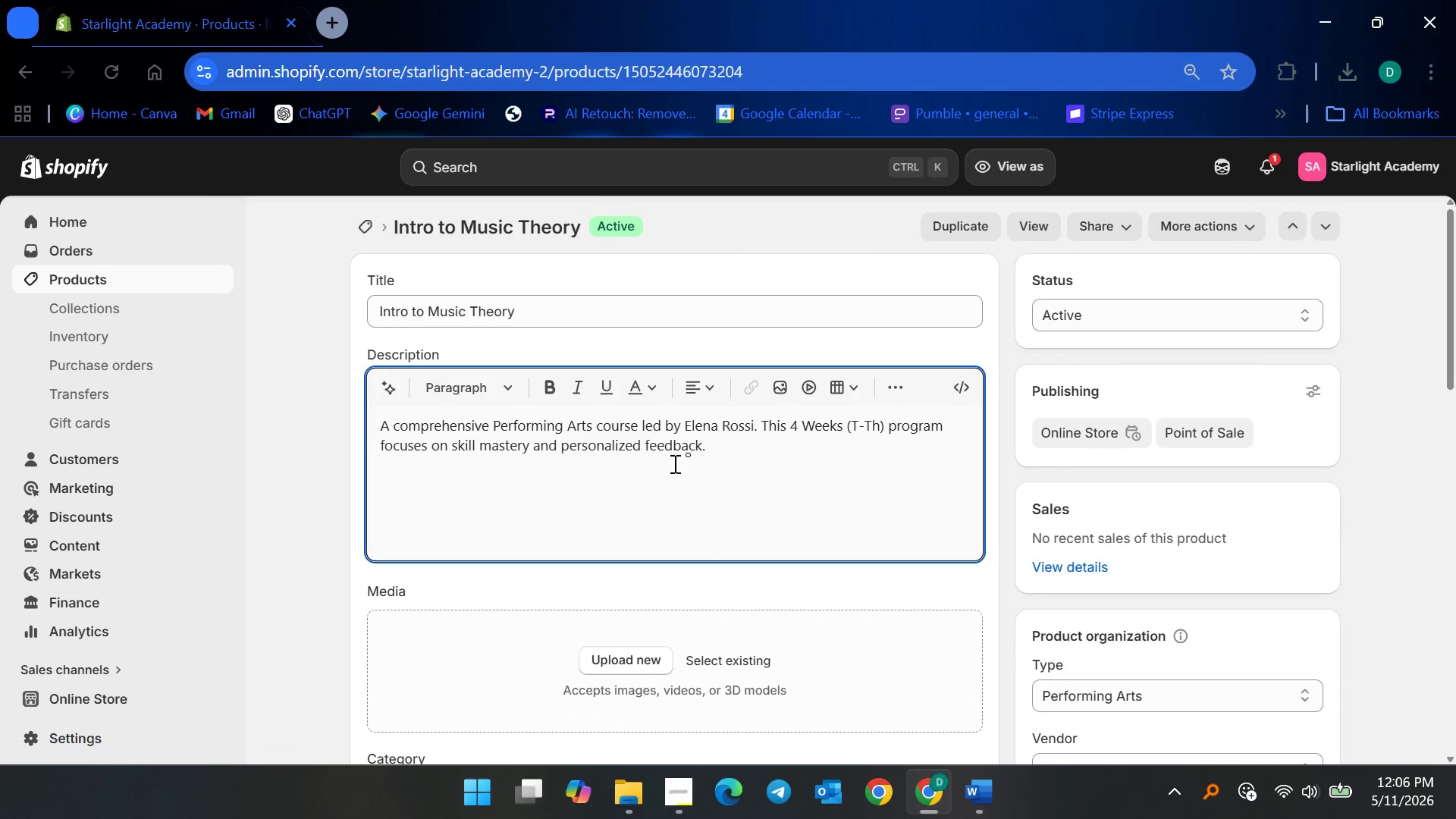 
key(Control+A)
 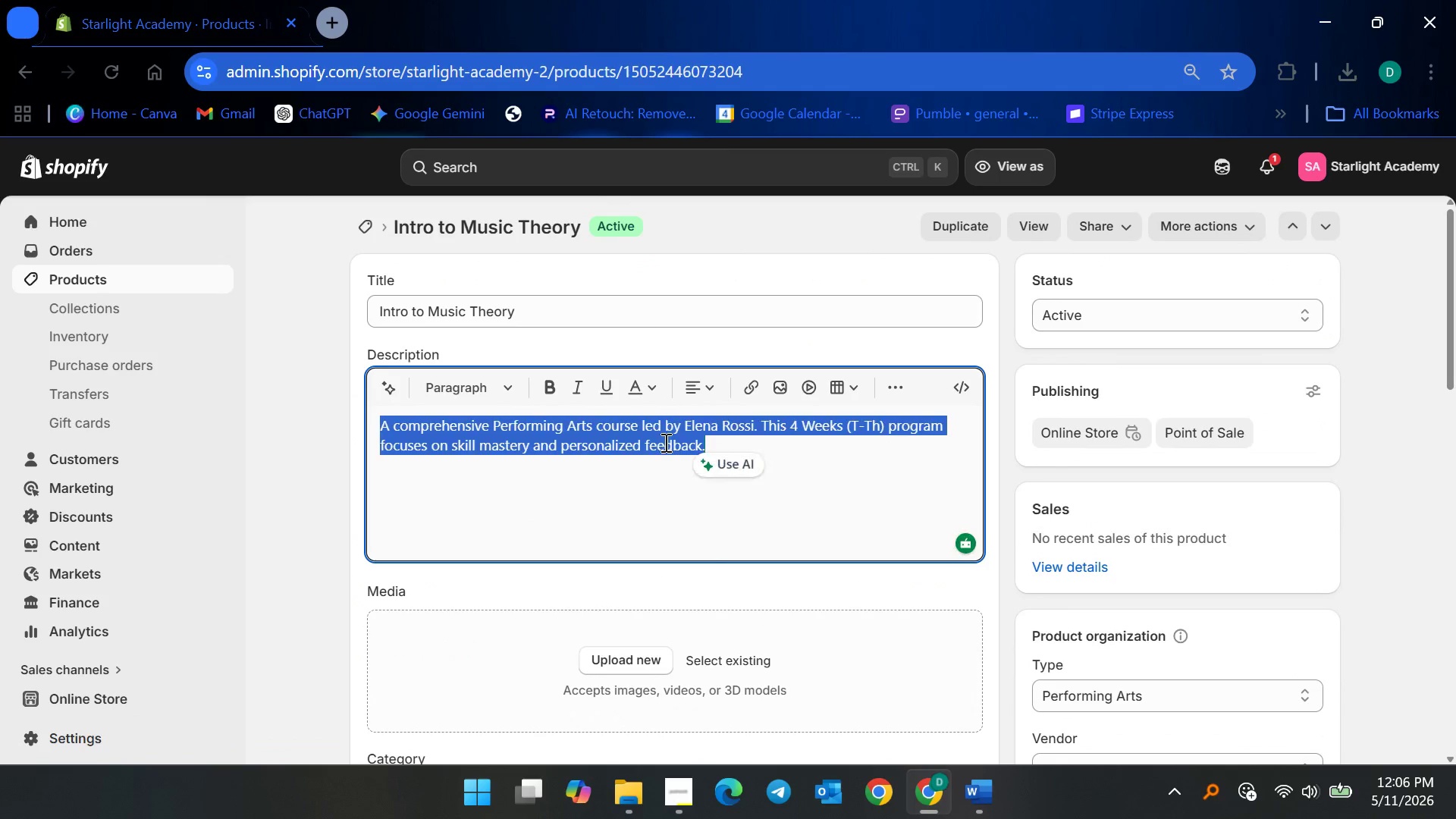 
key(Backspace)
 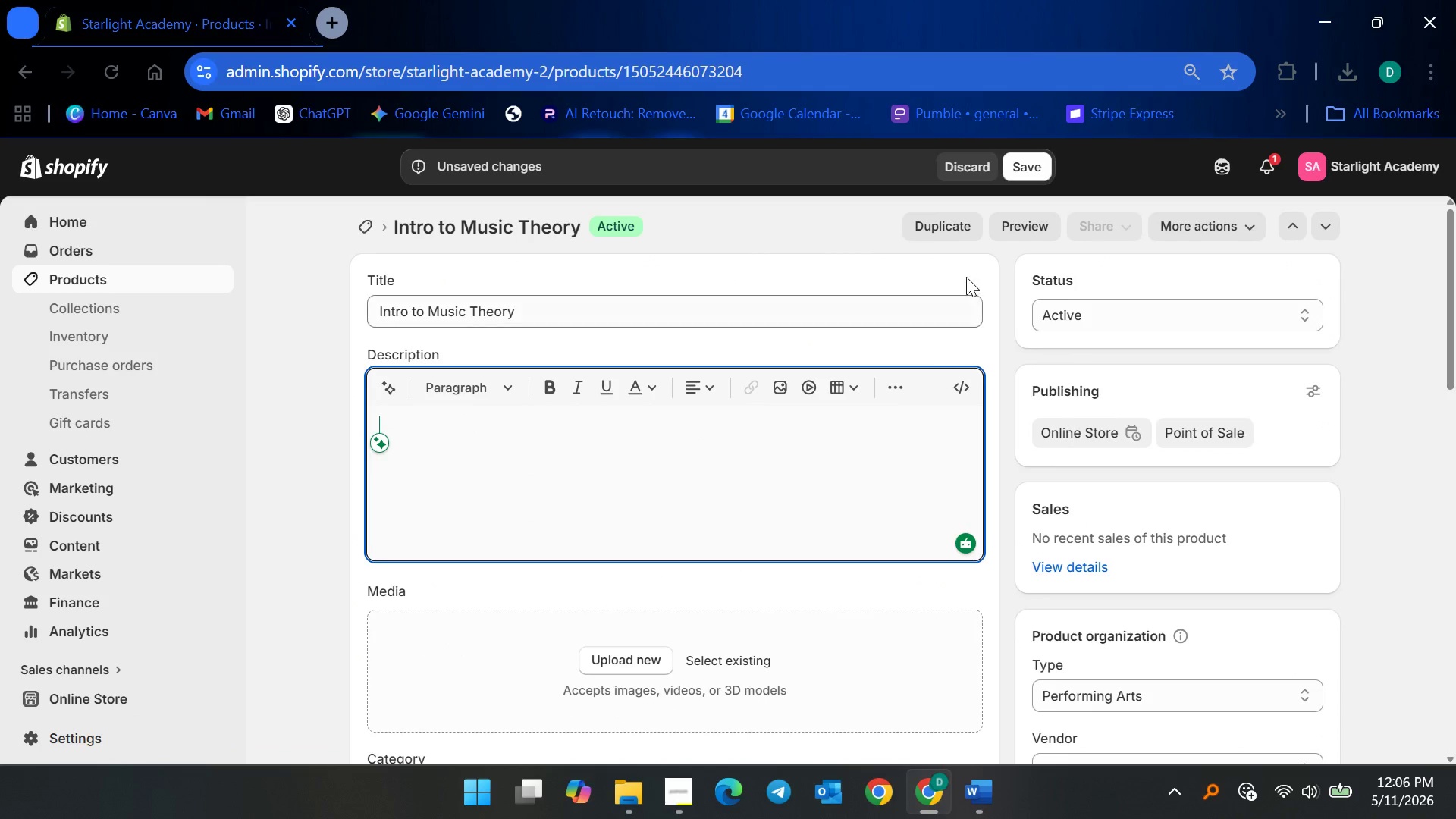 
left_click([952, 382])
 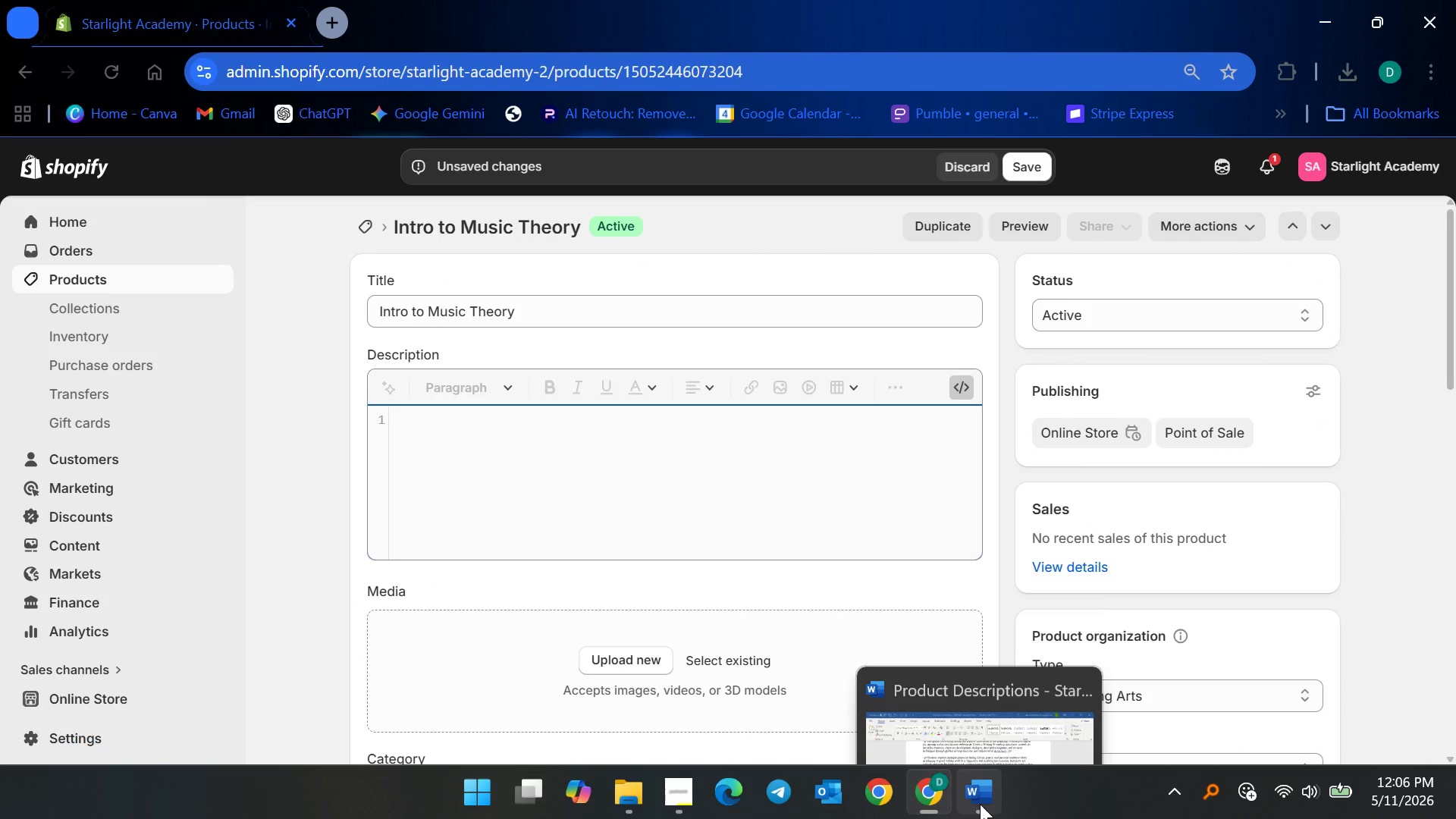 
left_click([987, 795])
 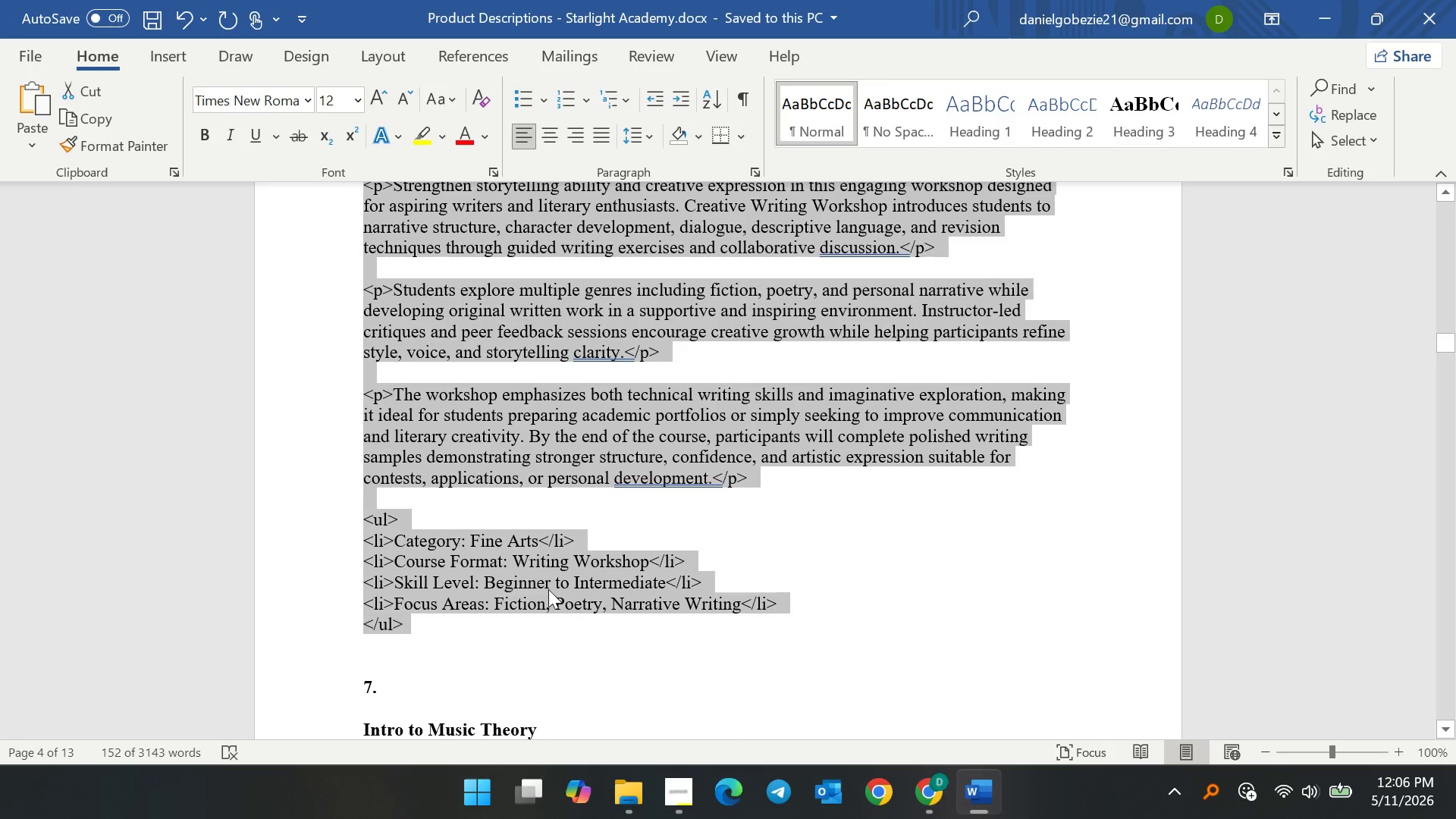 
left_click([548, 589])
 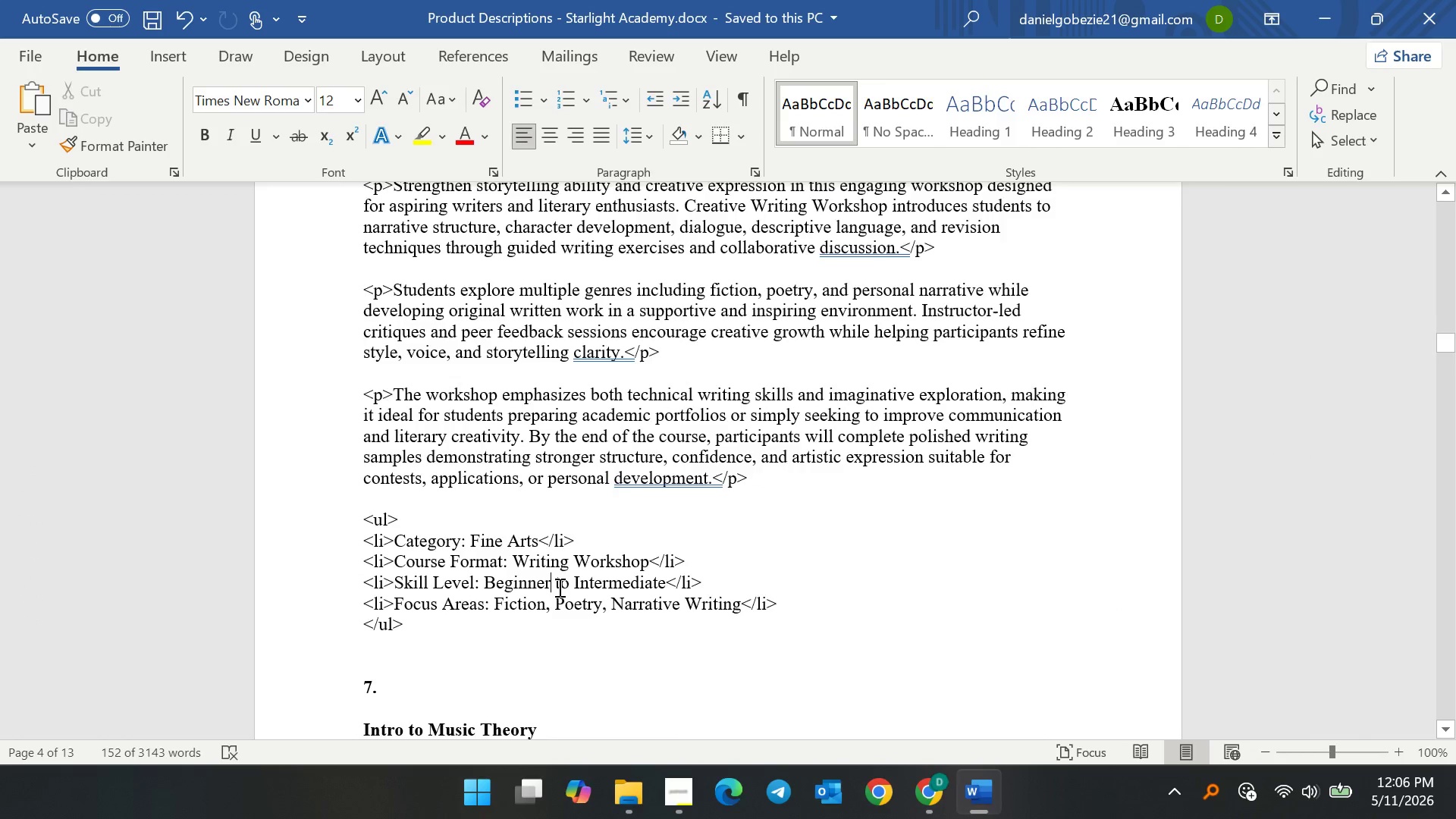 
scroll: coordinate [517, 588], scroll_direction: down, amount: 6.0
 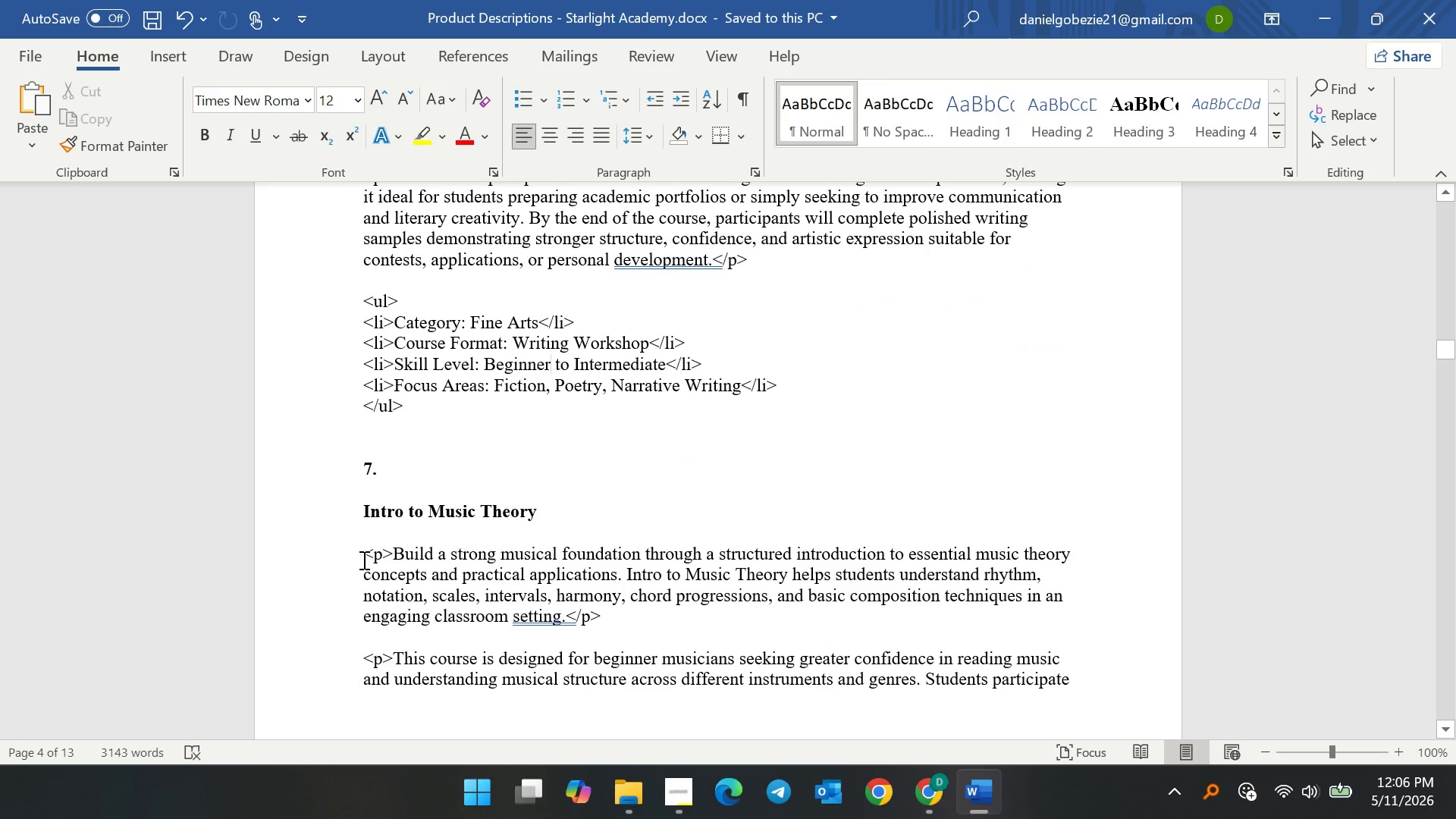 
left_click_drag(start_coordinate=[357, 554], to_coordinate=[435, 457])
 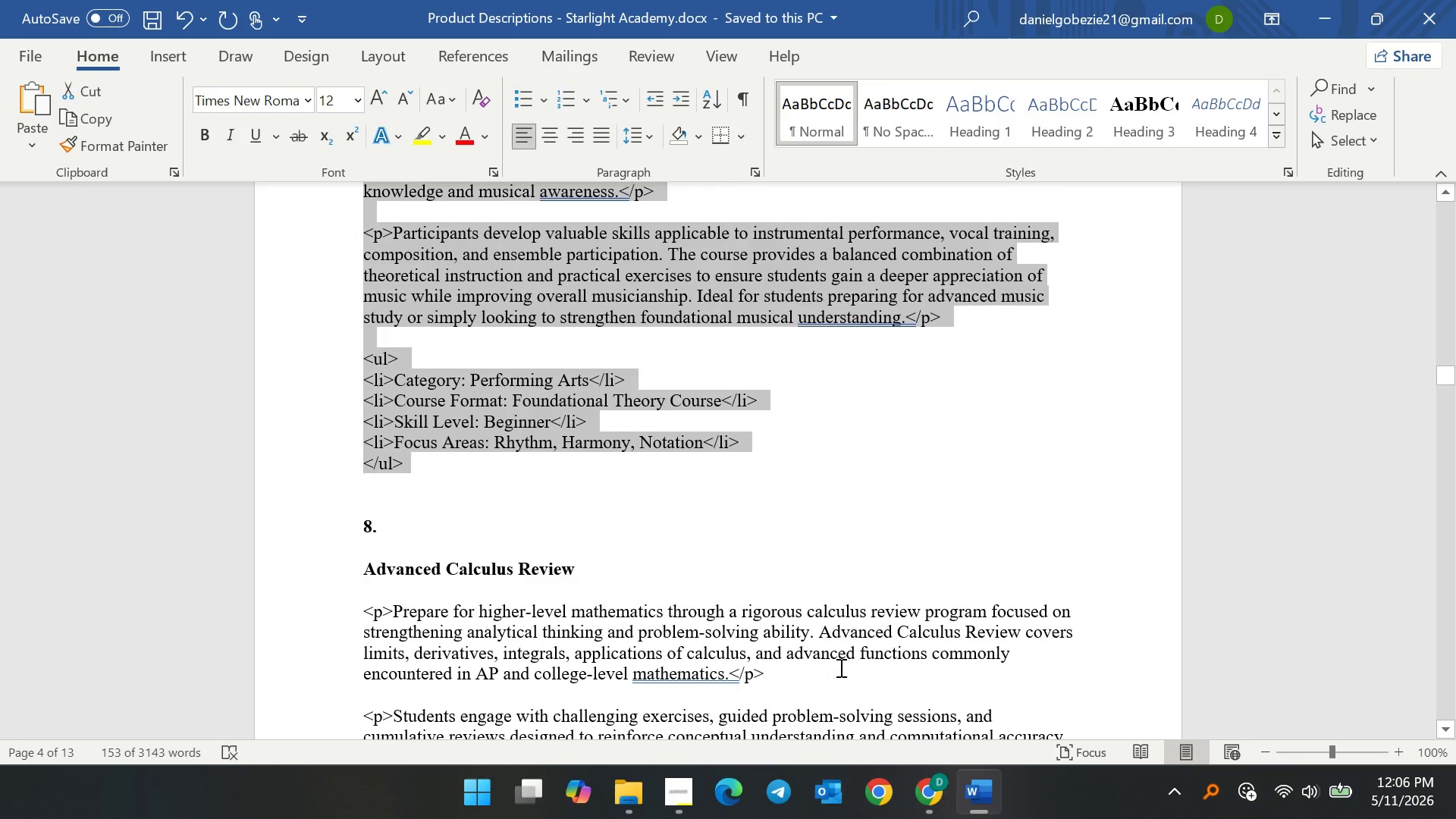 
key(Control+C)
 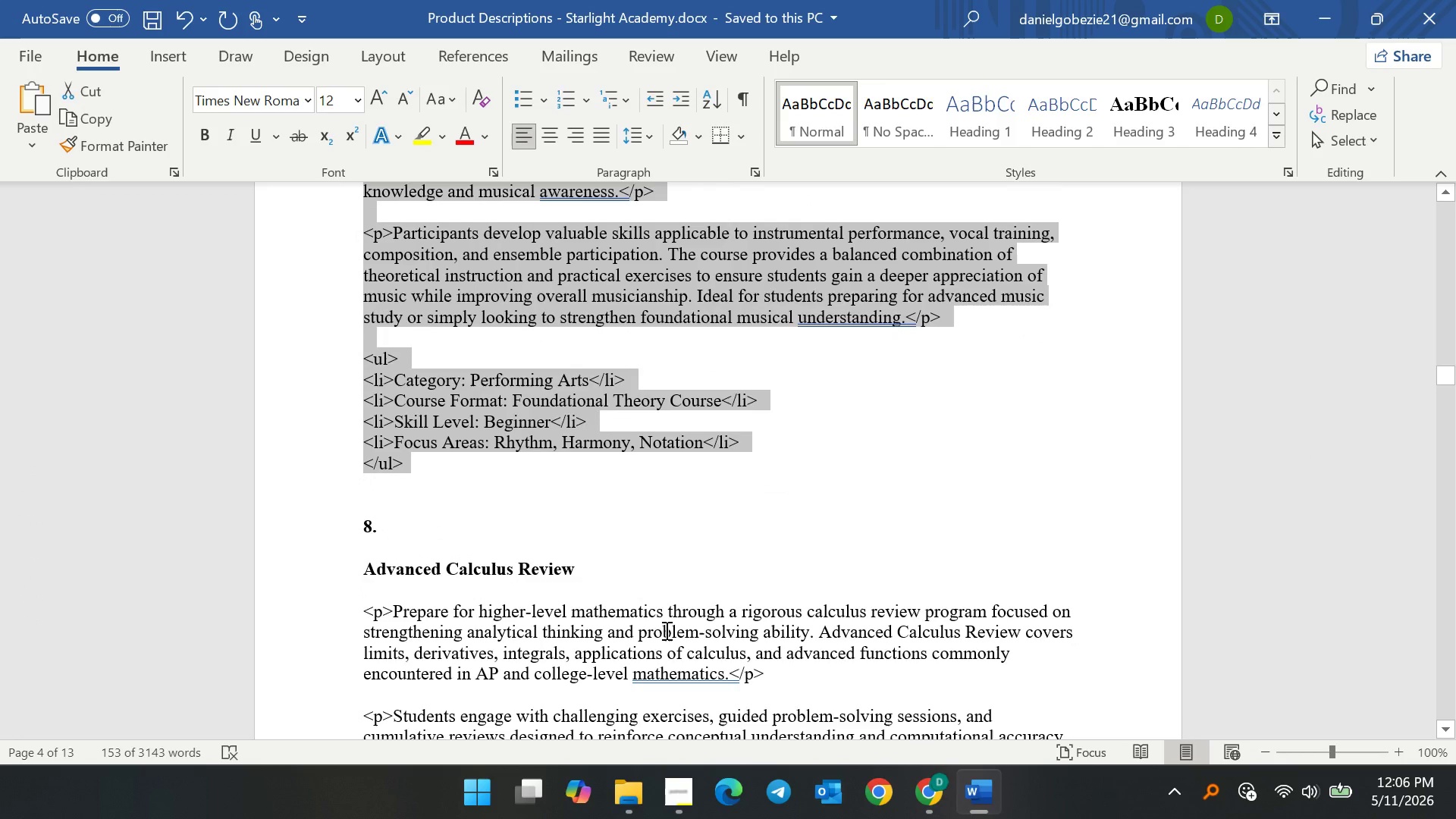 
key(Control+C)
 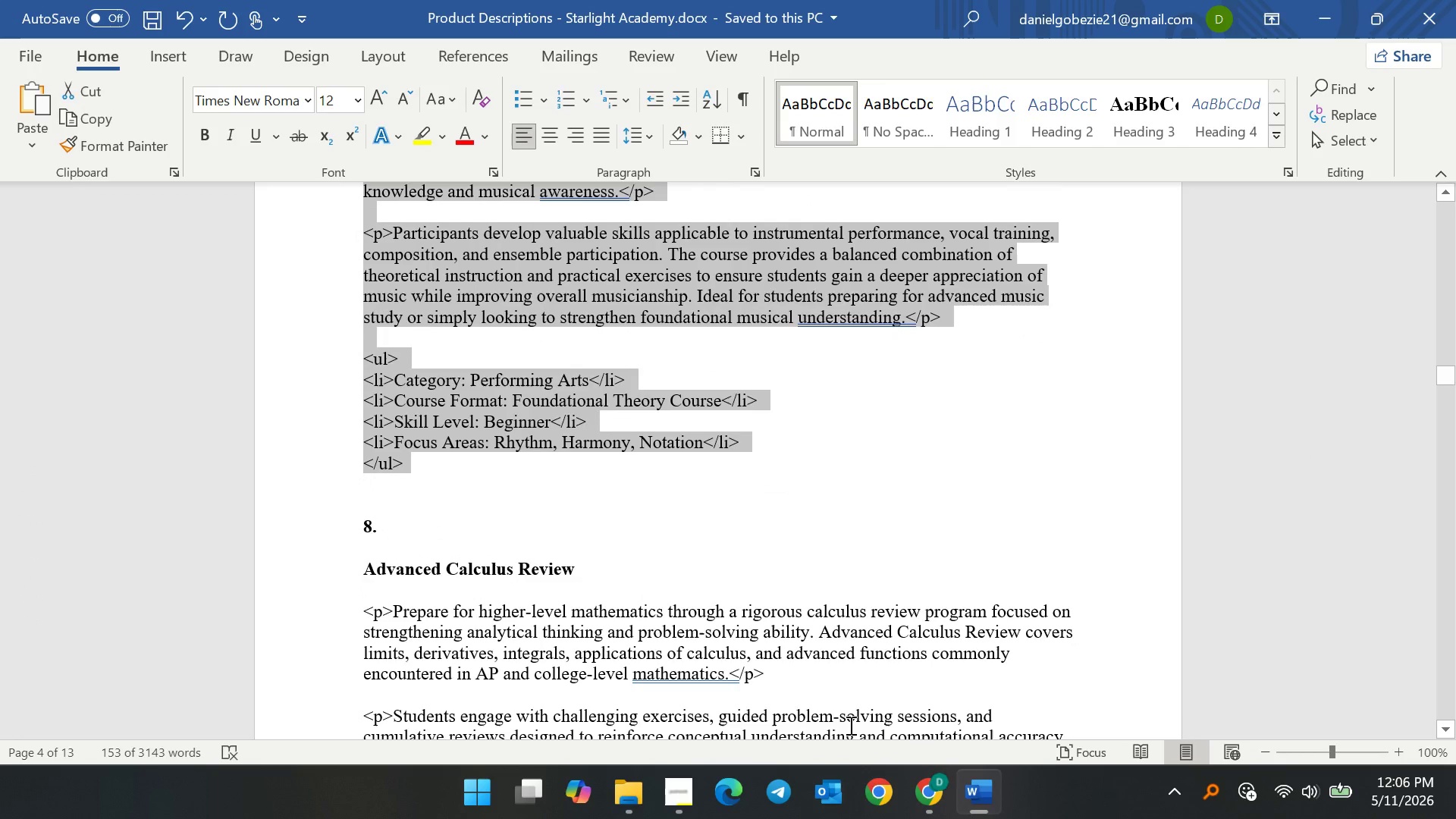 
key(Control+C)
 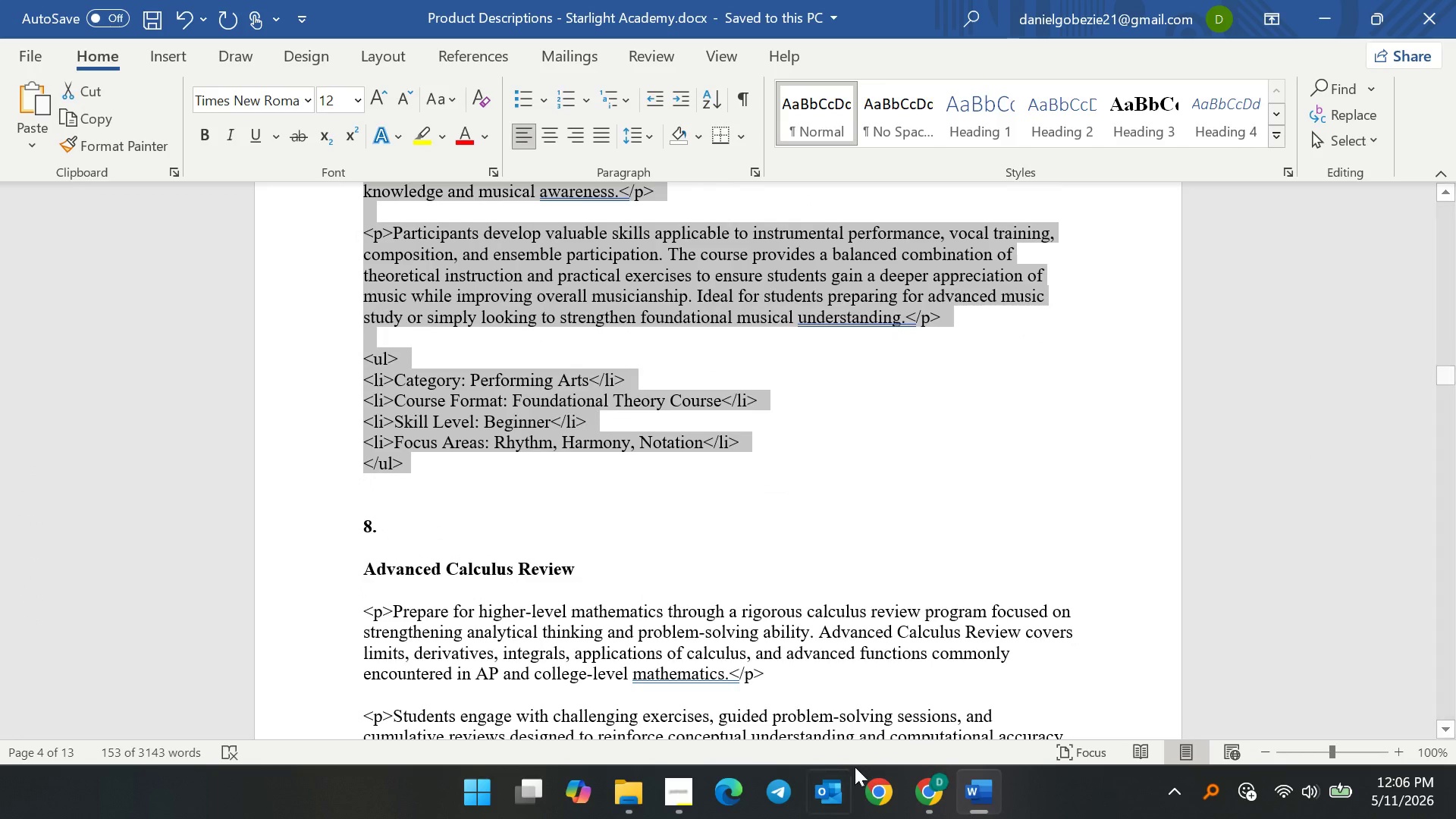 
key(Control+C)
 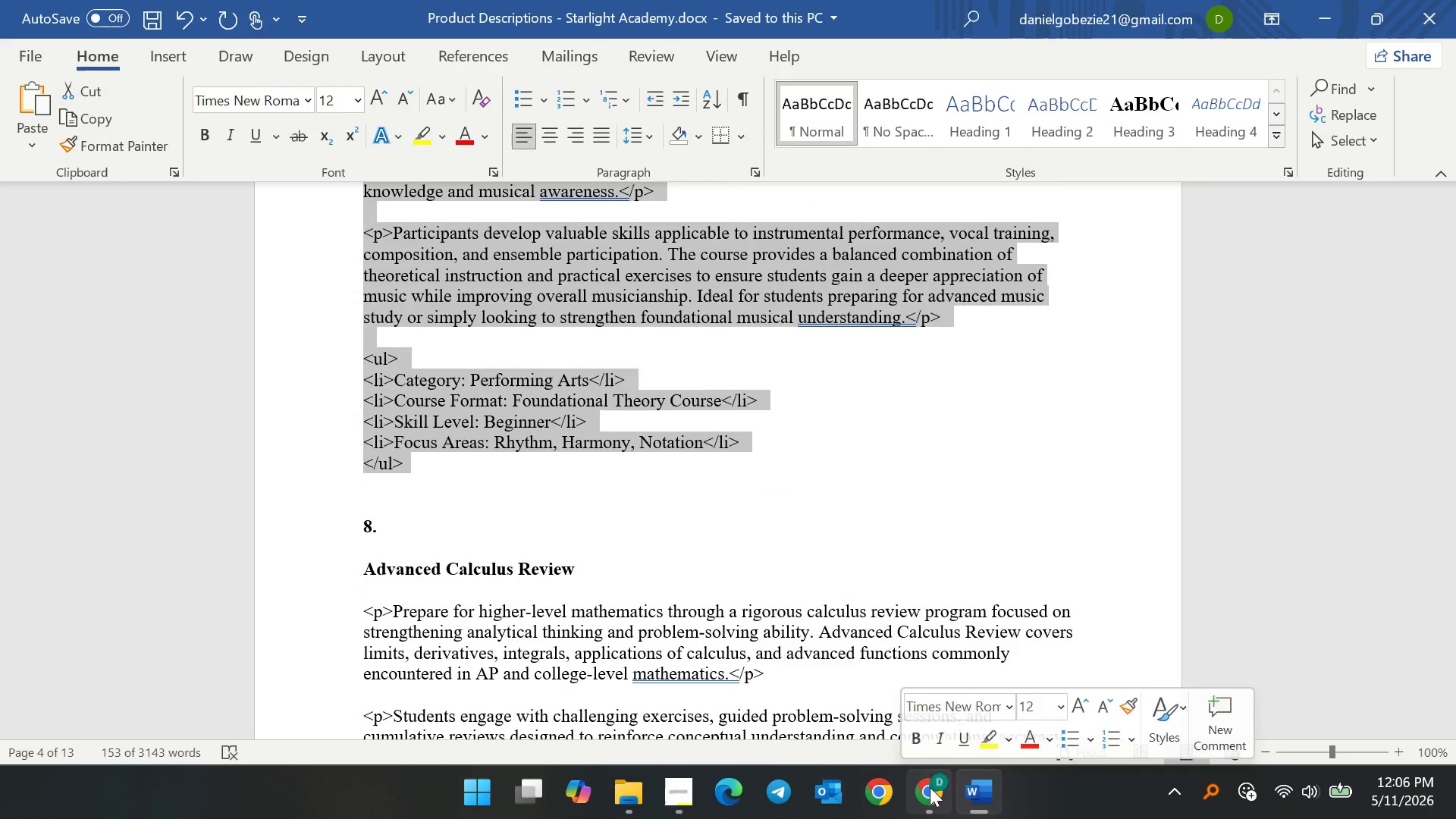 
left_click([930, 787])
 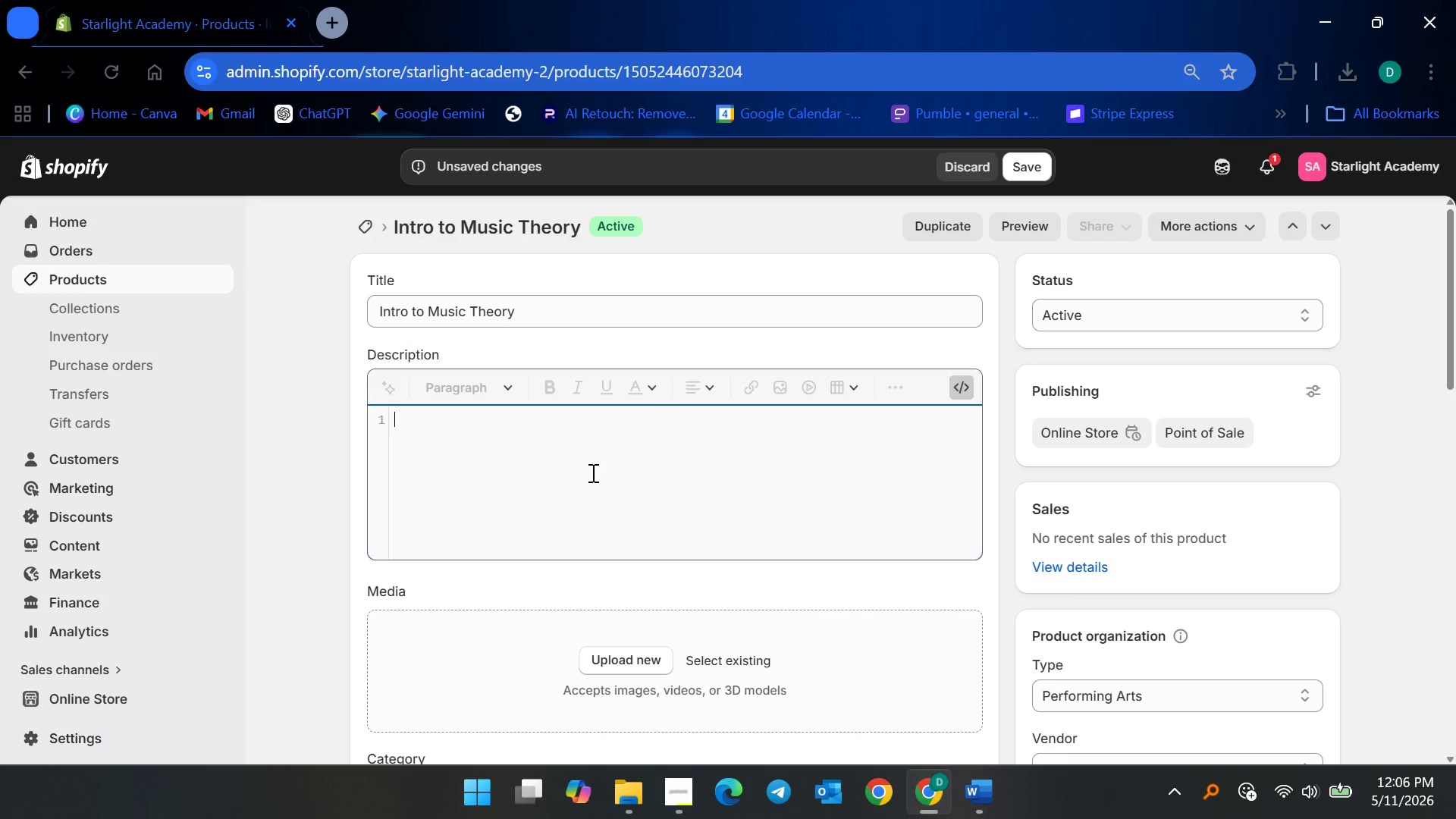 
left_click([592, 472])
 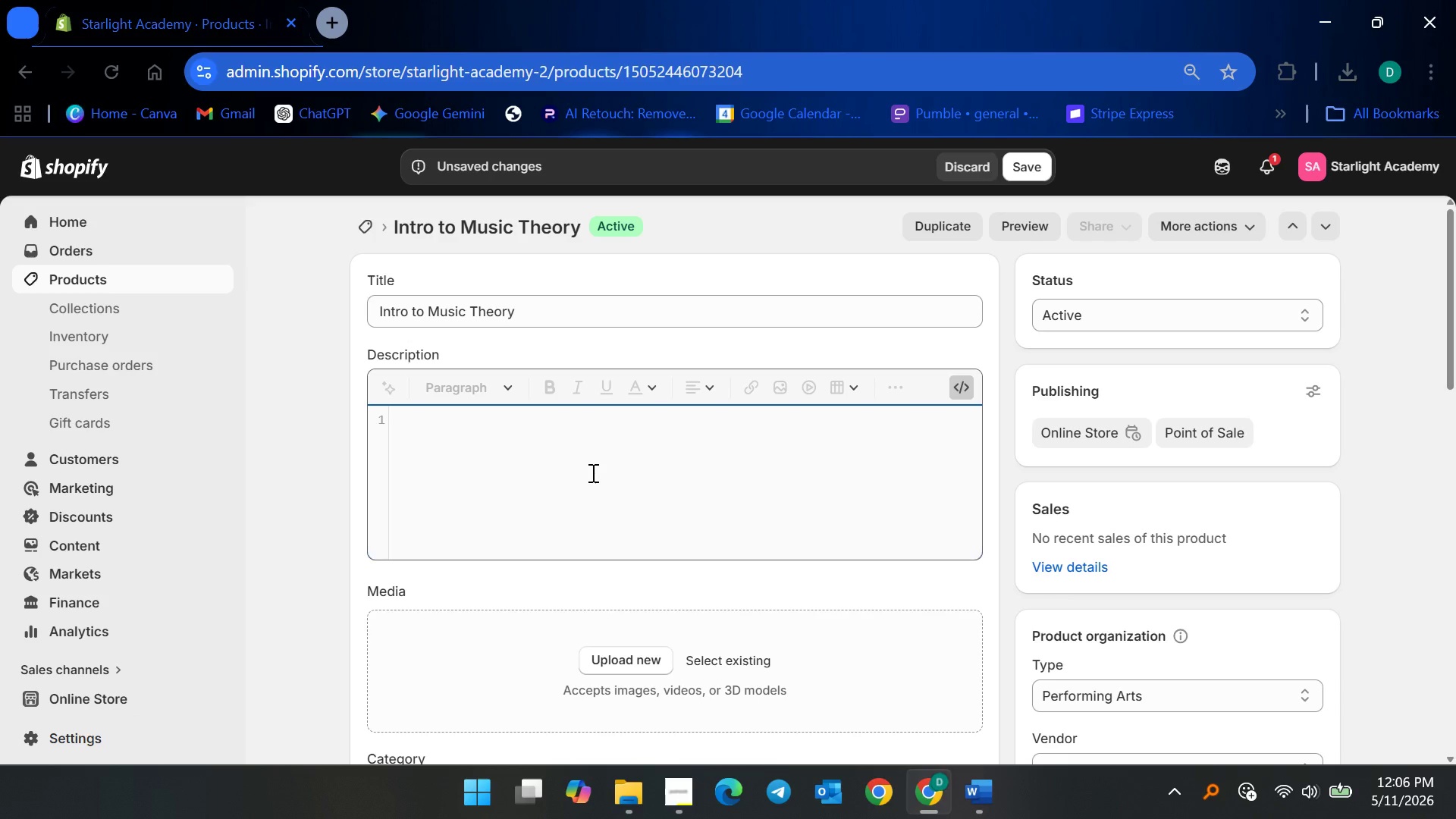 
key(Control+V)
 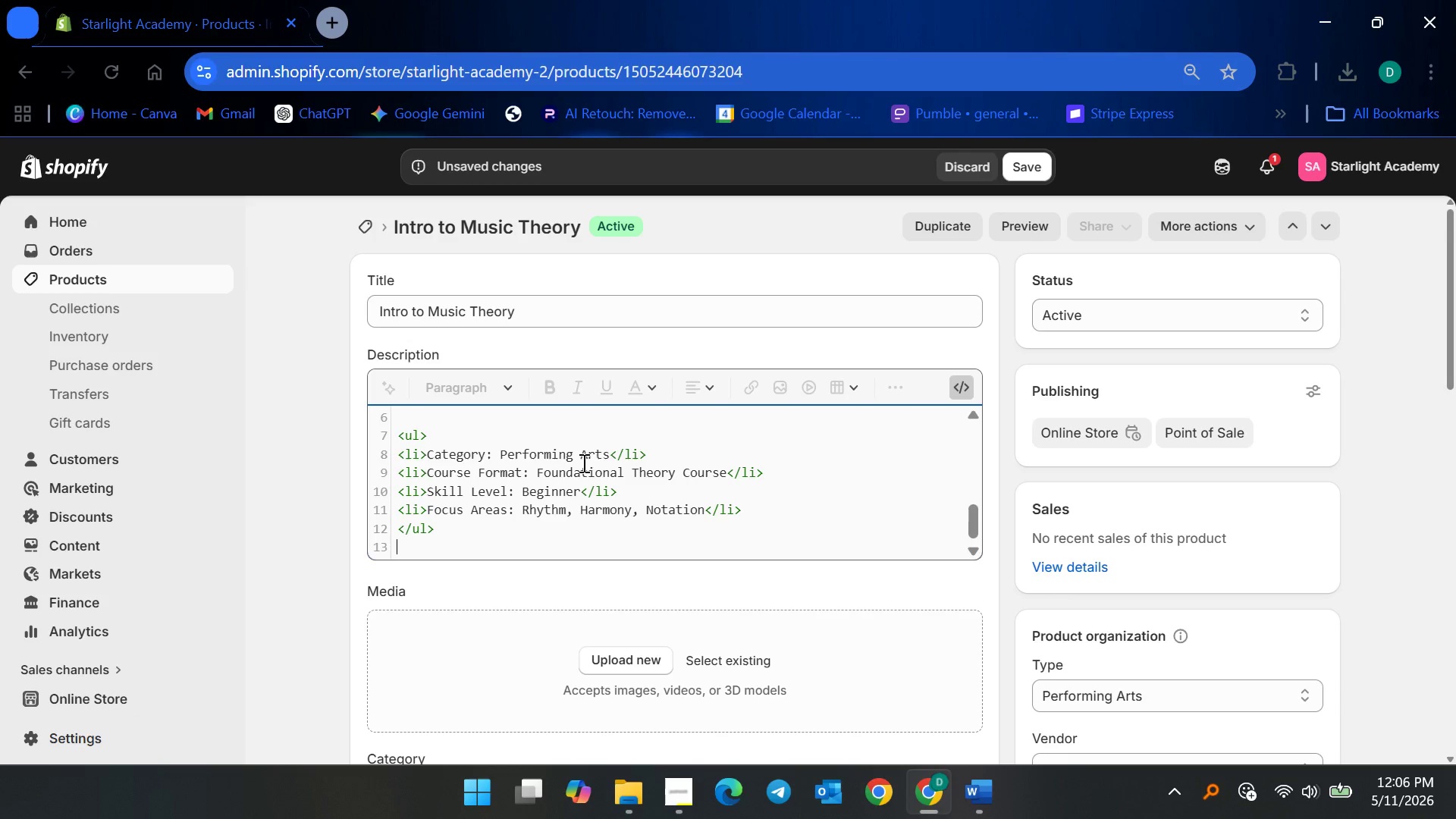 
key(Backspace)
 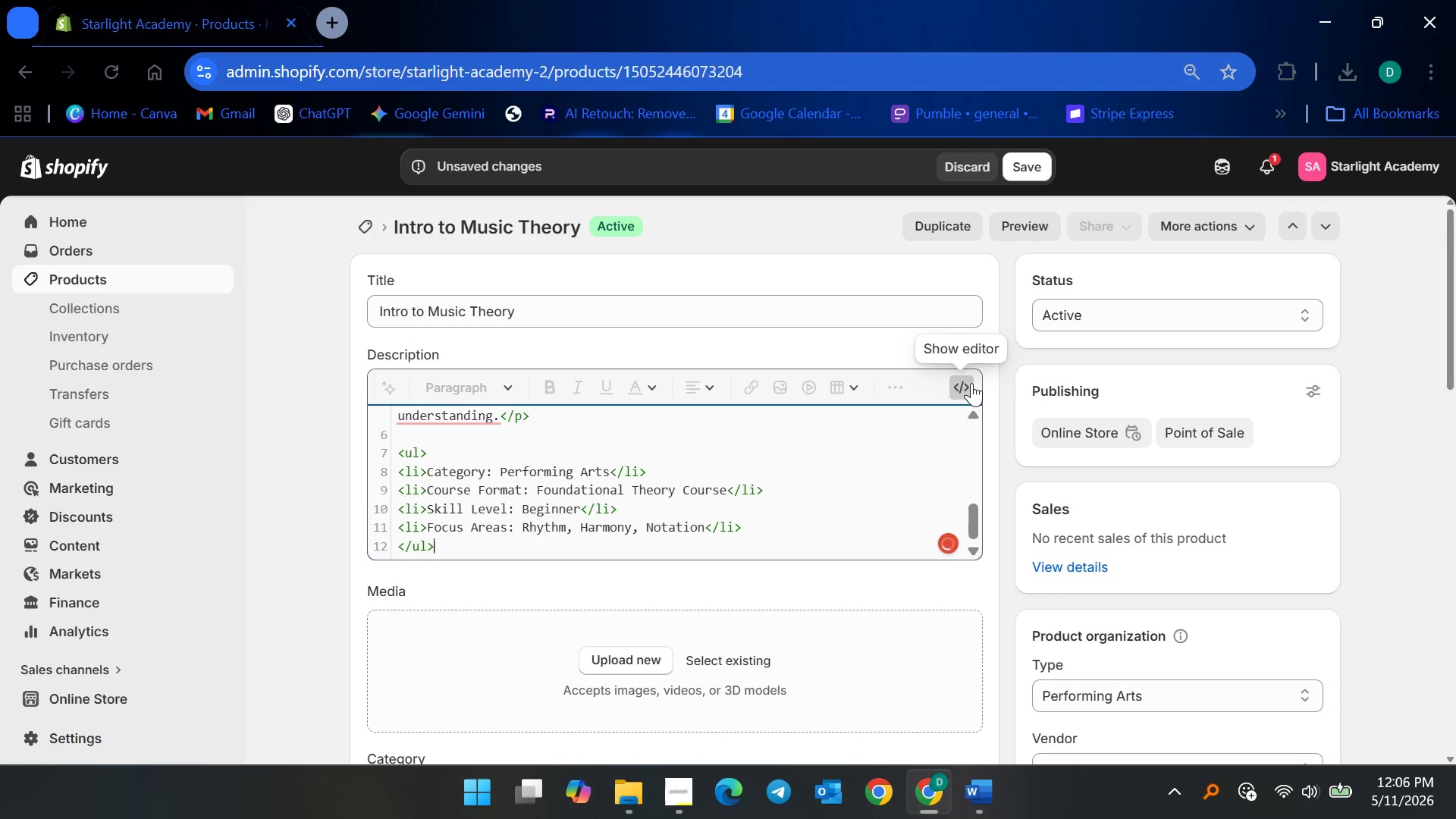 
left_click([971, 383])
 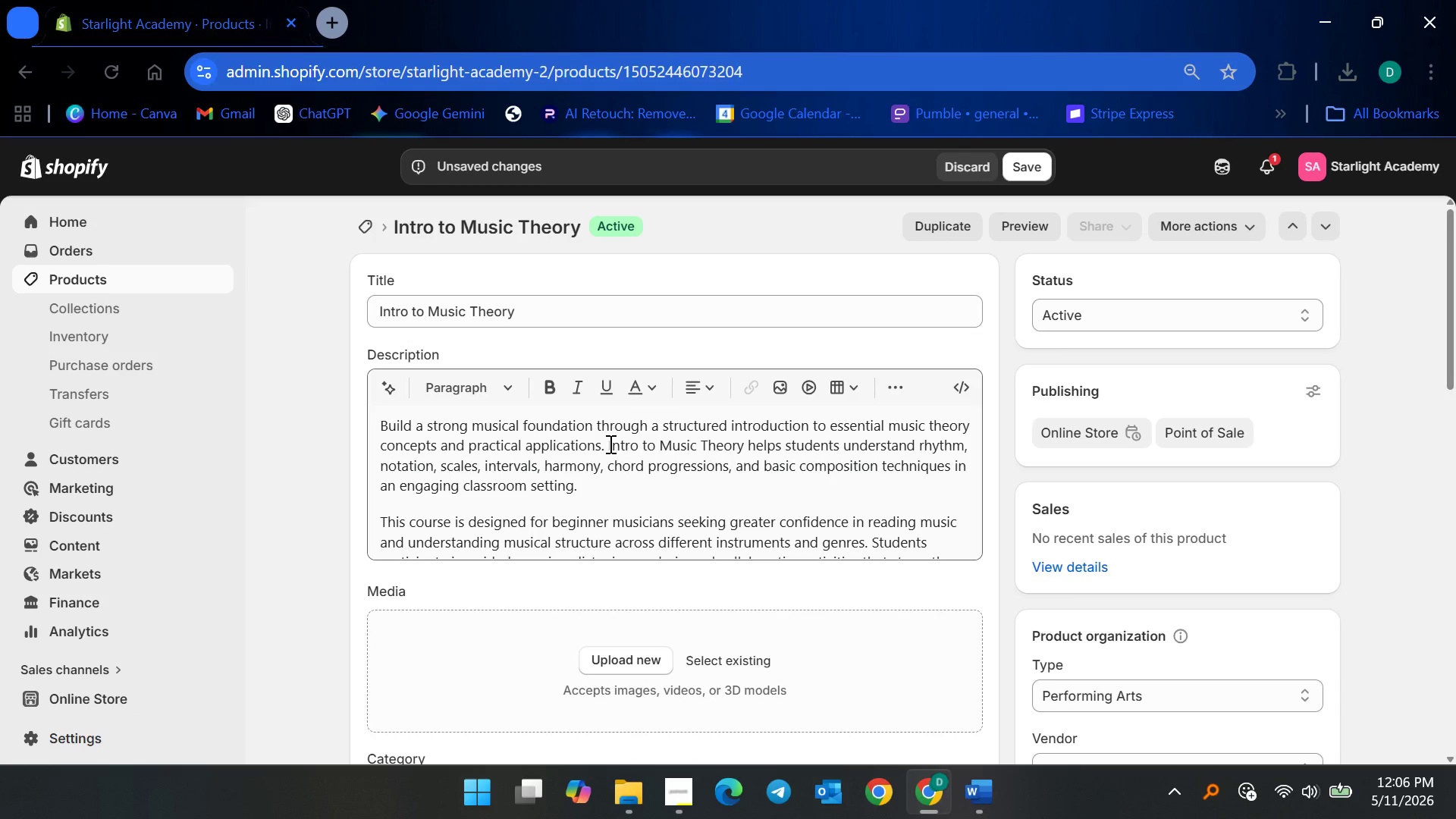 
left_click([593, 444])
 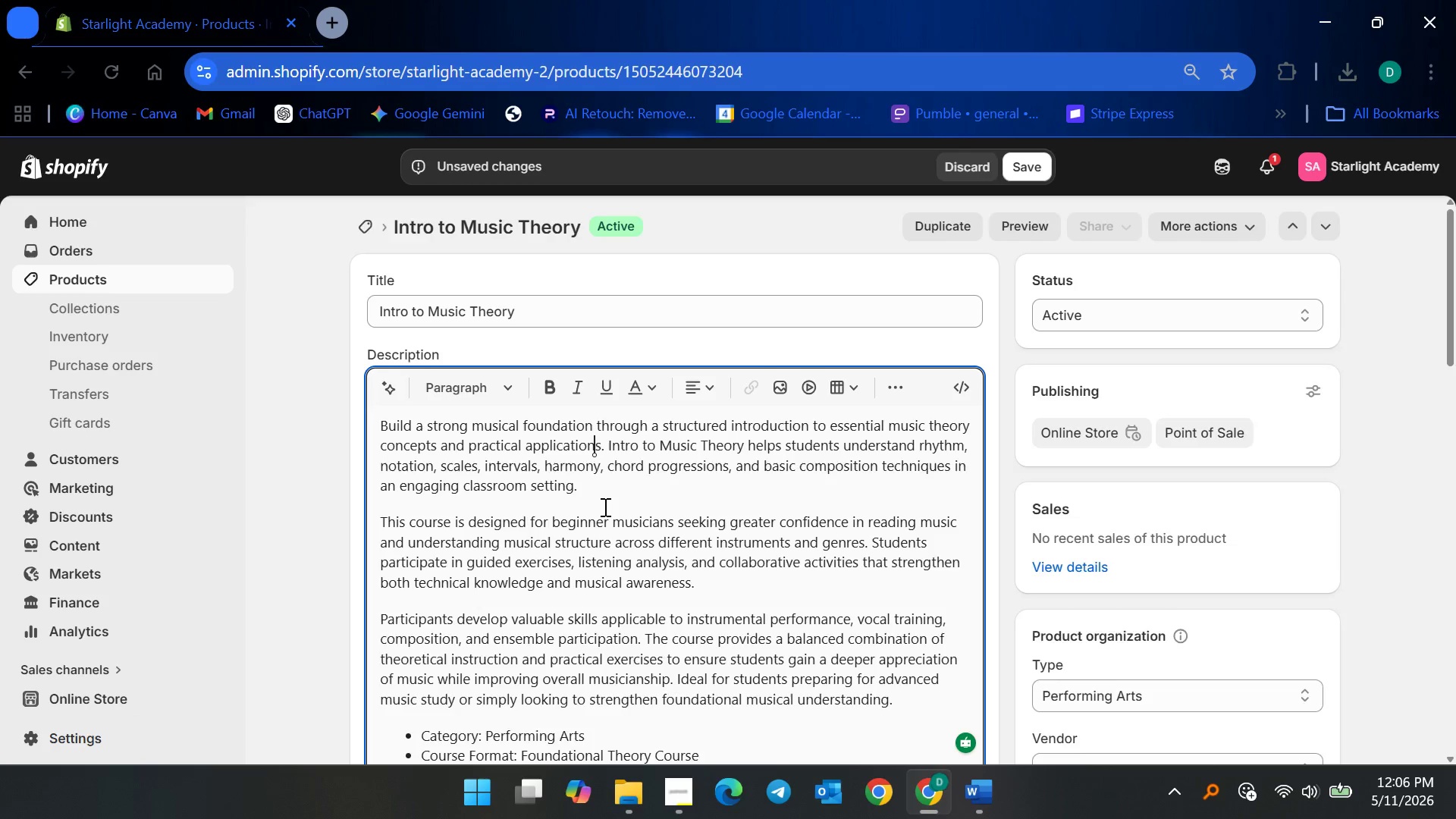 
scroll: coordinate [635, 523], scroll_direction: down, amount: 6.0
 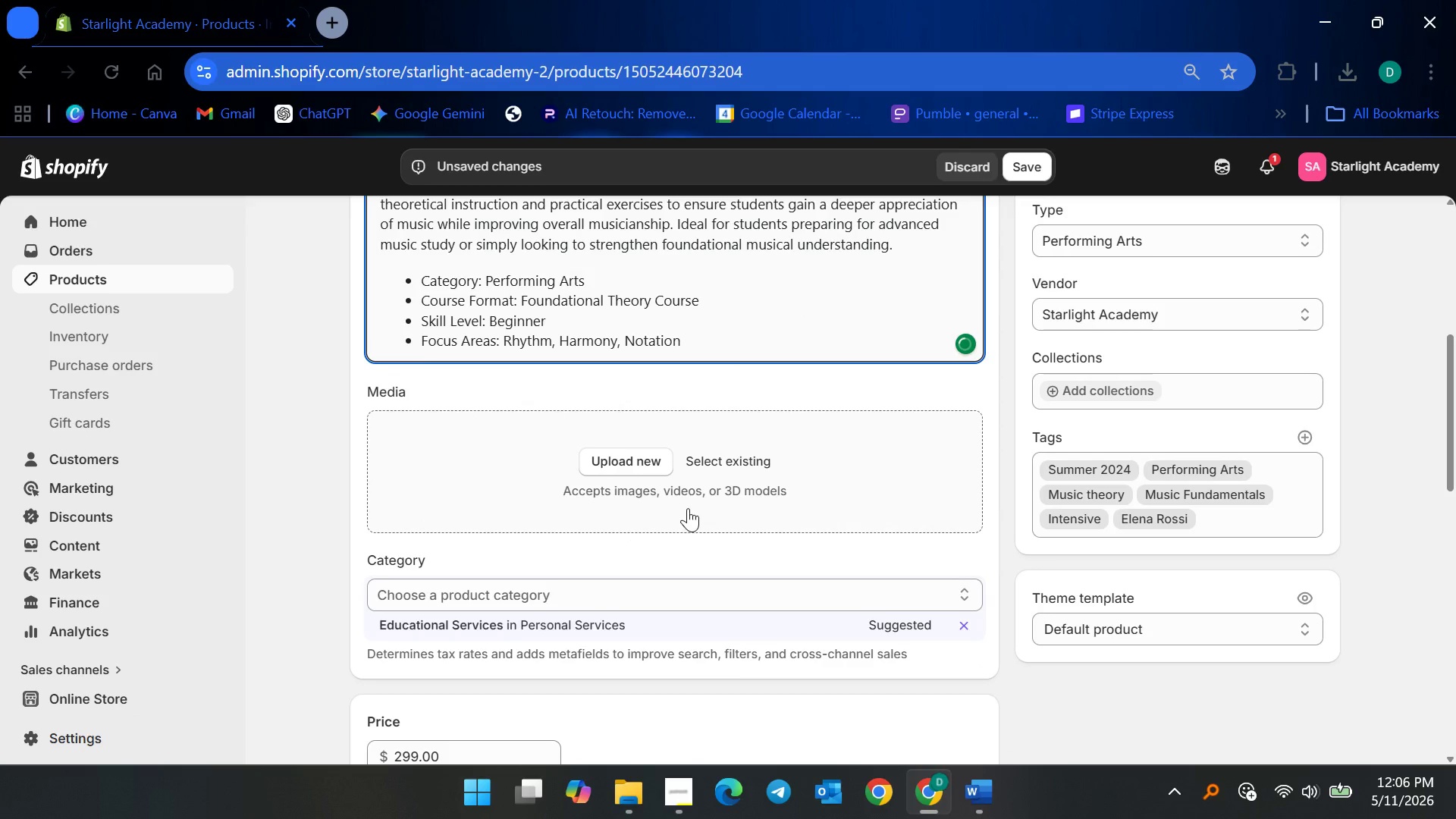 
scroll: coordinate [690, 508], scroll_direction: up, amount: 1.0
 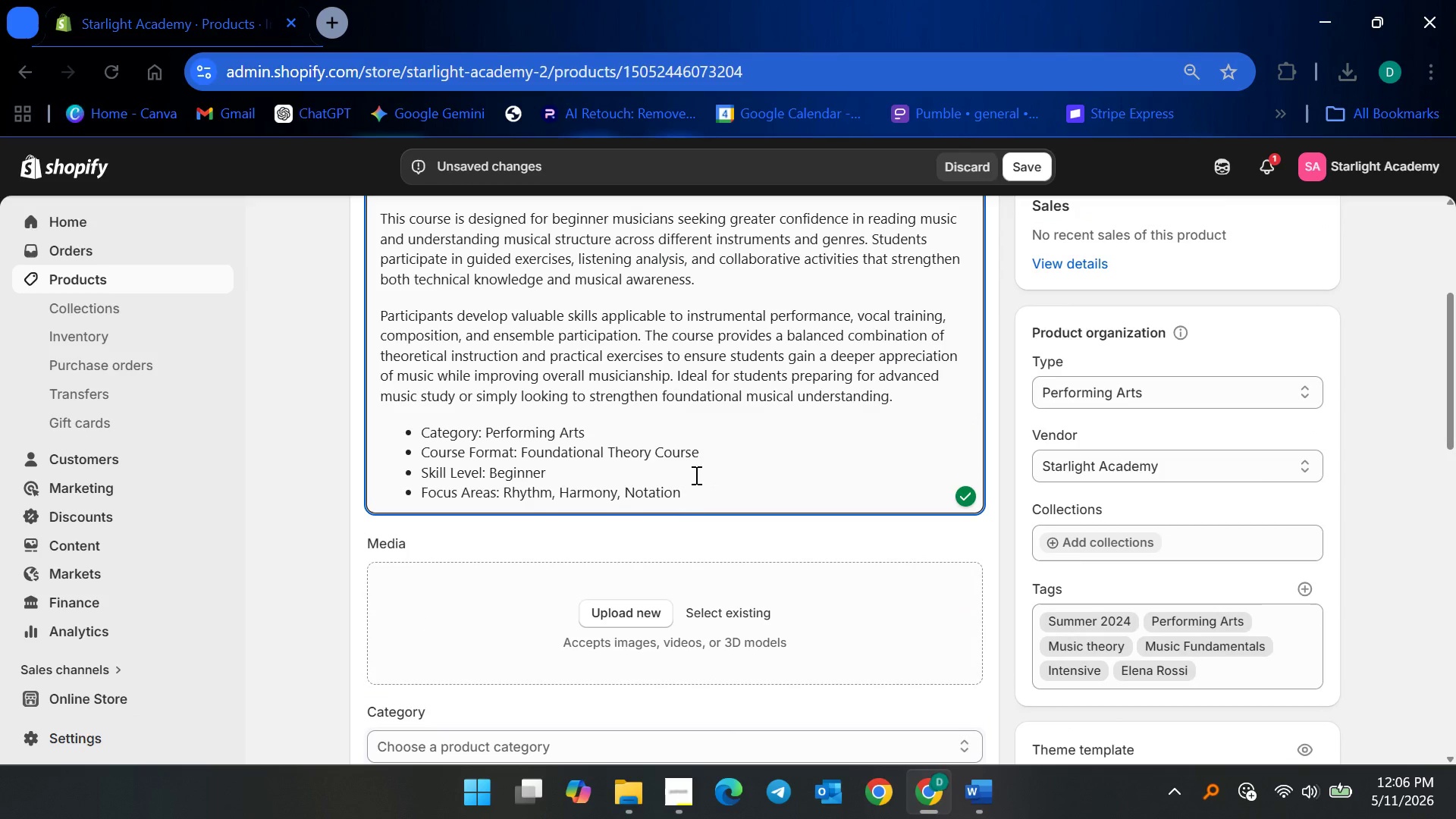 
scroll: coordinate [663, 475], scroll_direction: none, amount: 0.0
 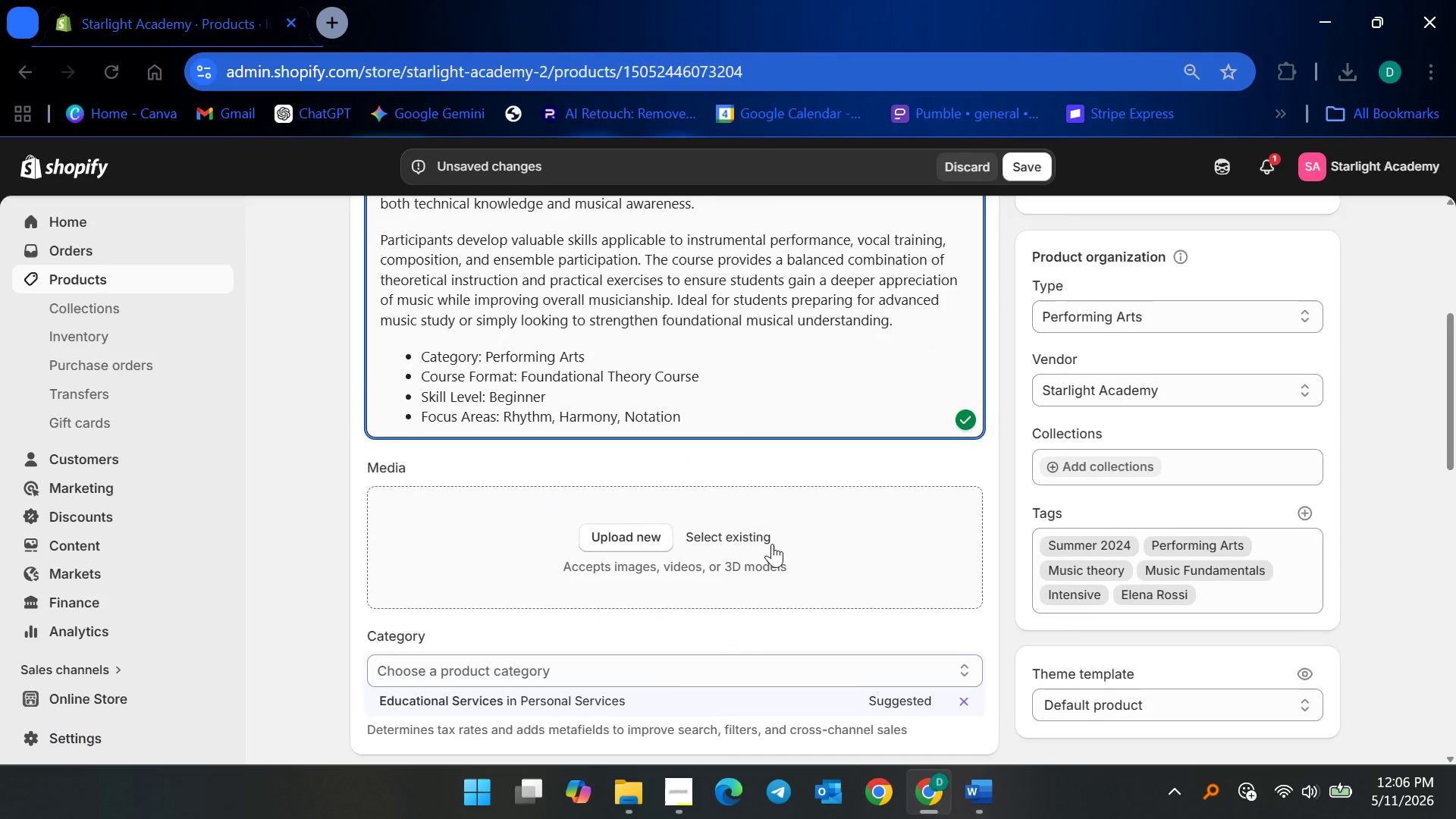 
scroll: coordinate [772, 544], scroll_direction: down, amount: 1.0
 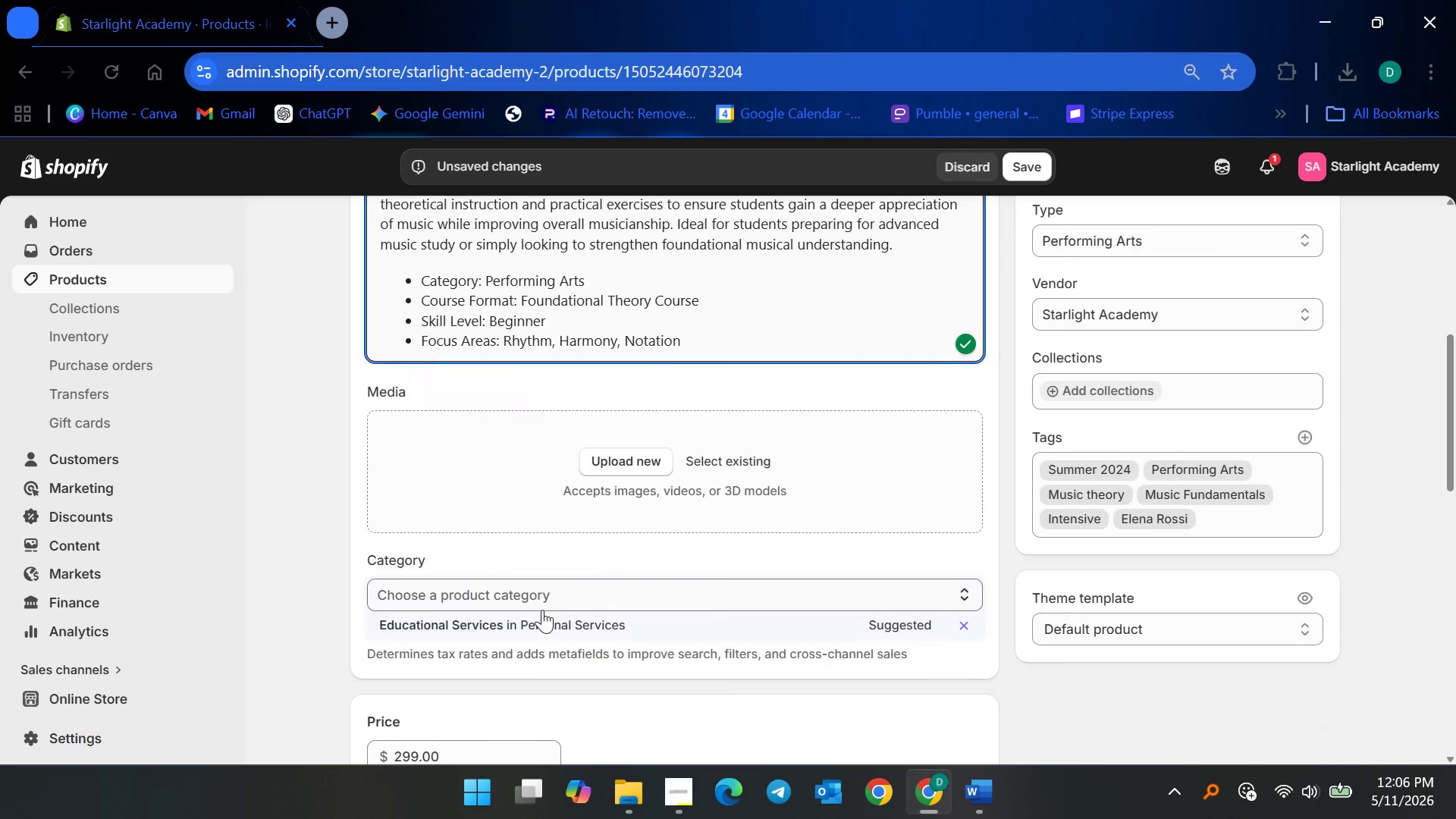 
left_click([542, 610])
 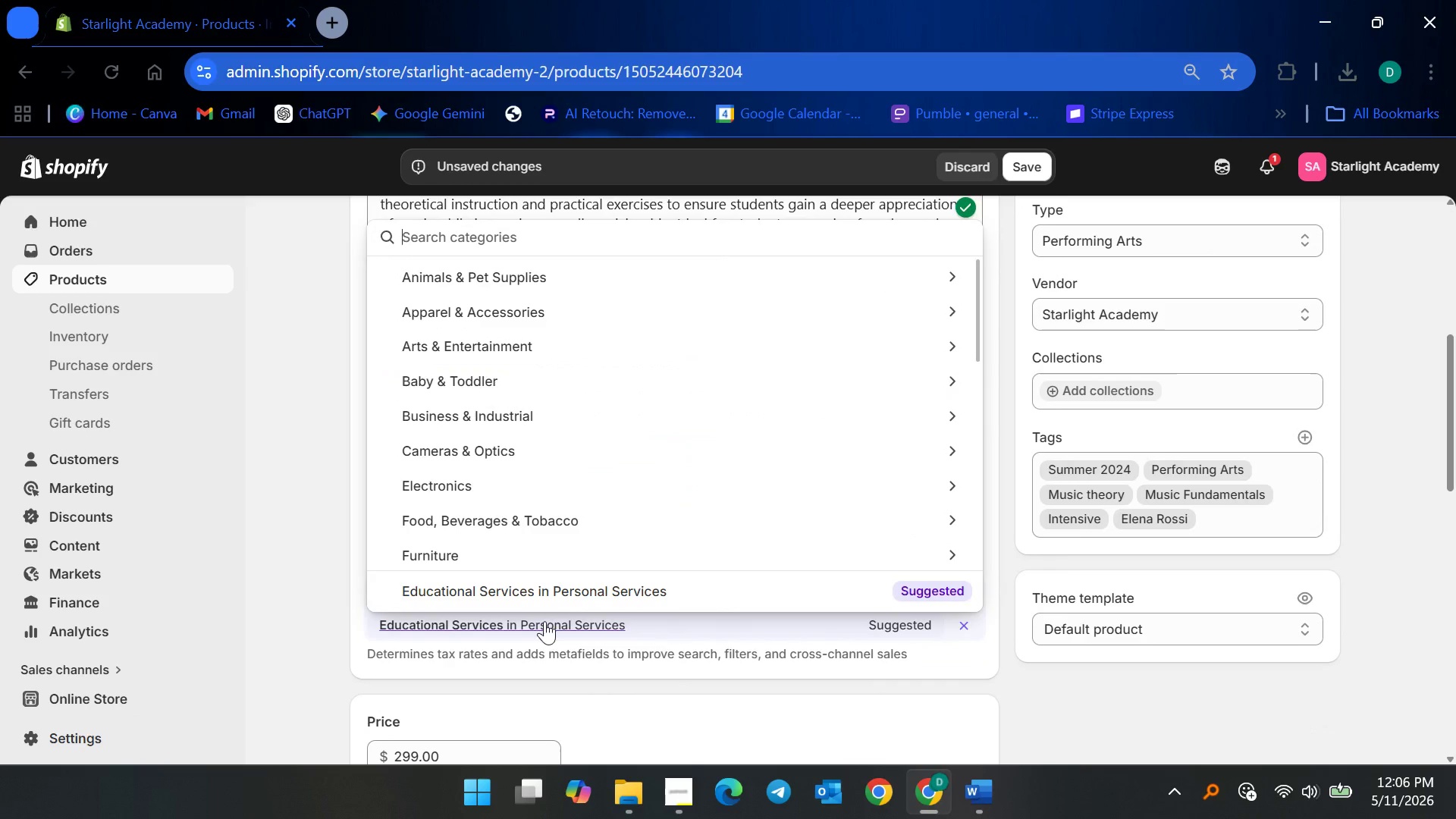 
left_click([546, 625])
 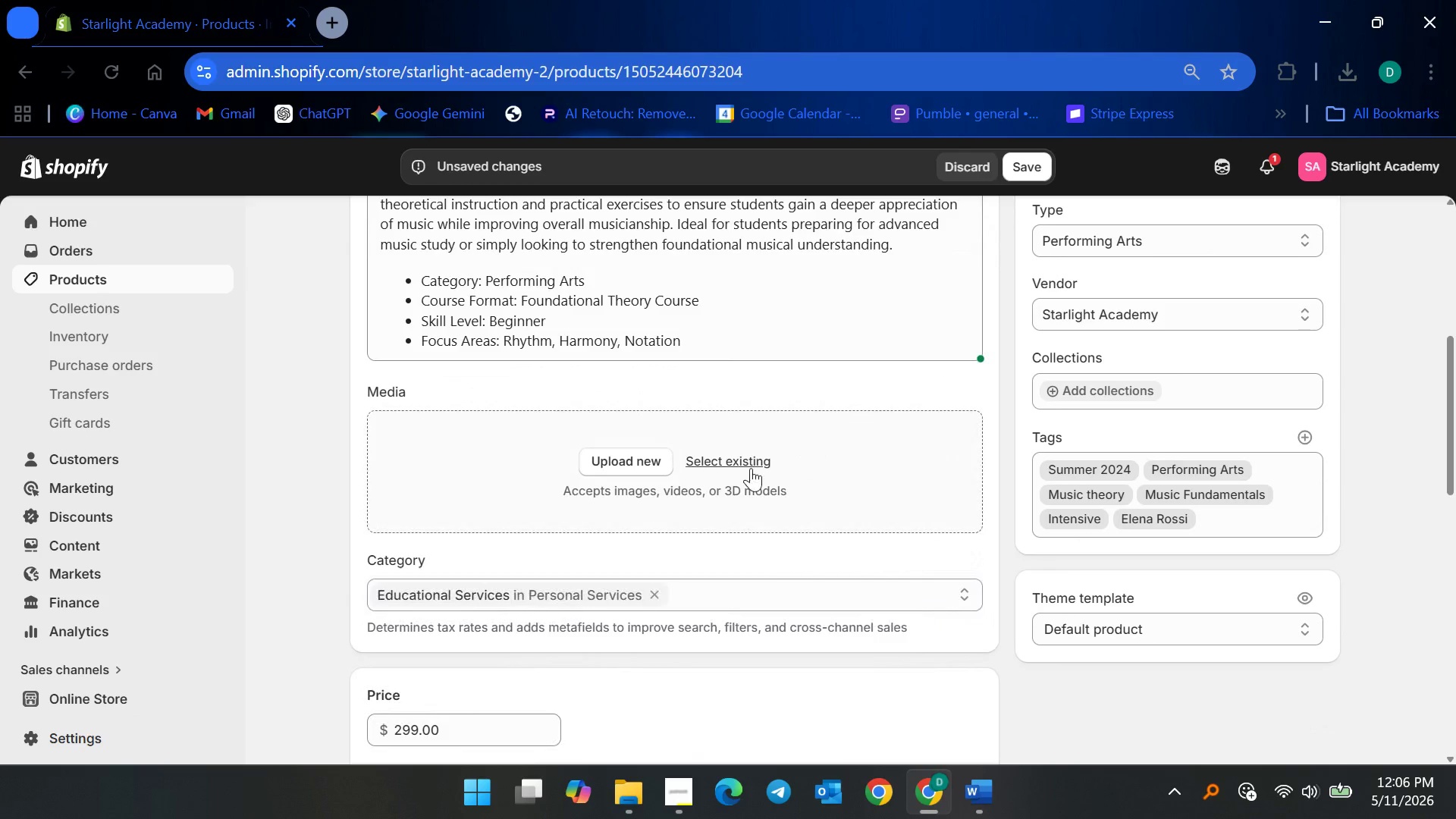 
left_click([751, 468])
 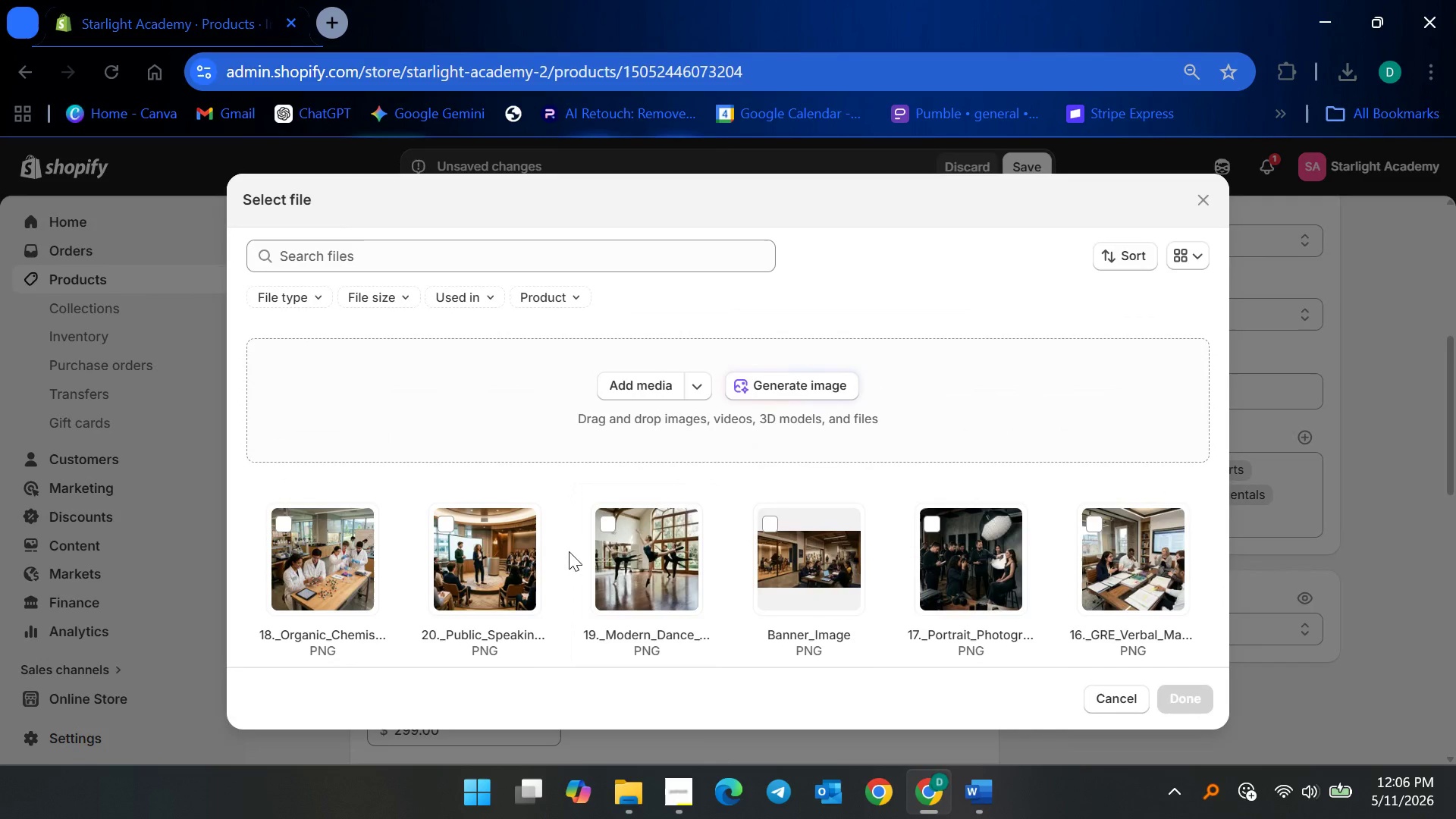 
scroll: coordinate [570, 552], scroll_direction: down, amount: 6.0
 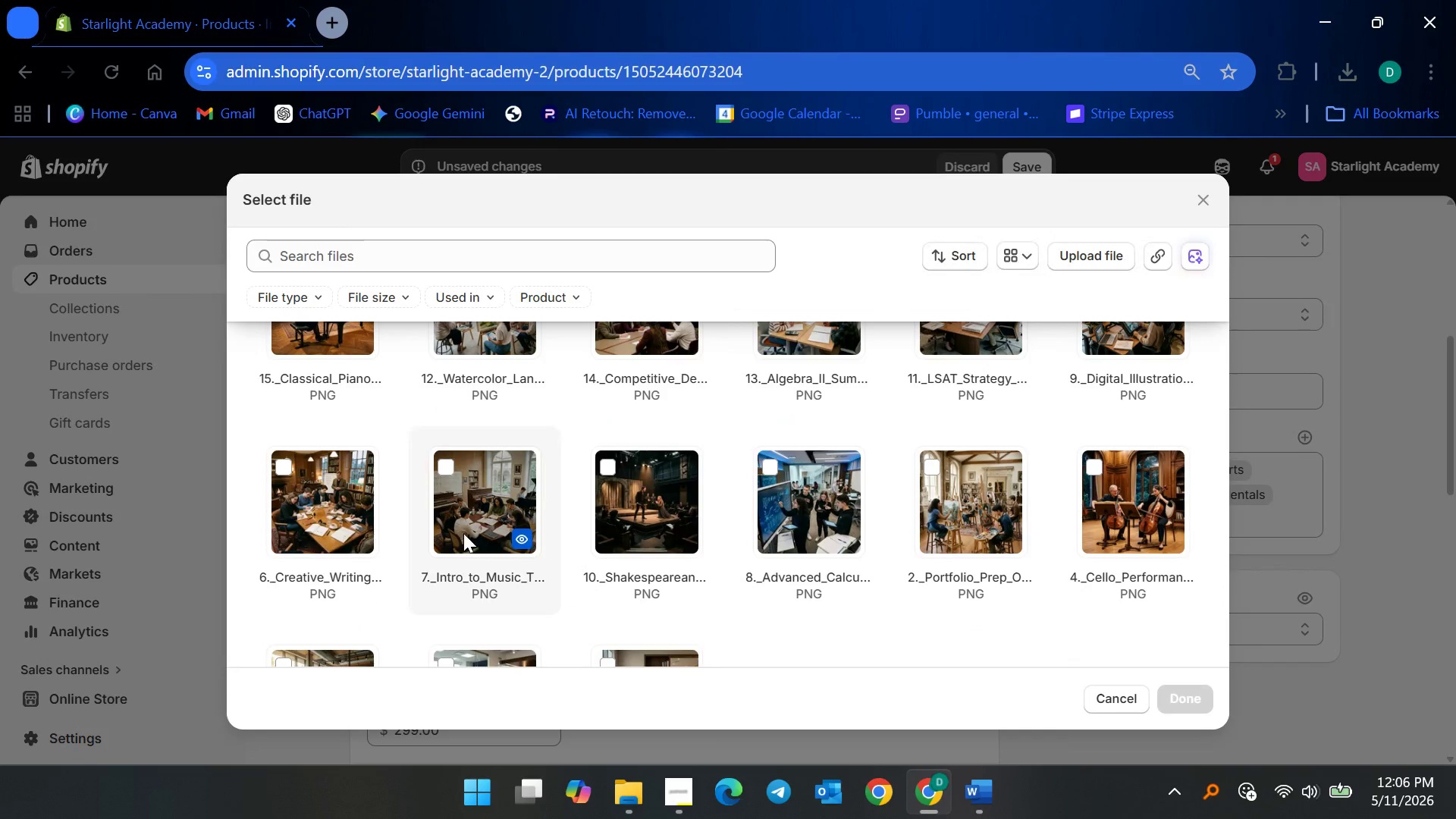 
left_click([461, 524])
 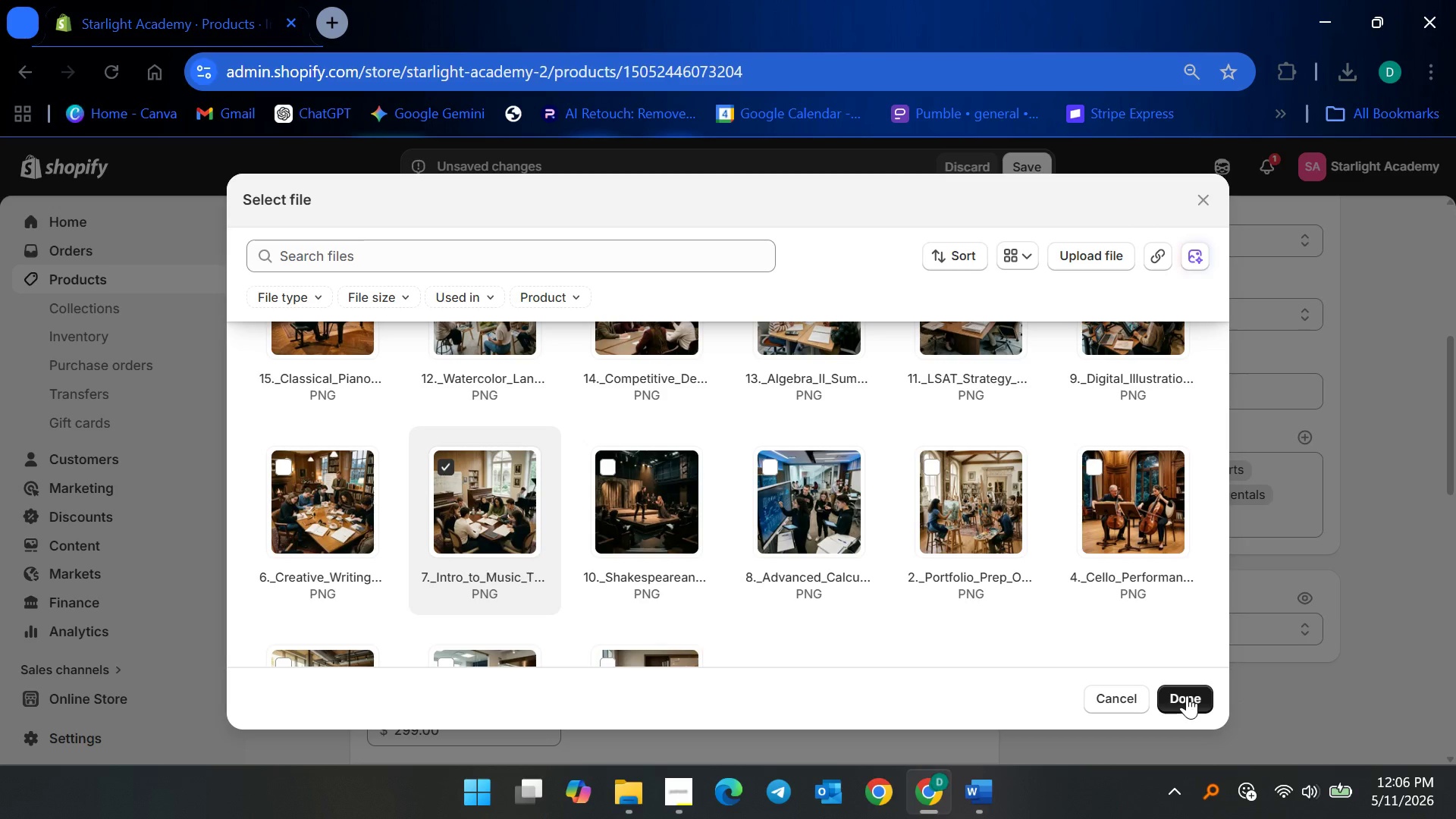 
left_click([1185, 695])
 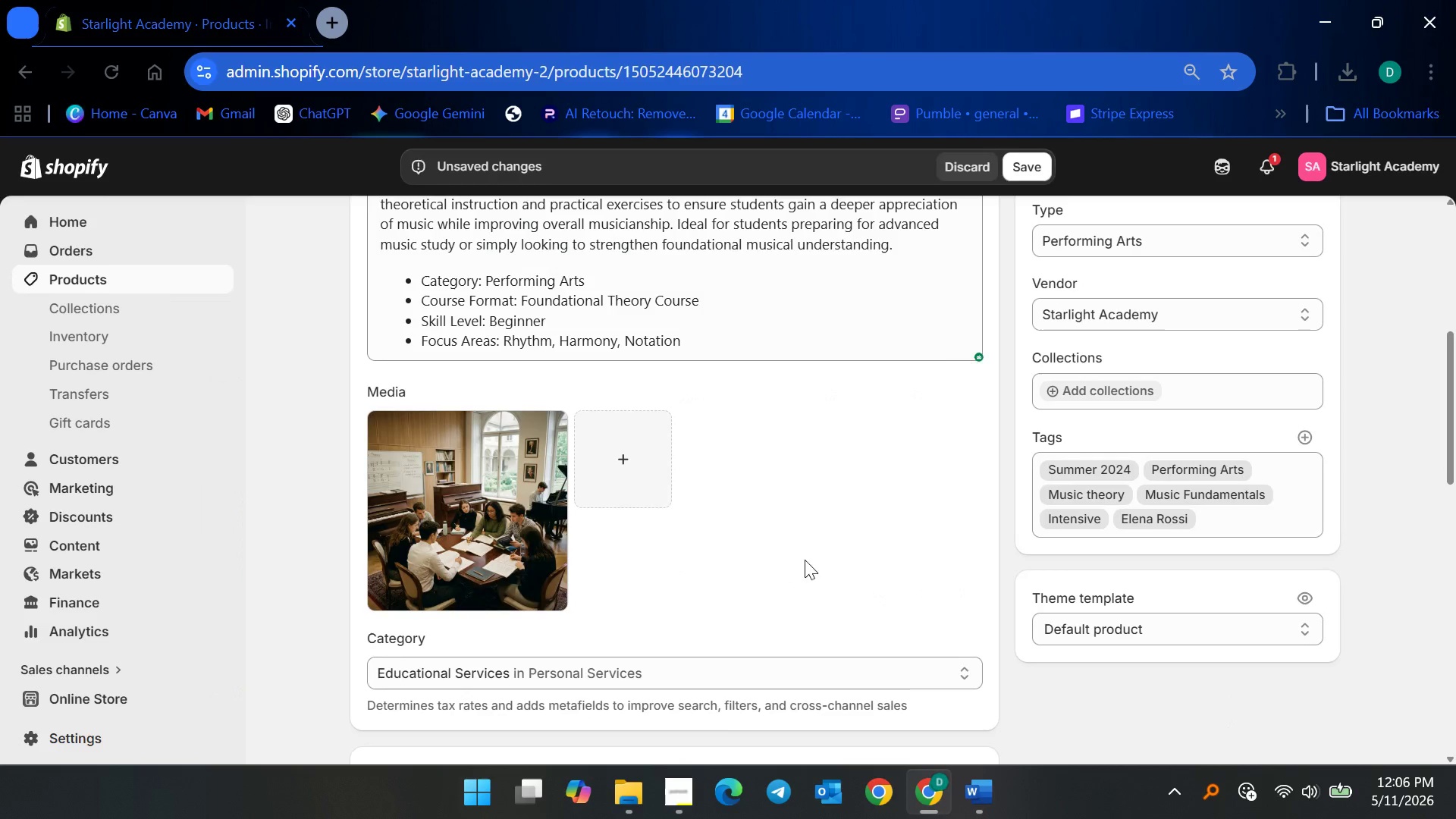 
scroll: coordinate [828, 564], scroll_direction: down, amount: 11.0
 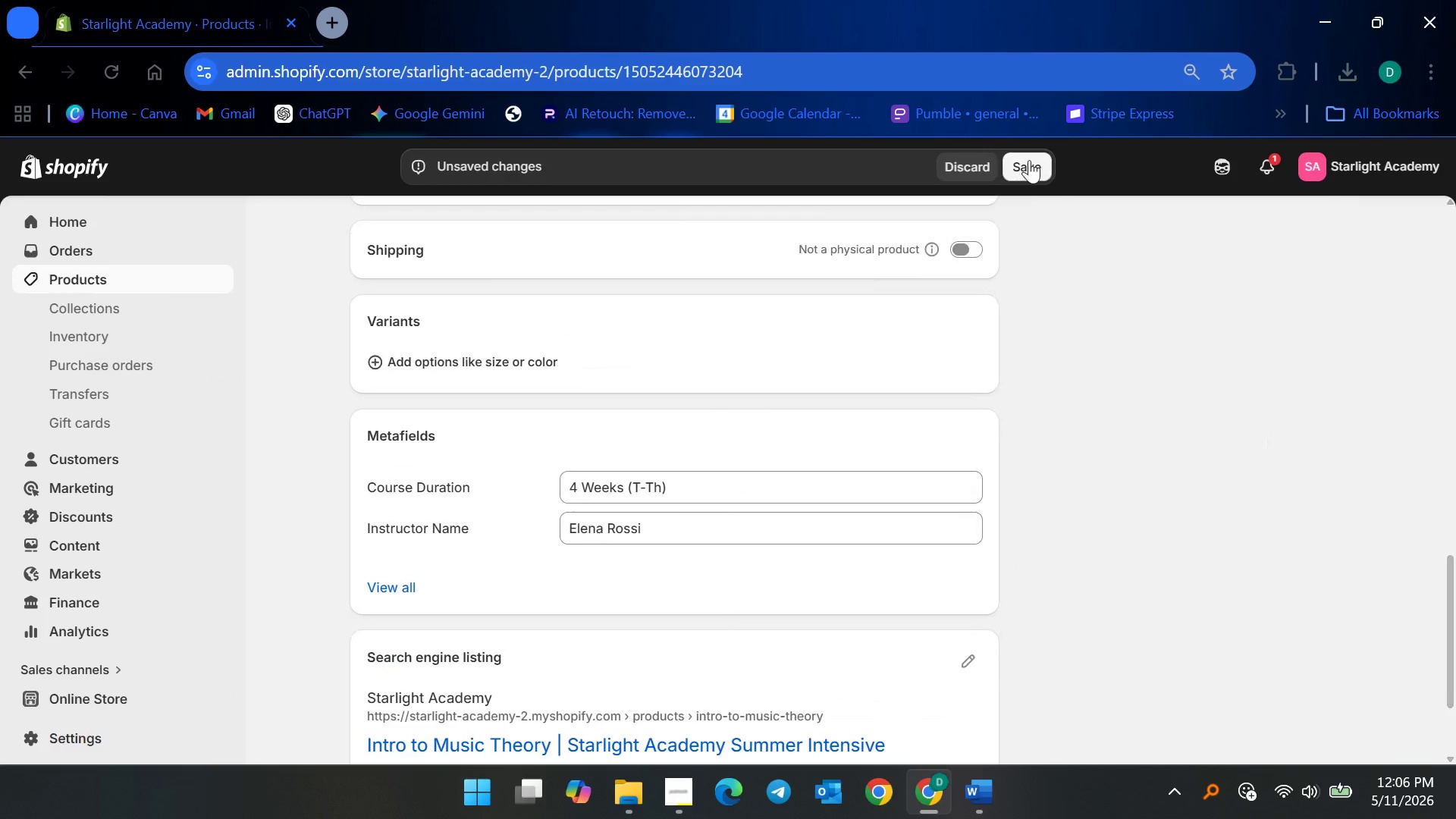 
left_click([1029, 160])
 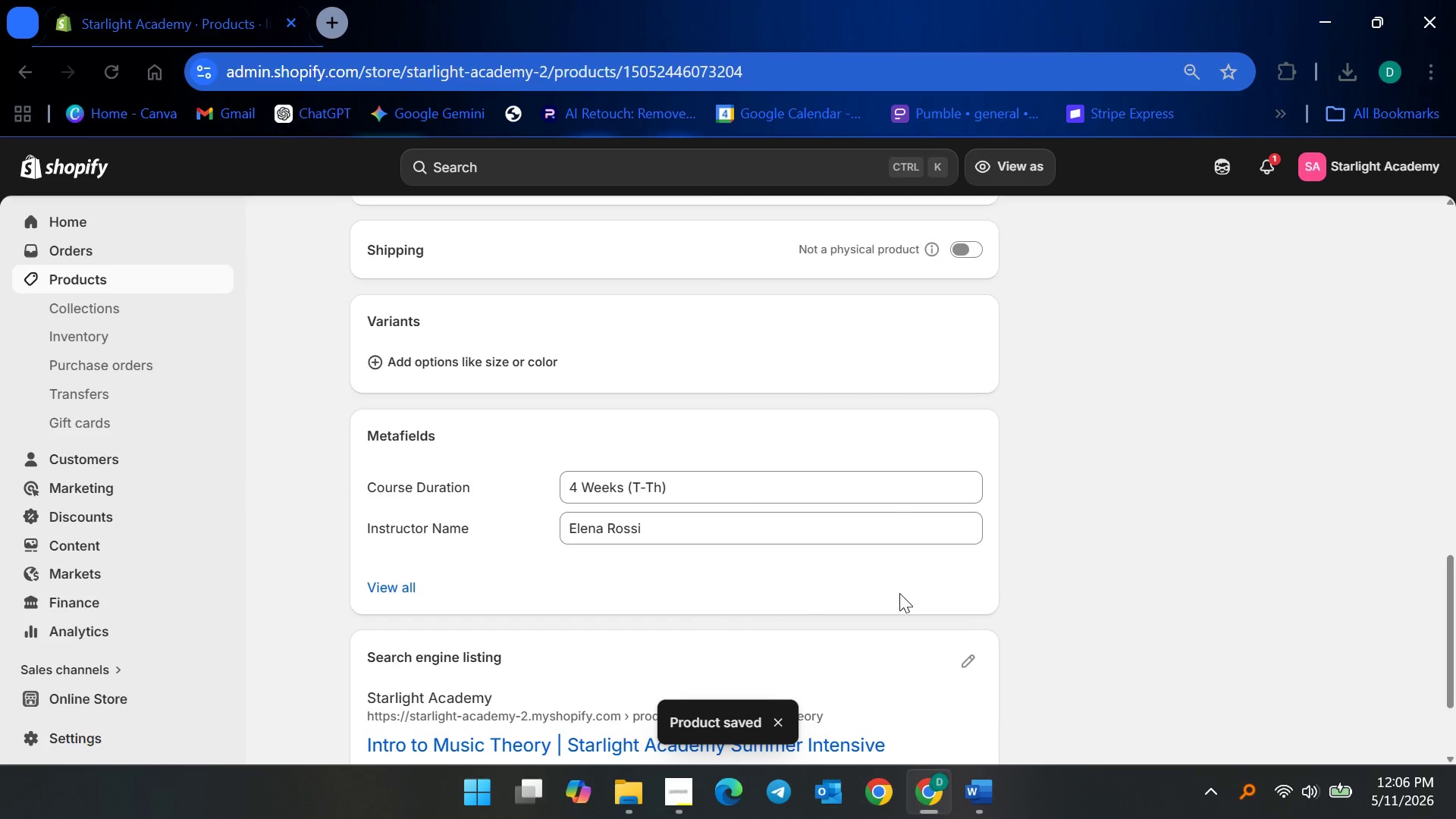 
wait(5.26)
 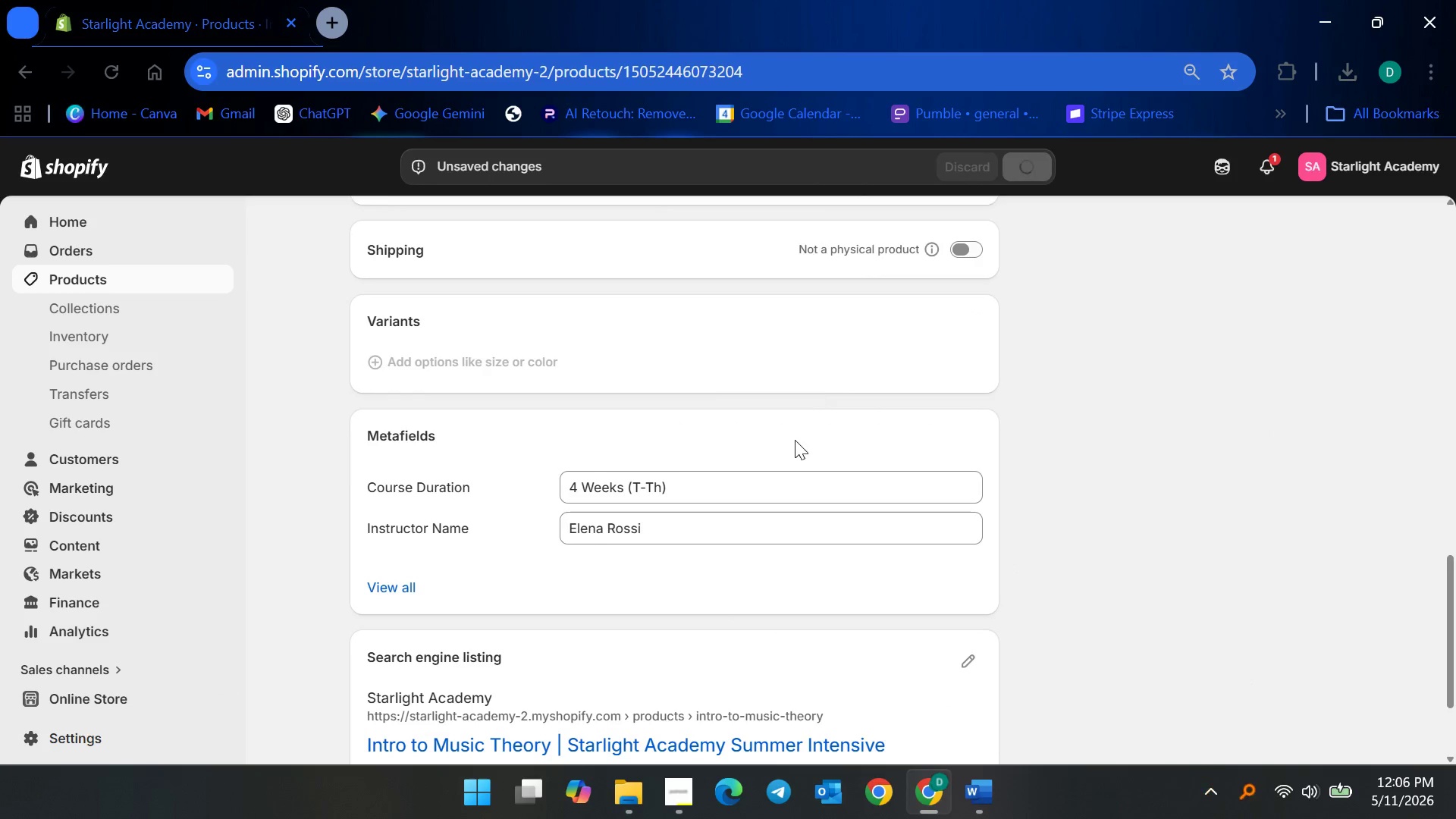 
left_click([176, 287])
 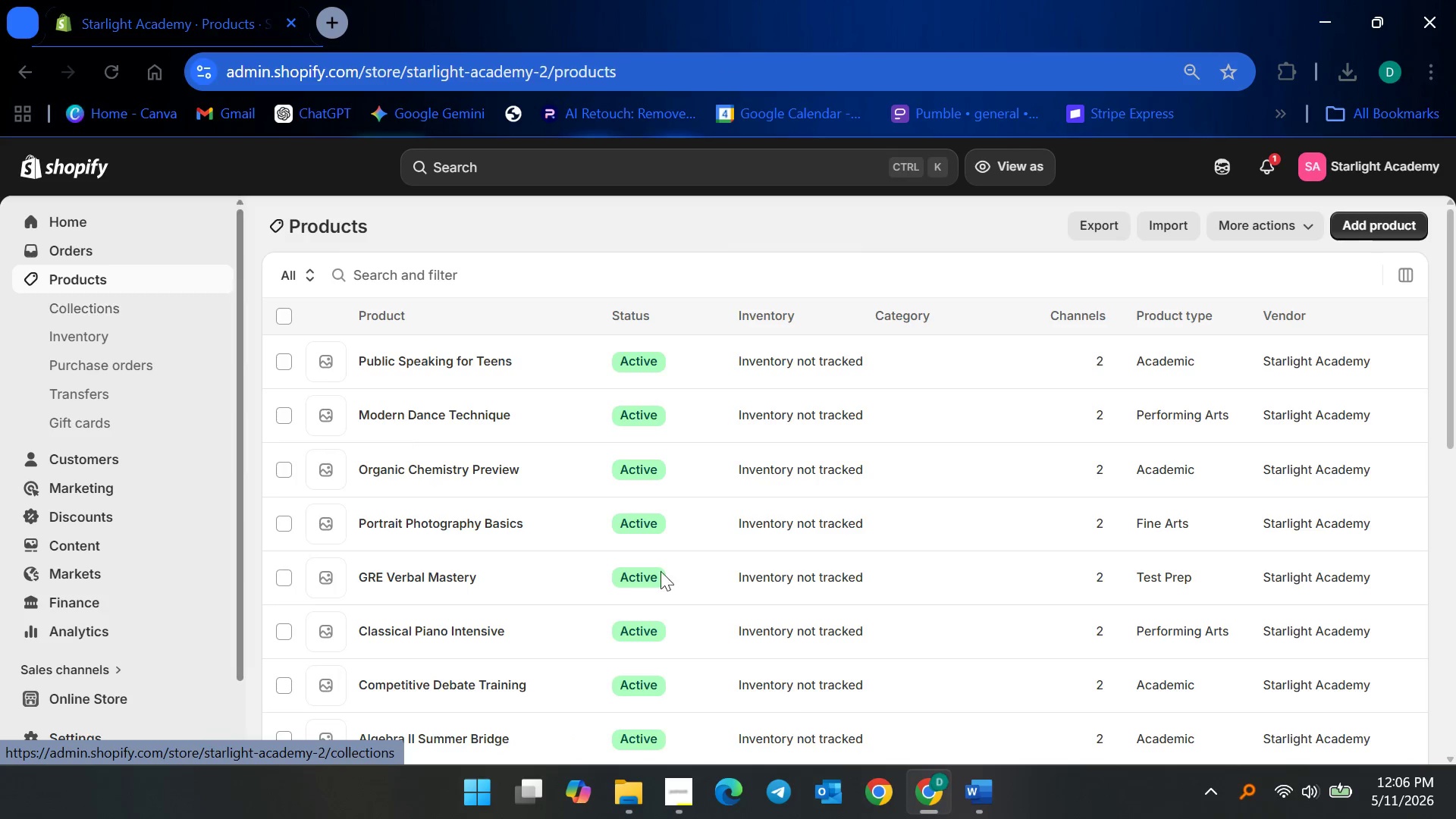 
scroll: coordinate [685, 584], scroll_direction: down, amount: 5.0
 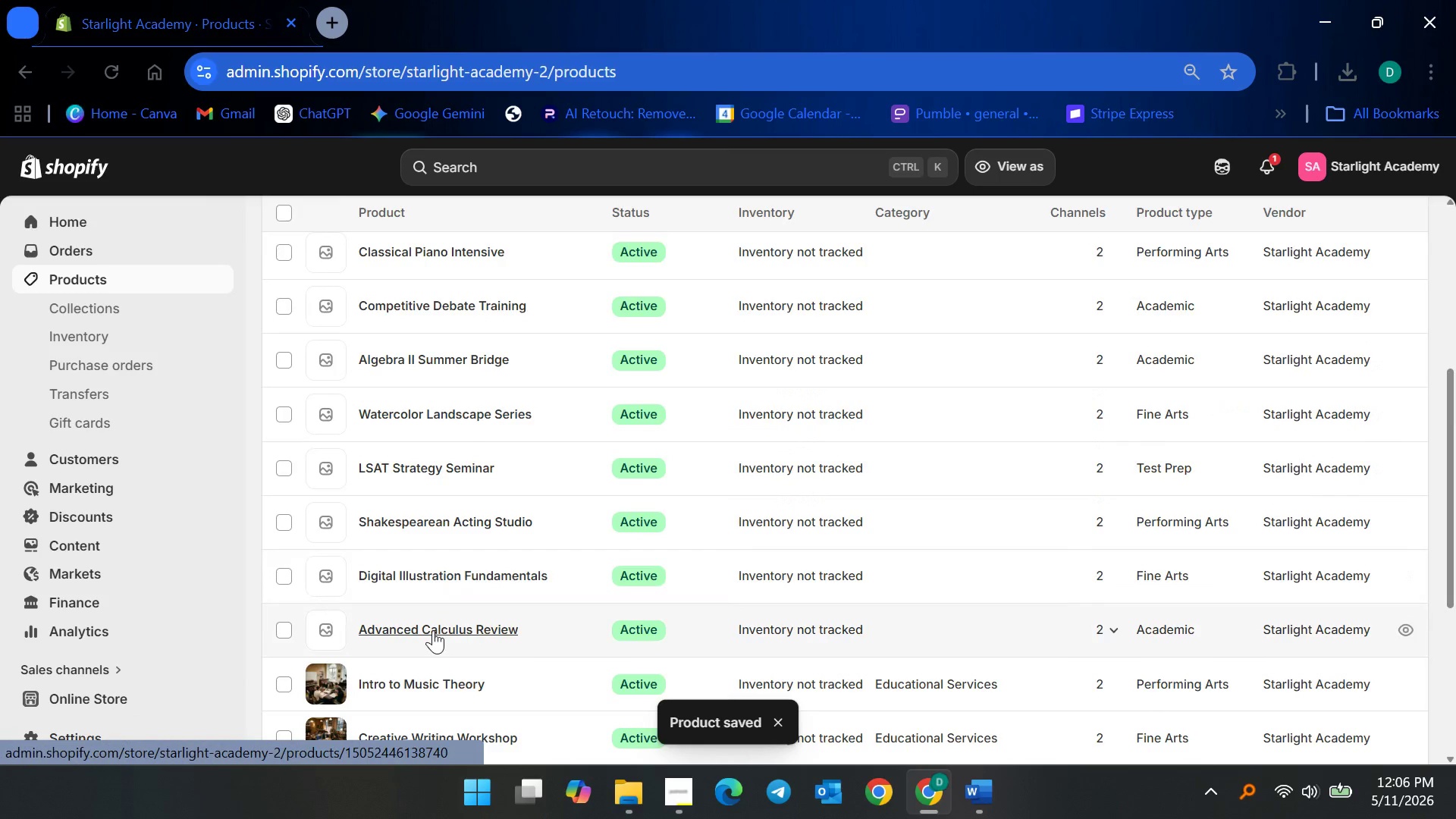 
left_click([432, 632])
 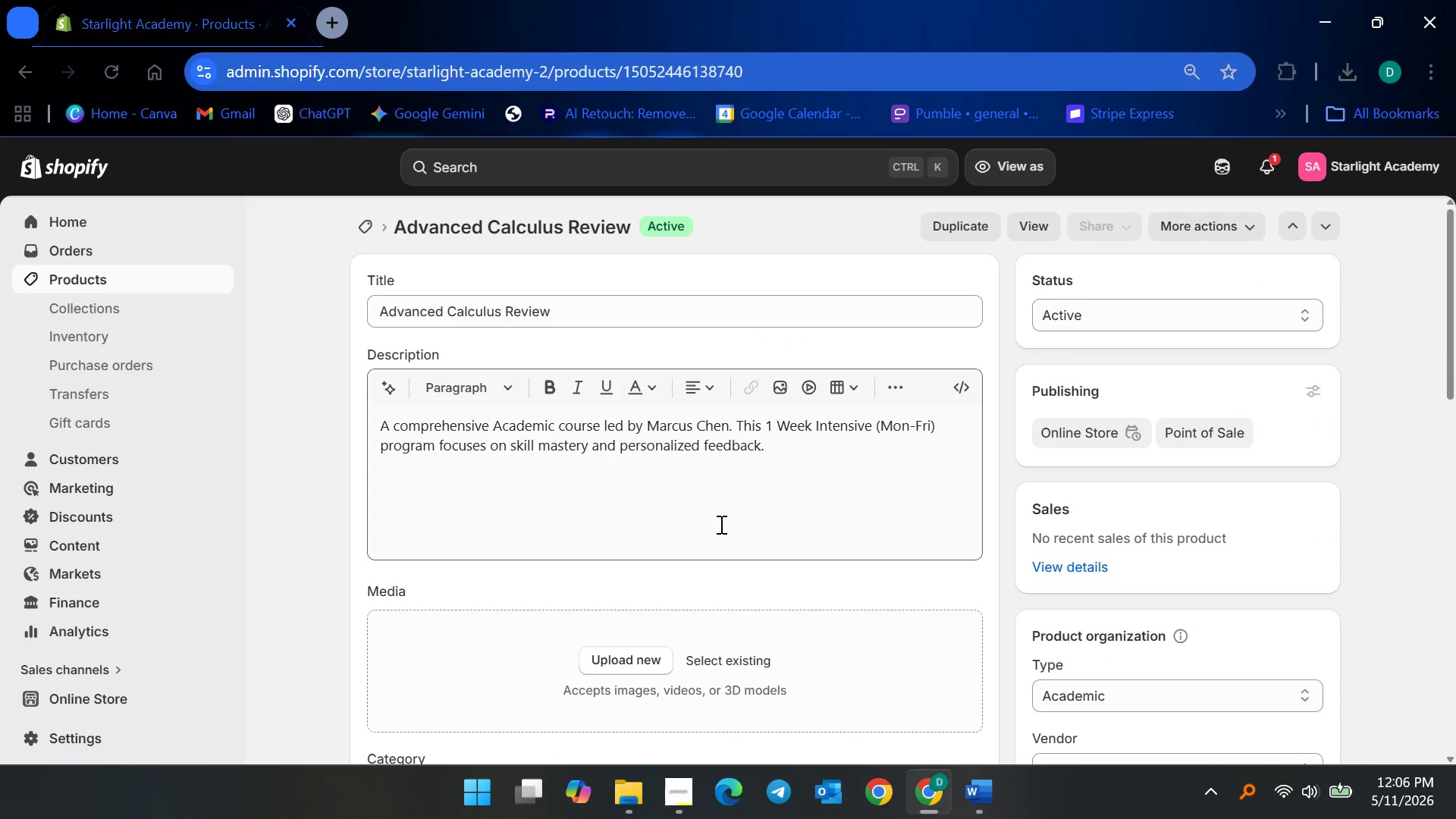 
left_click([721, 477])
 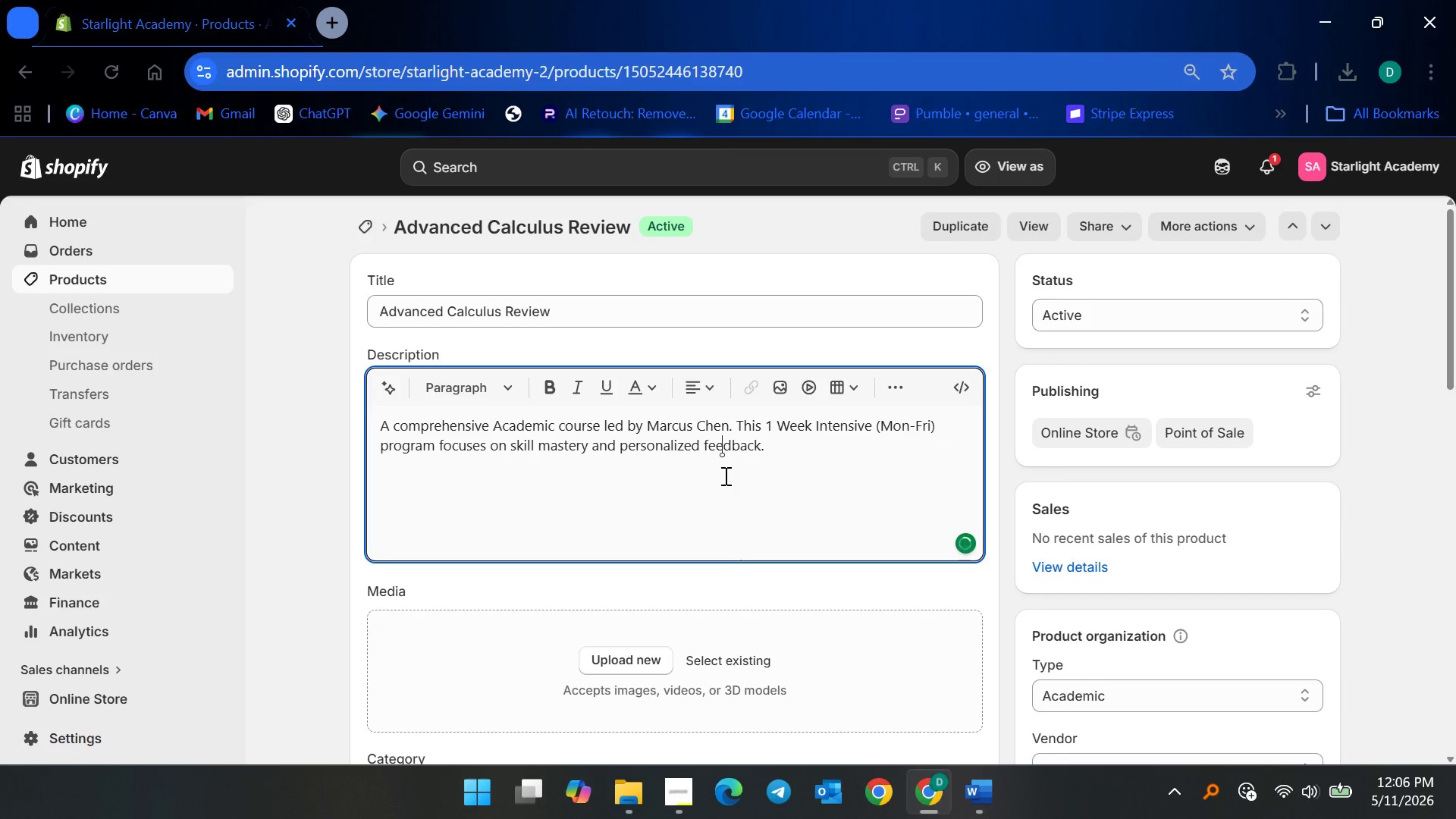 
key(Control+A)
 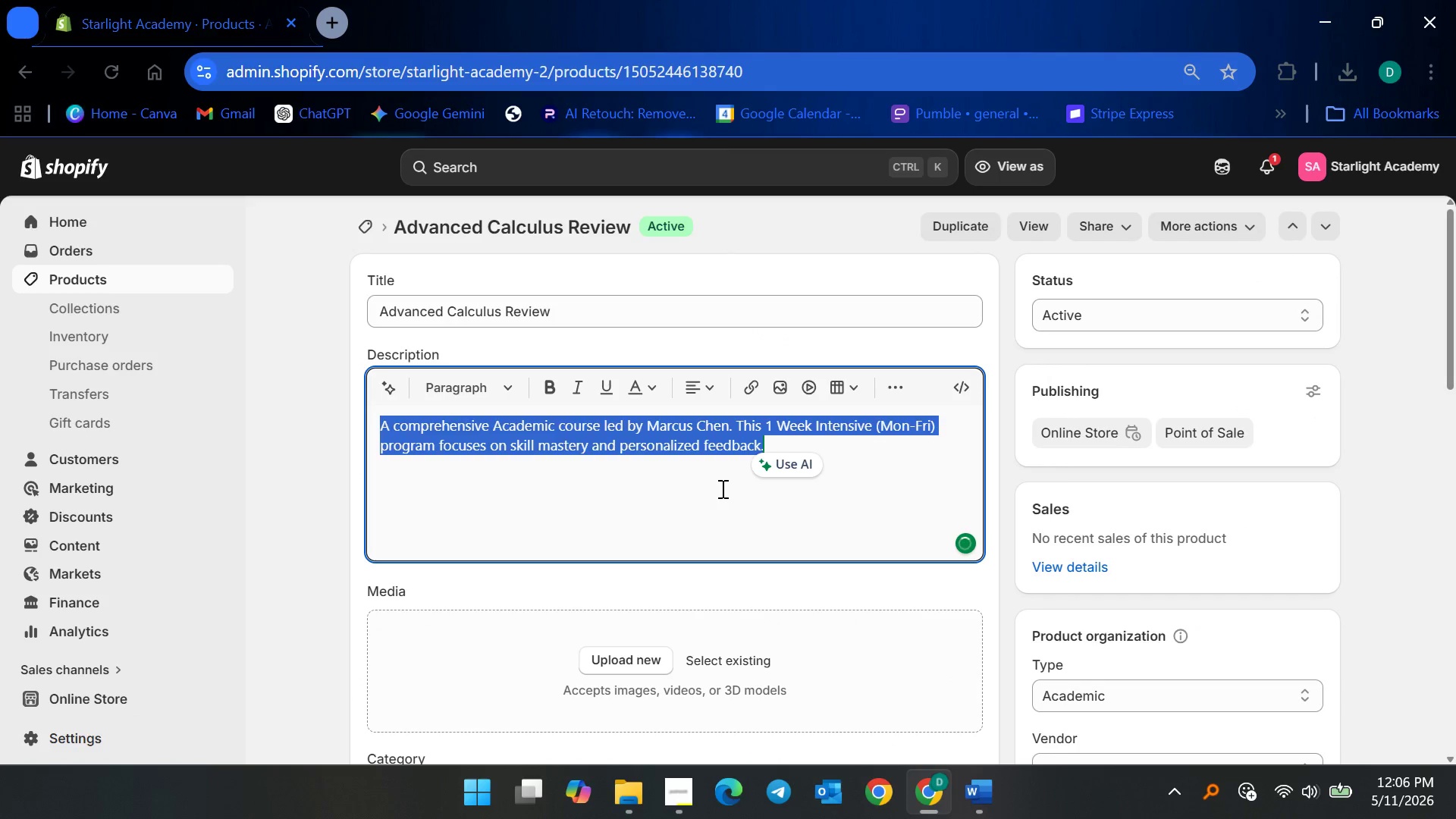 
key(Backspace)
 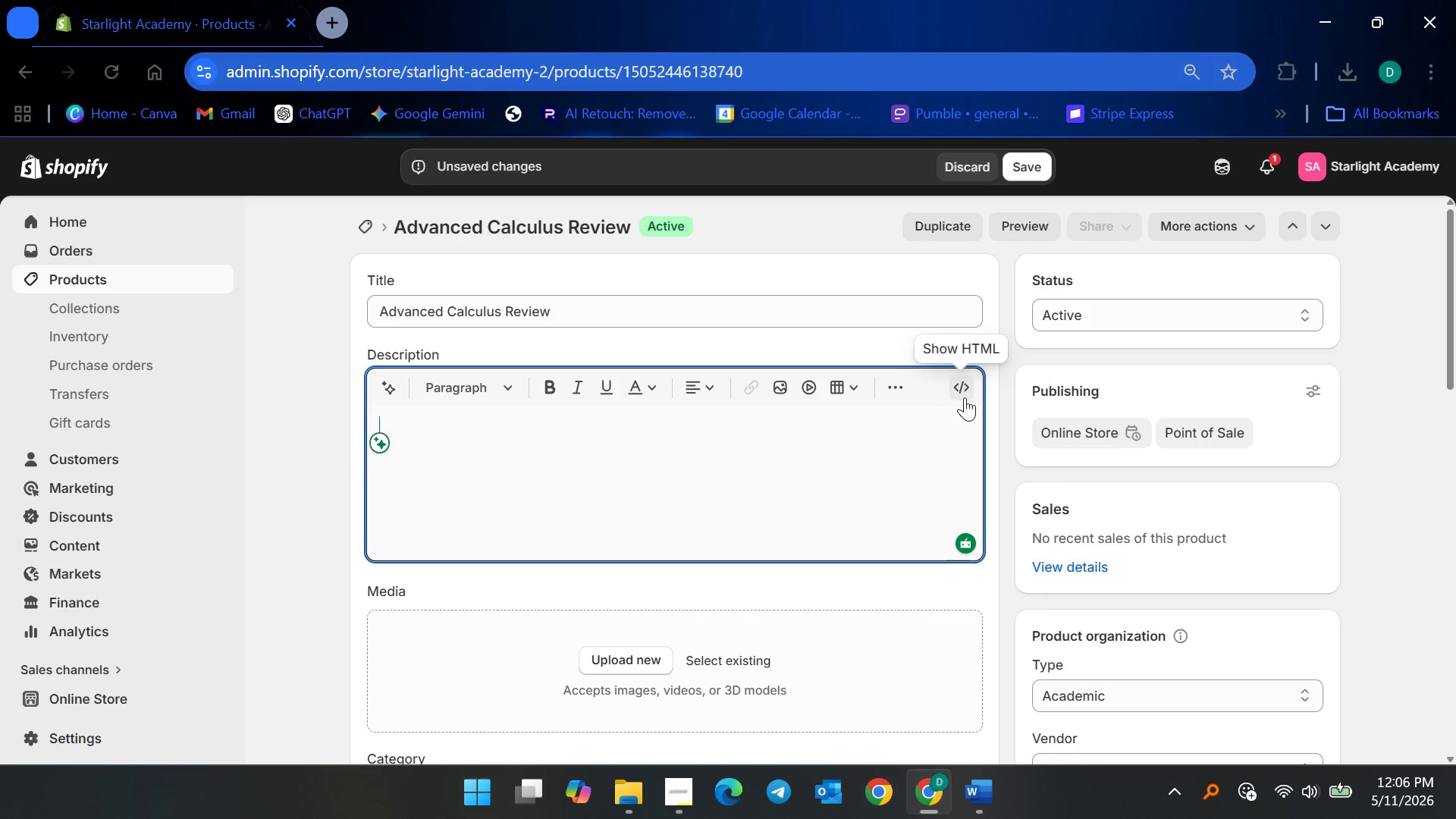 
left_click([965, 397])
 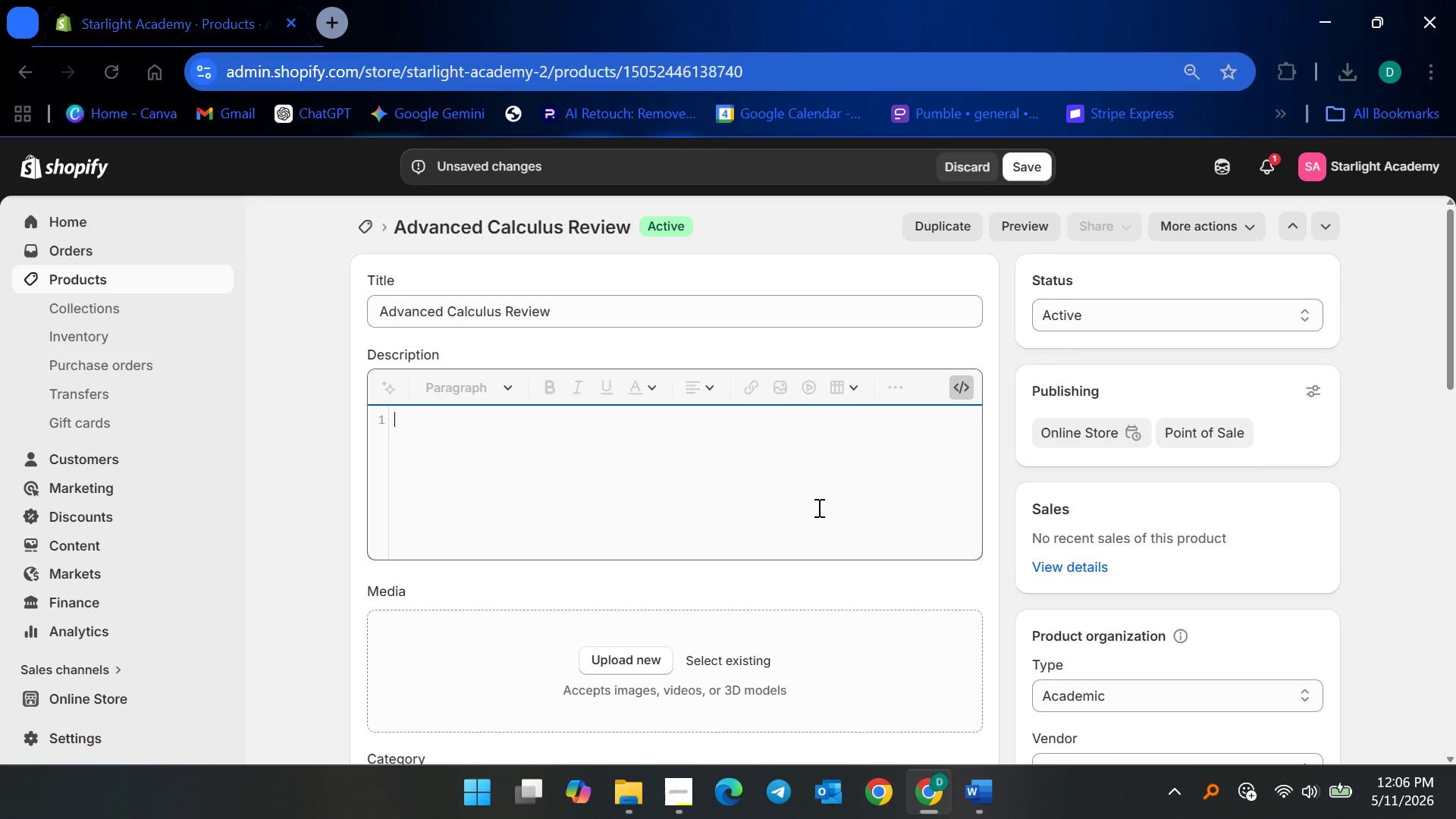 
scroll: coordinate [520, 562], scroll_direction: down, amount: 5.0
 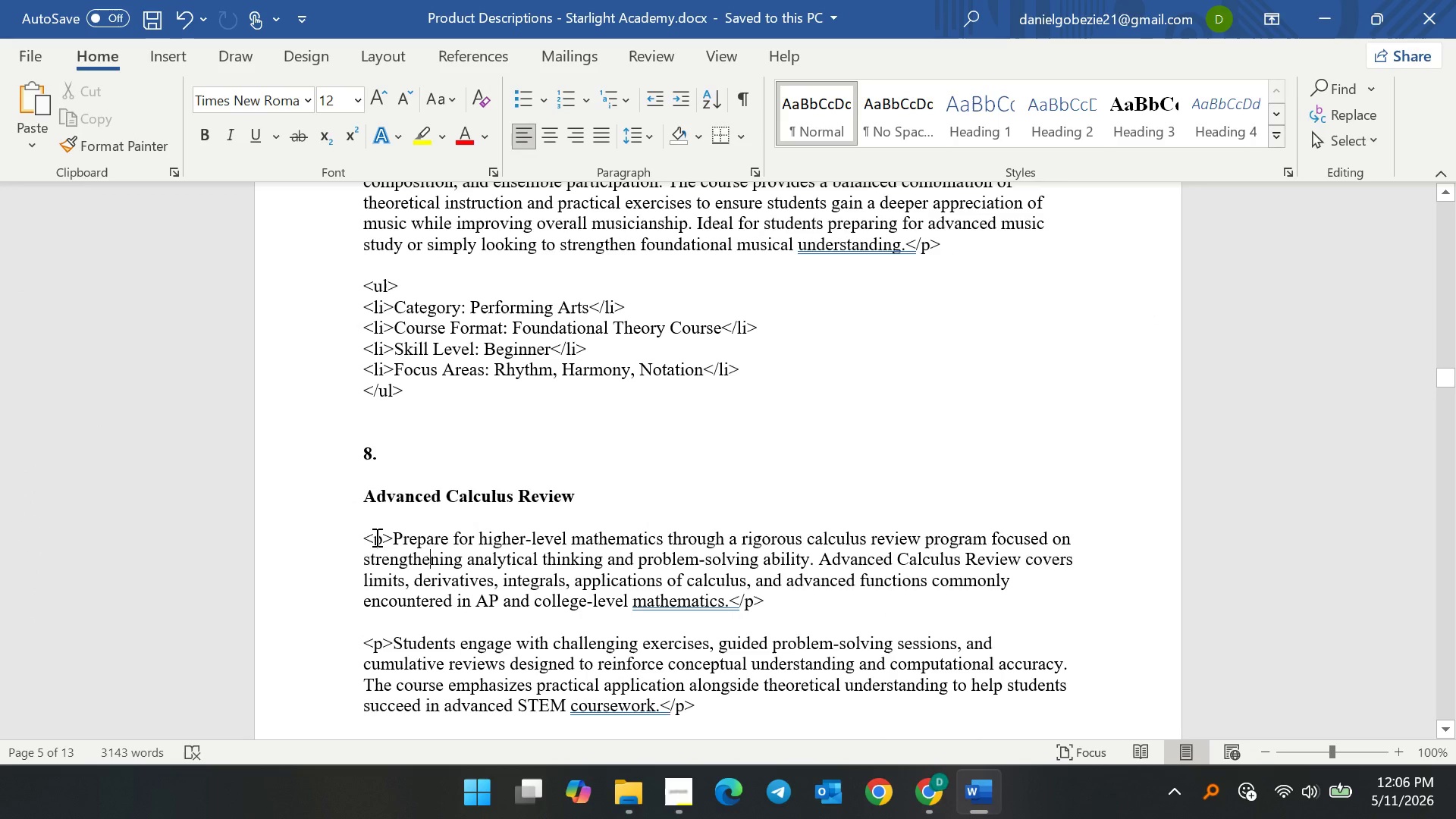 
left_click_drag(start_coordinate=[364, 539], to_coordinate=[451, 594])
 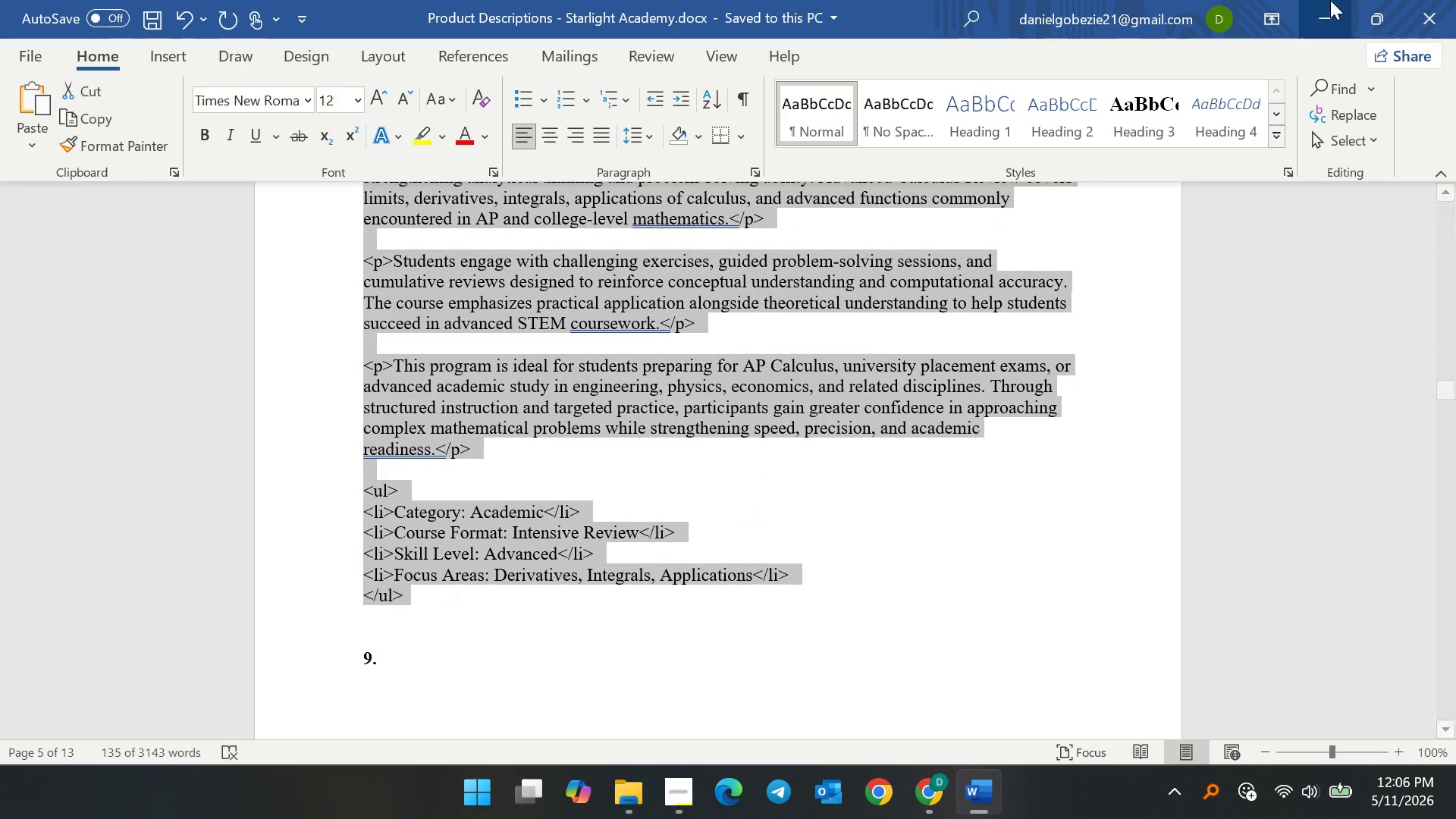 
key(Control+C)
 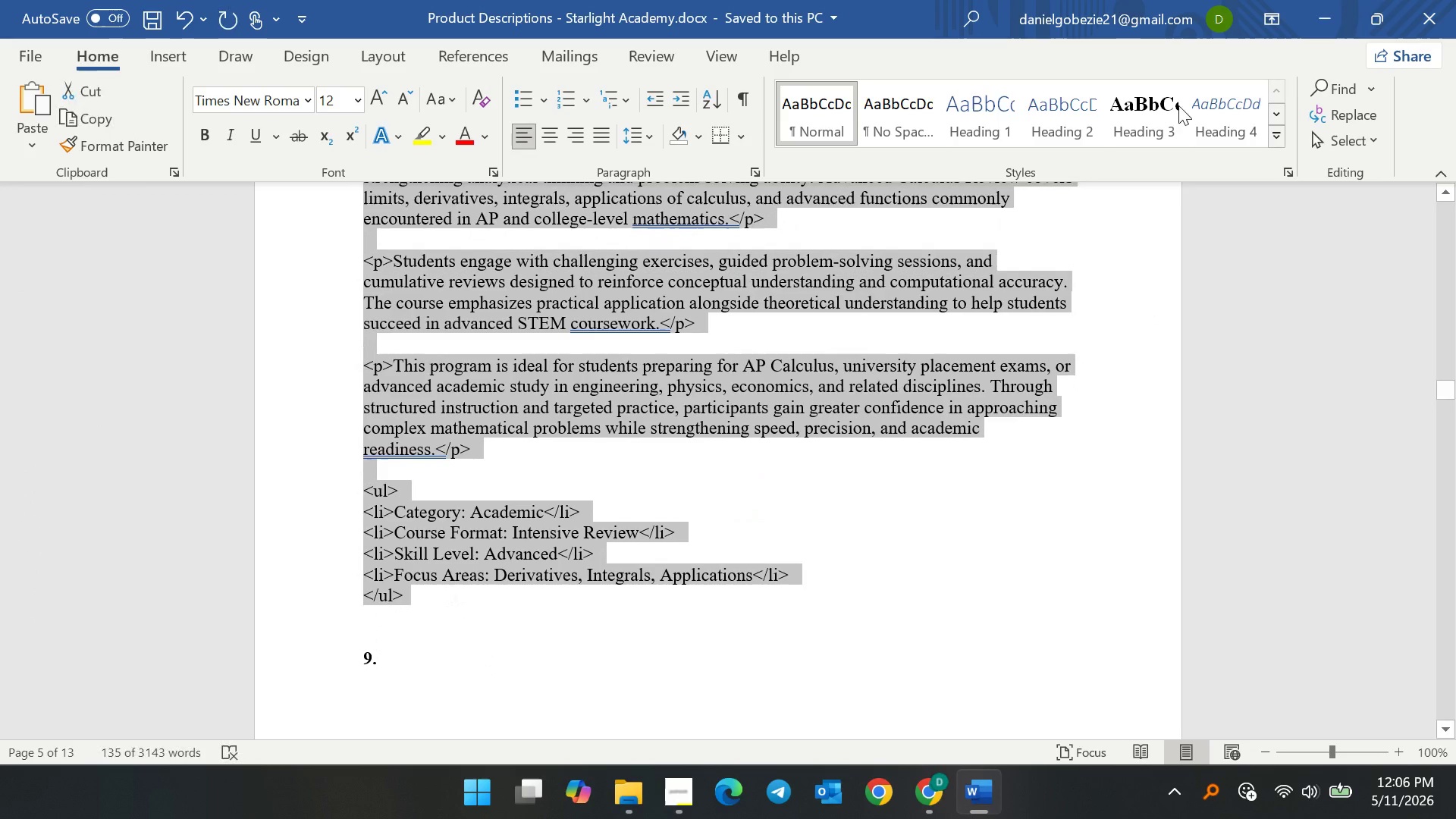 
key(Control+C)
 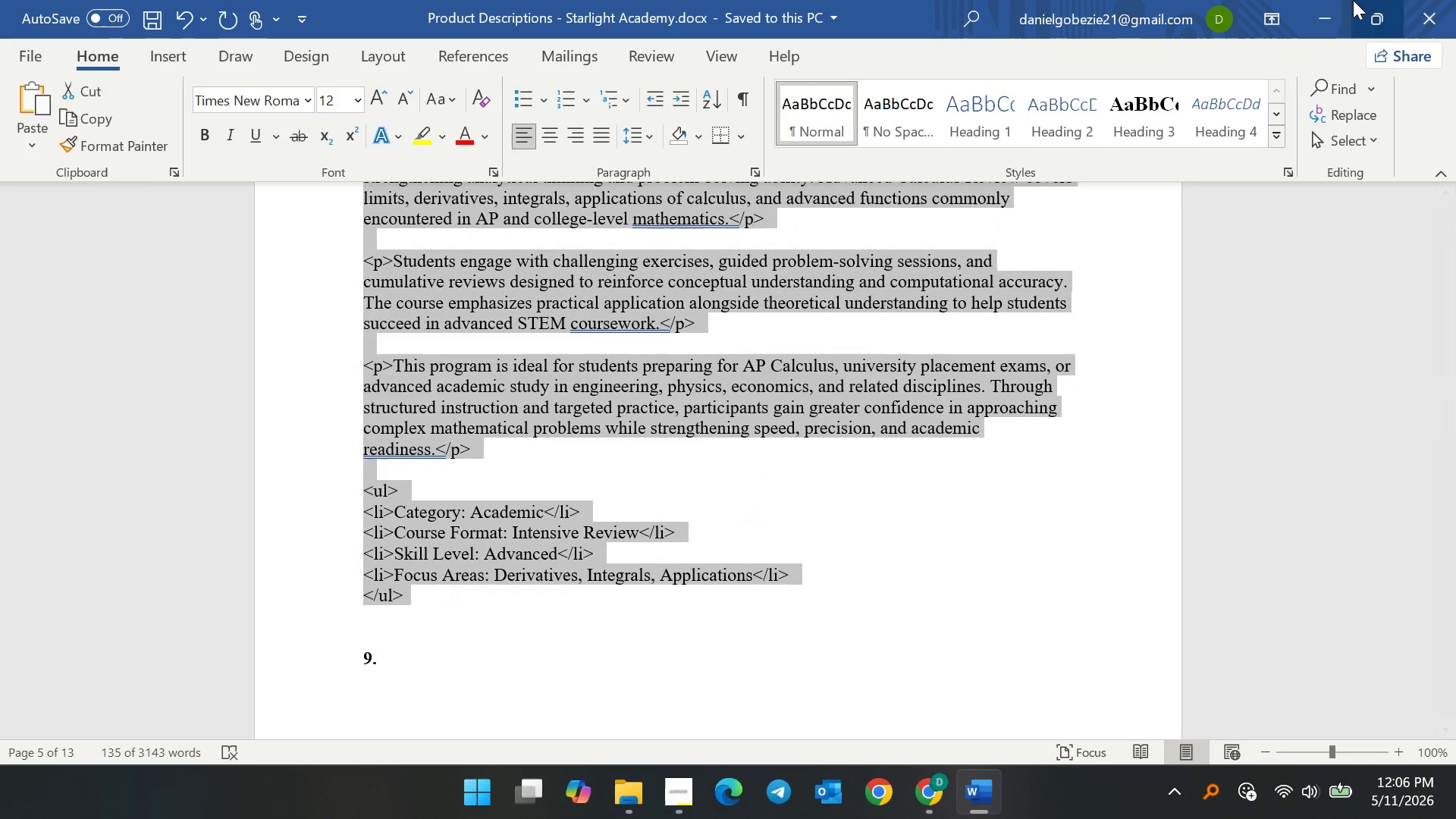 
key(Control+C)
 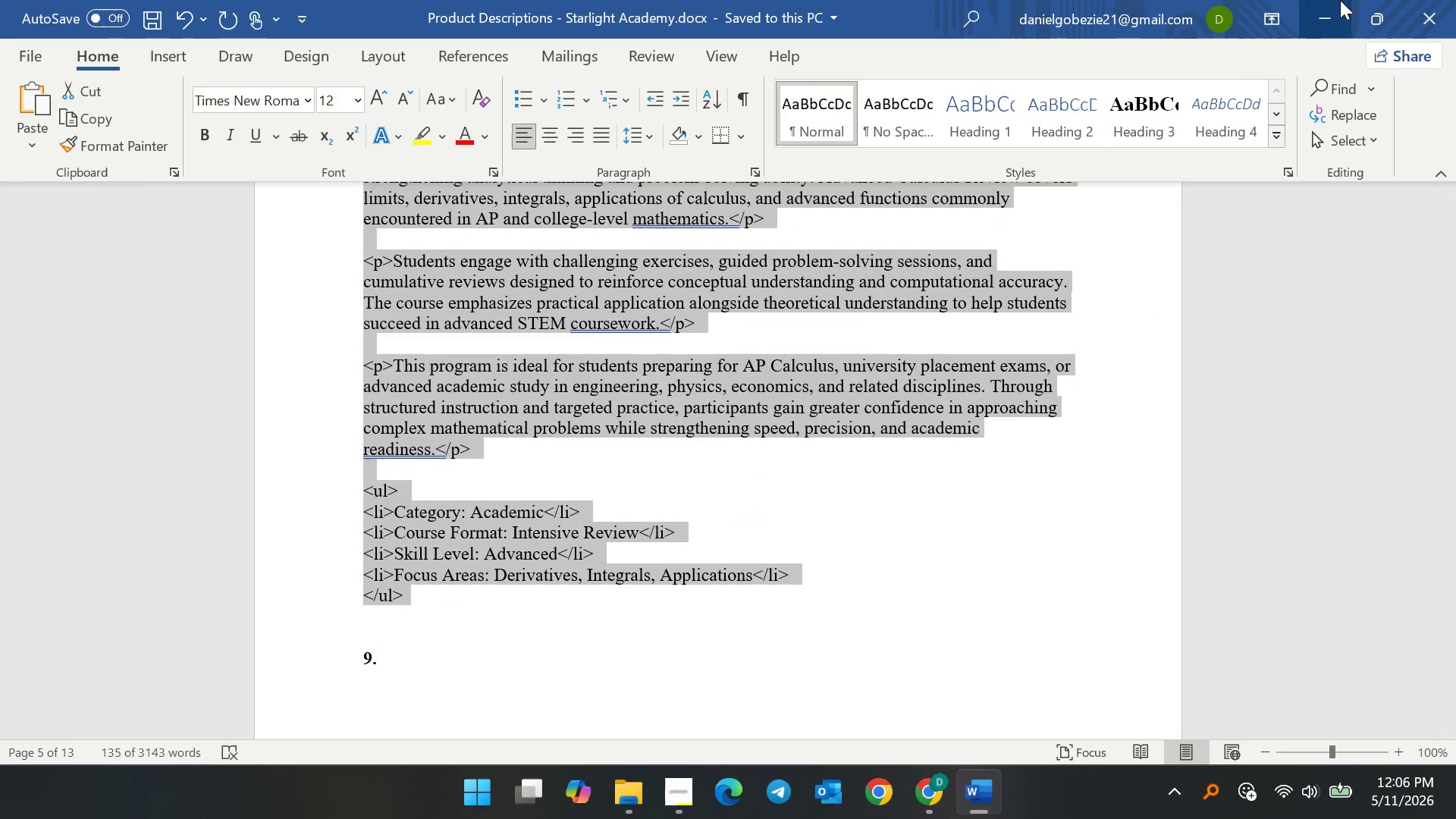 
key(Control+C)
 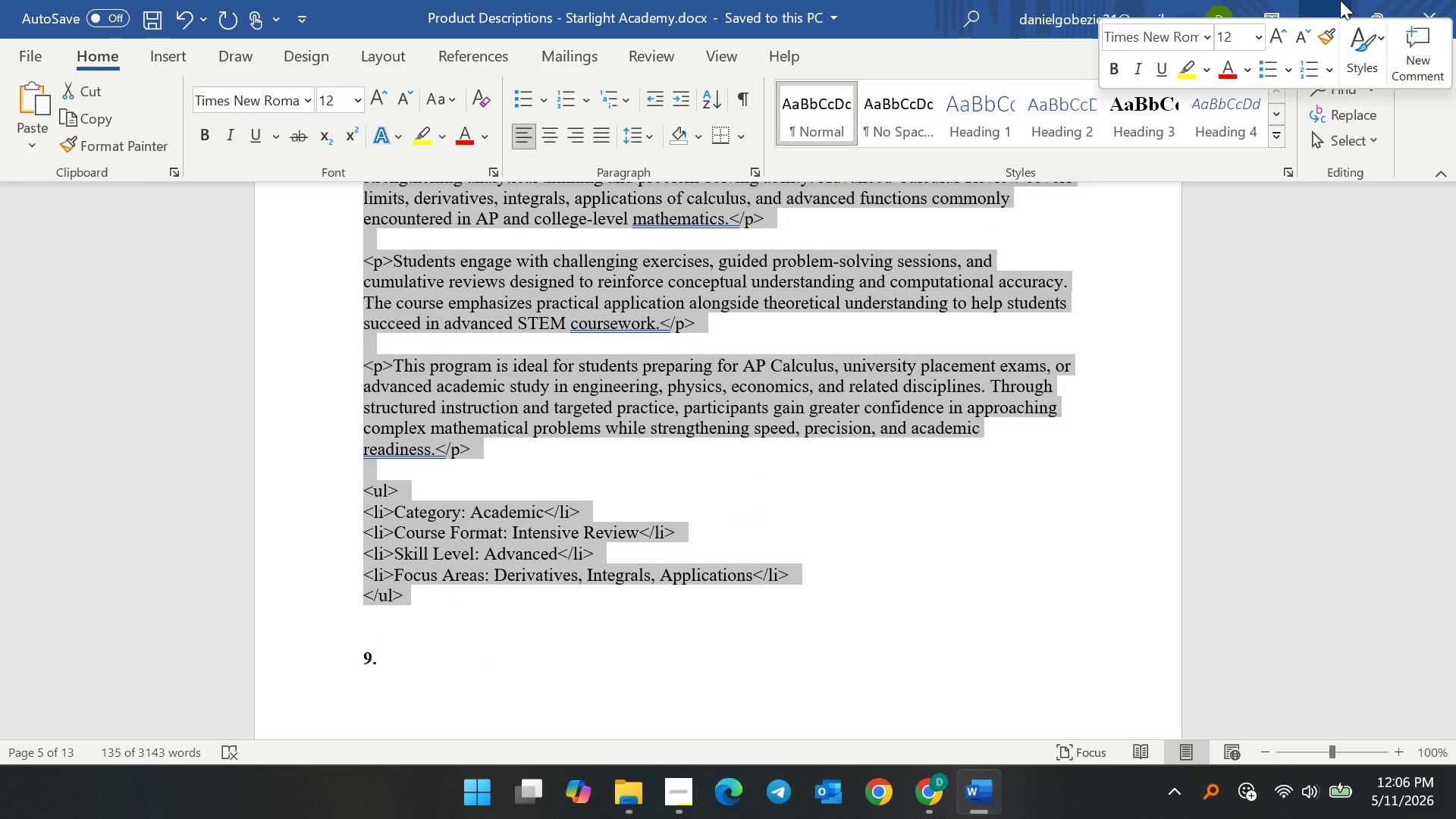 
left_click([1340, 0])
 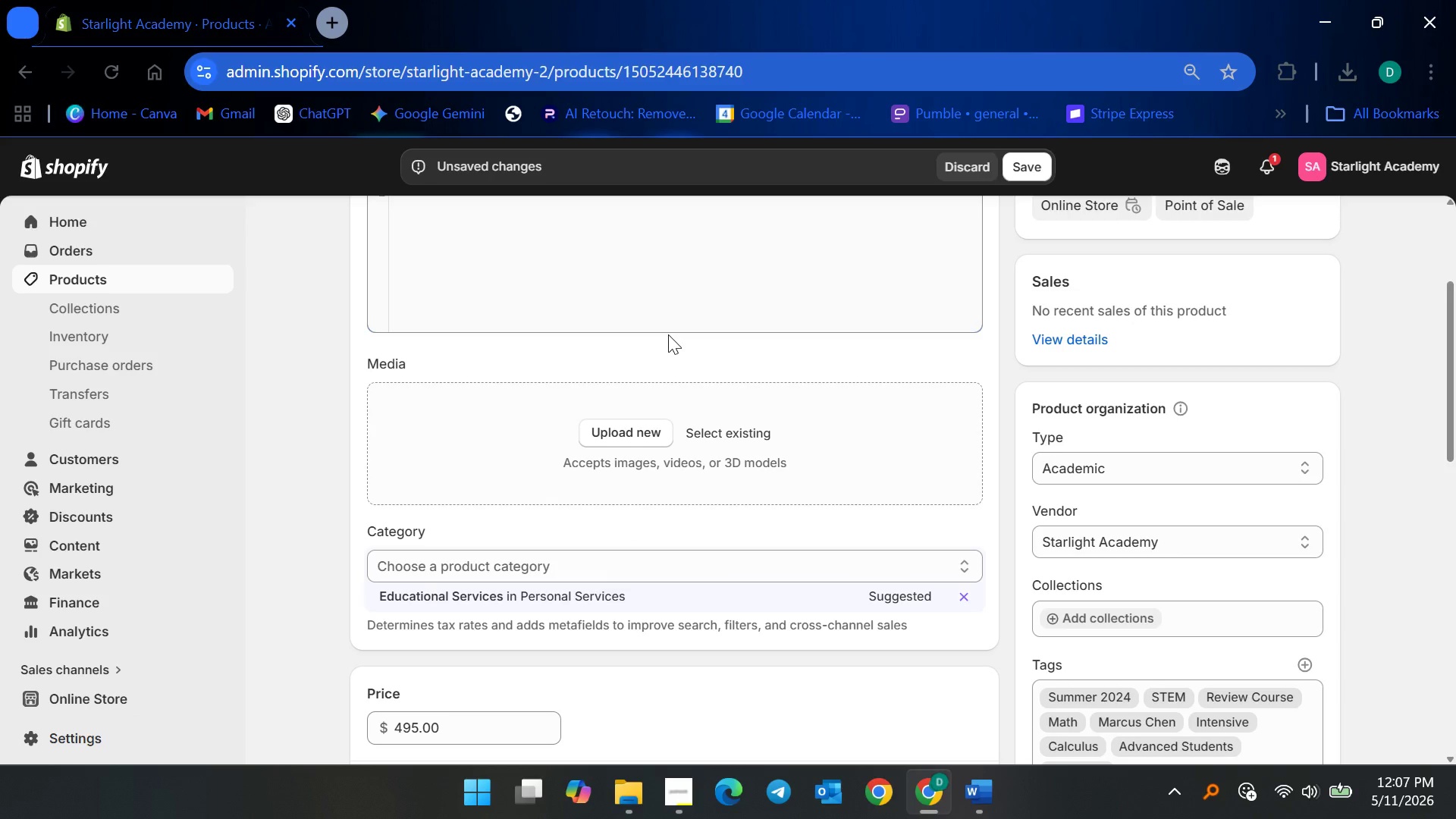 
scroll: coordinate [664, 338], scroll_direction: up, amount: 3.0
 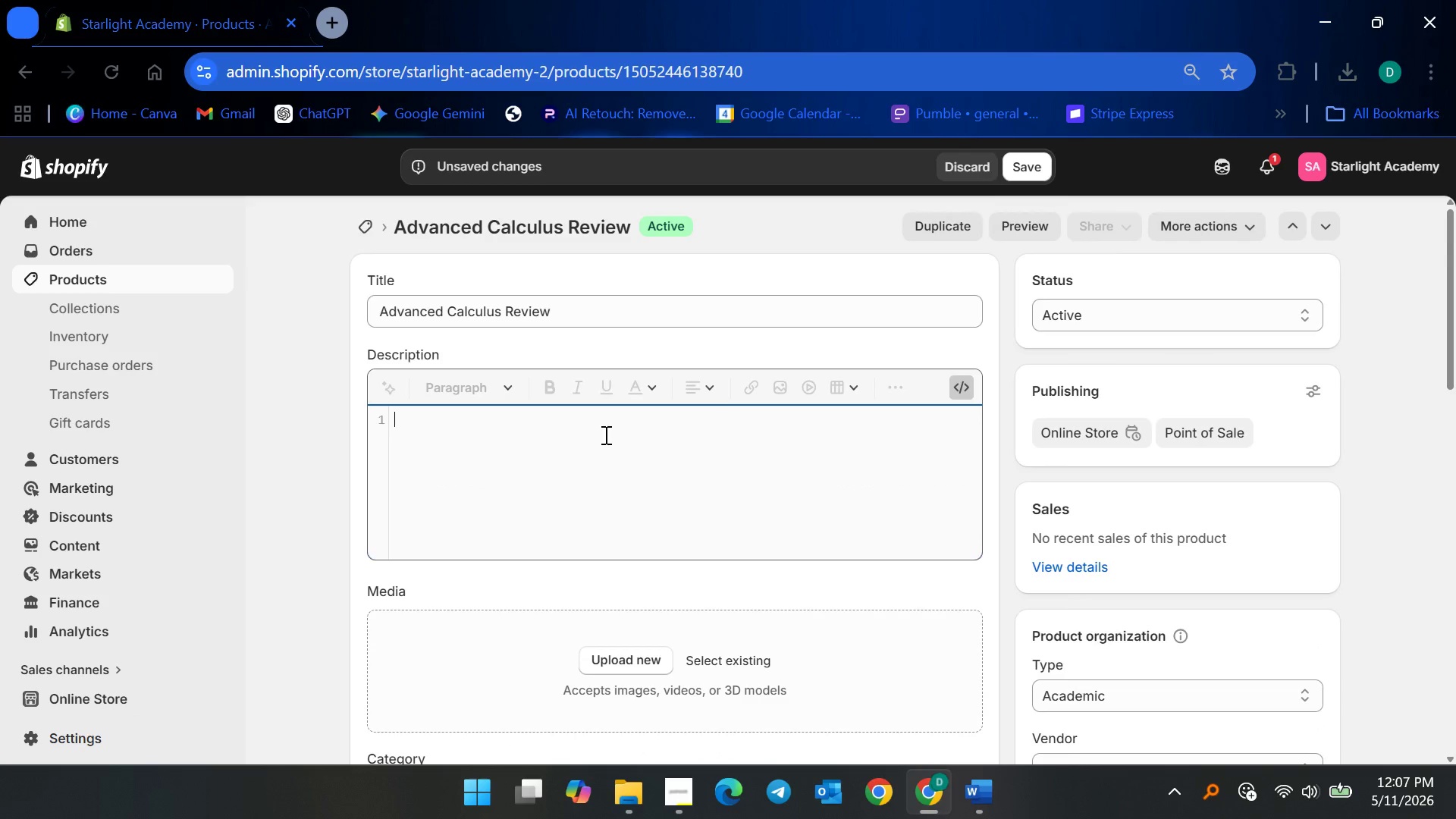 
left_click([604, 435])
 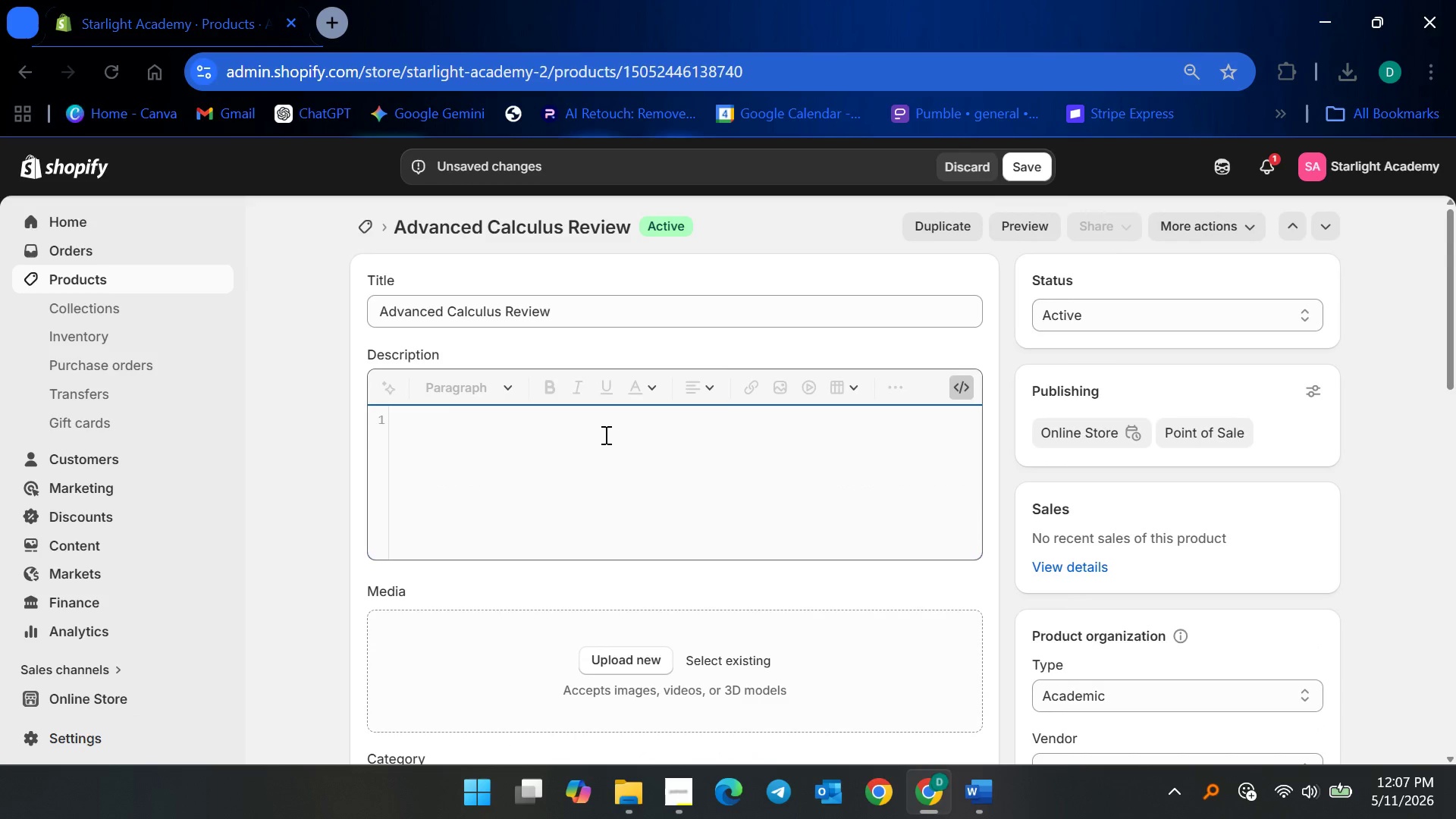 
key(Control+V)
 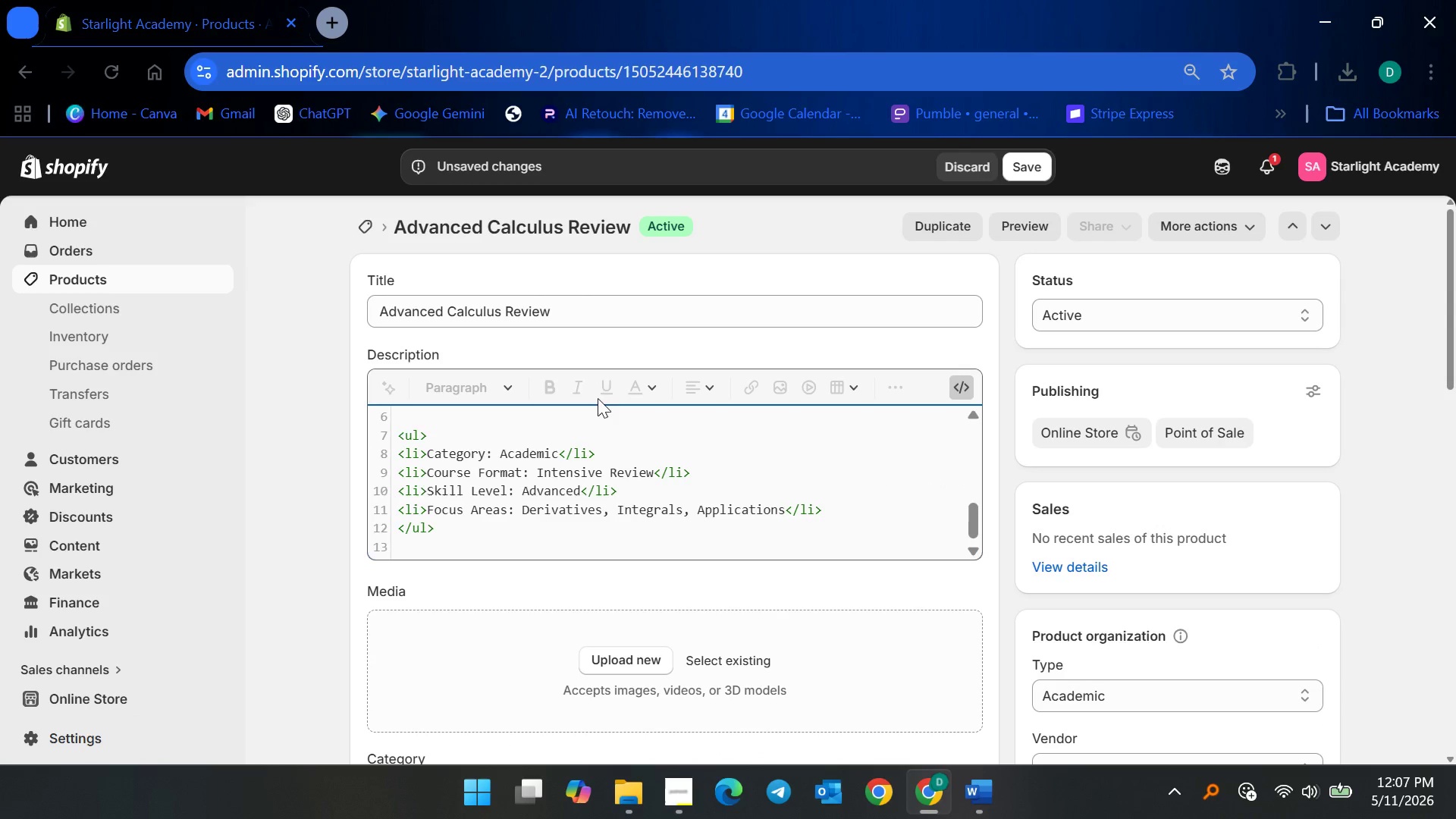 
key(Backspace)
 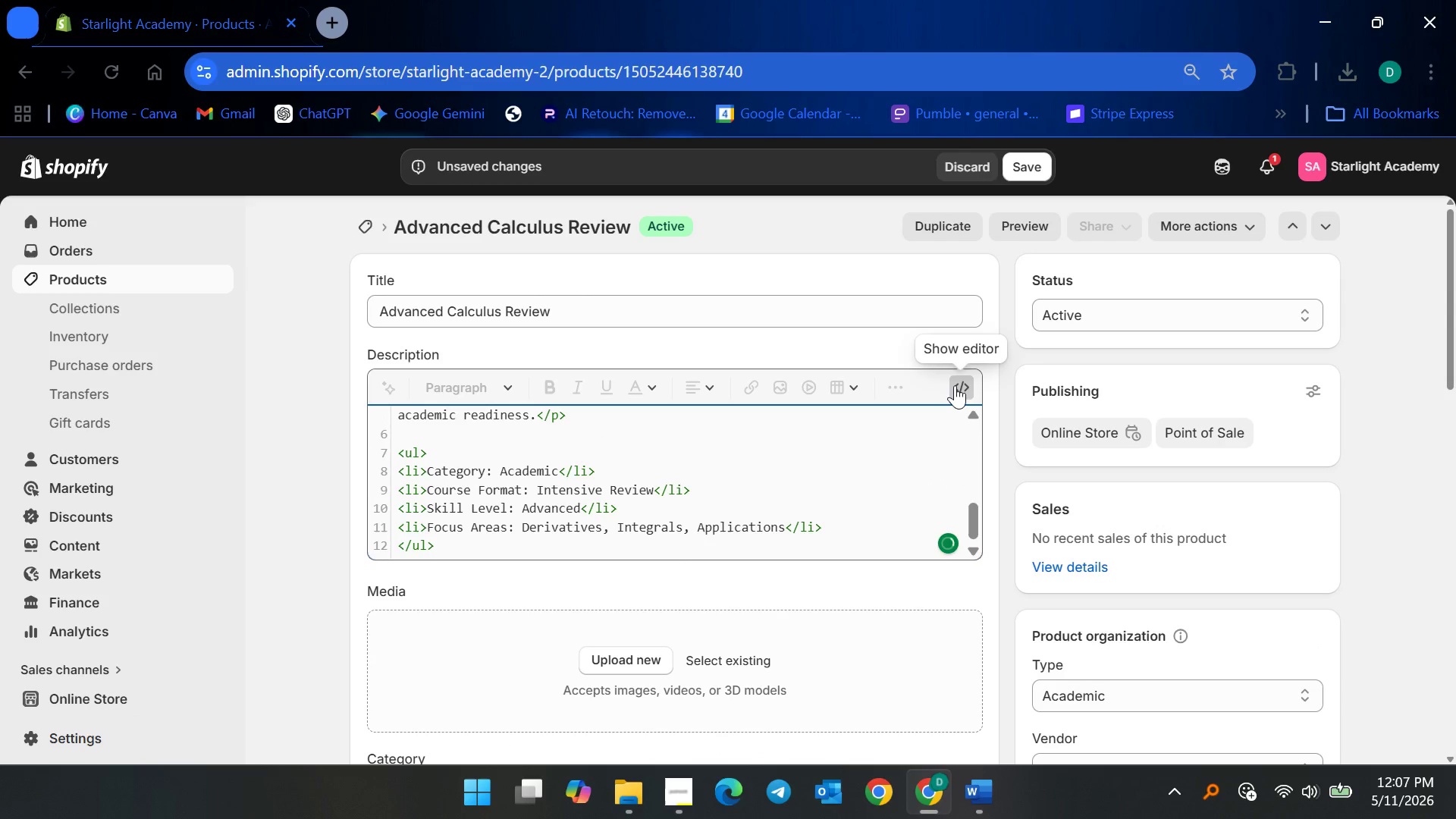 
left_click([955, 385])
 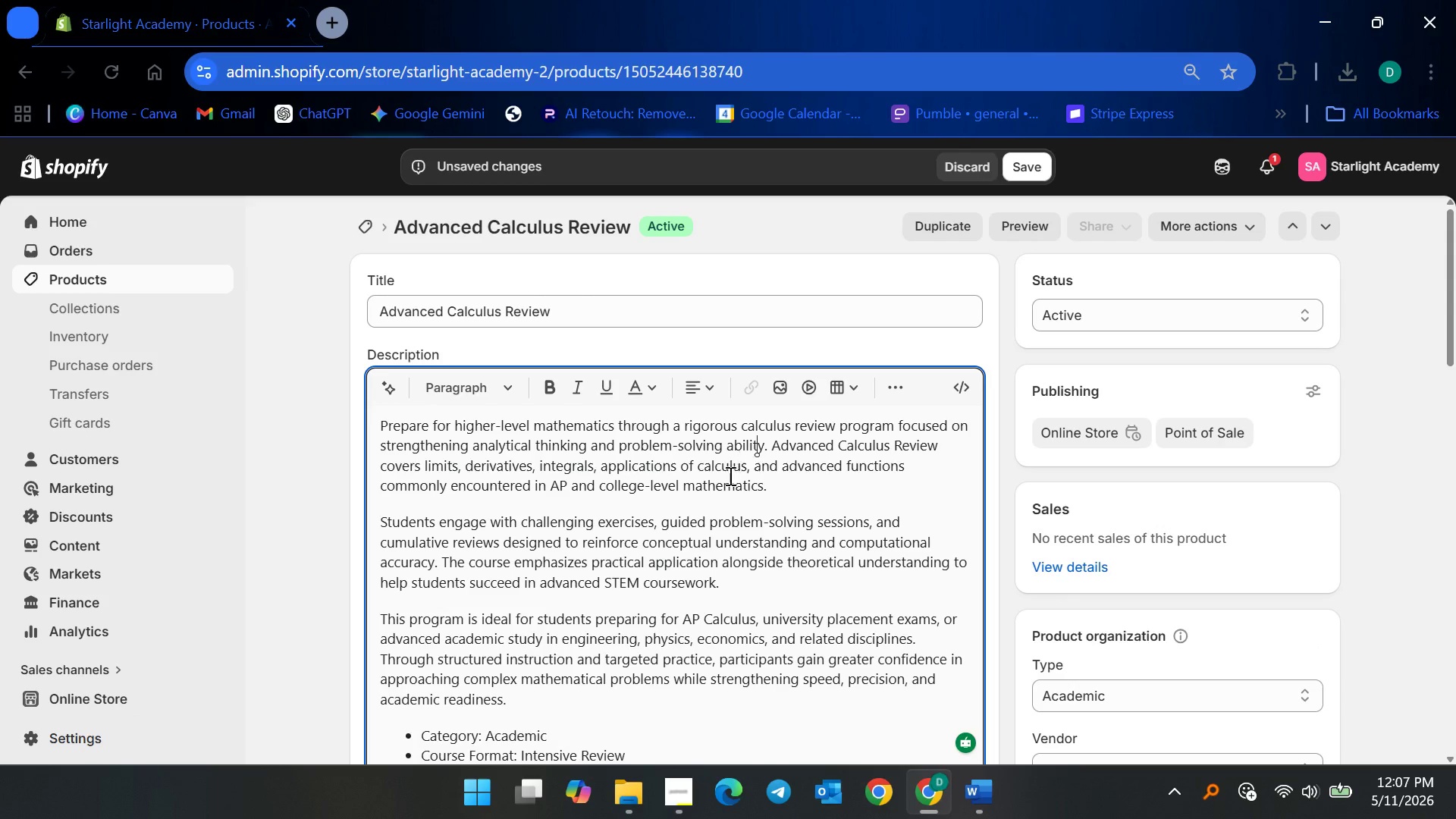 
scroll: coordinate [783, 435], scroll_direction: down, amount: 5.0
 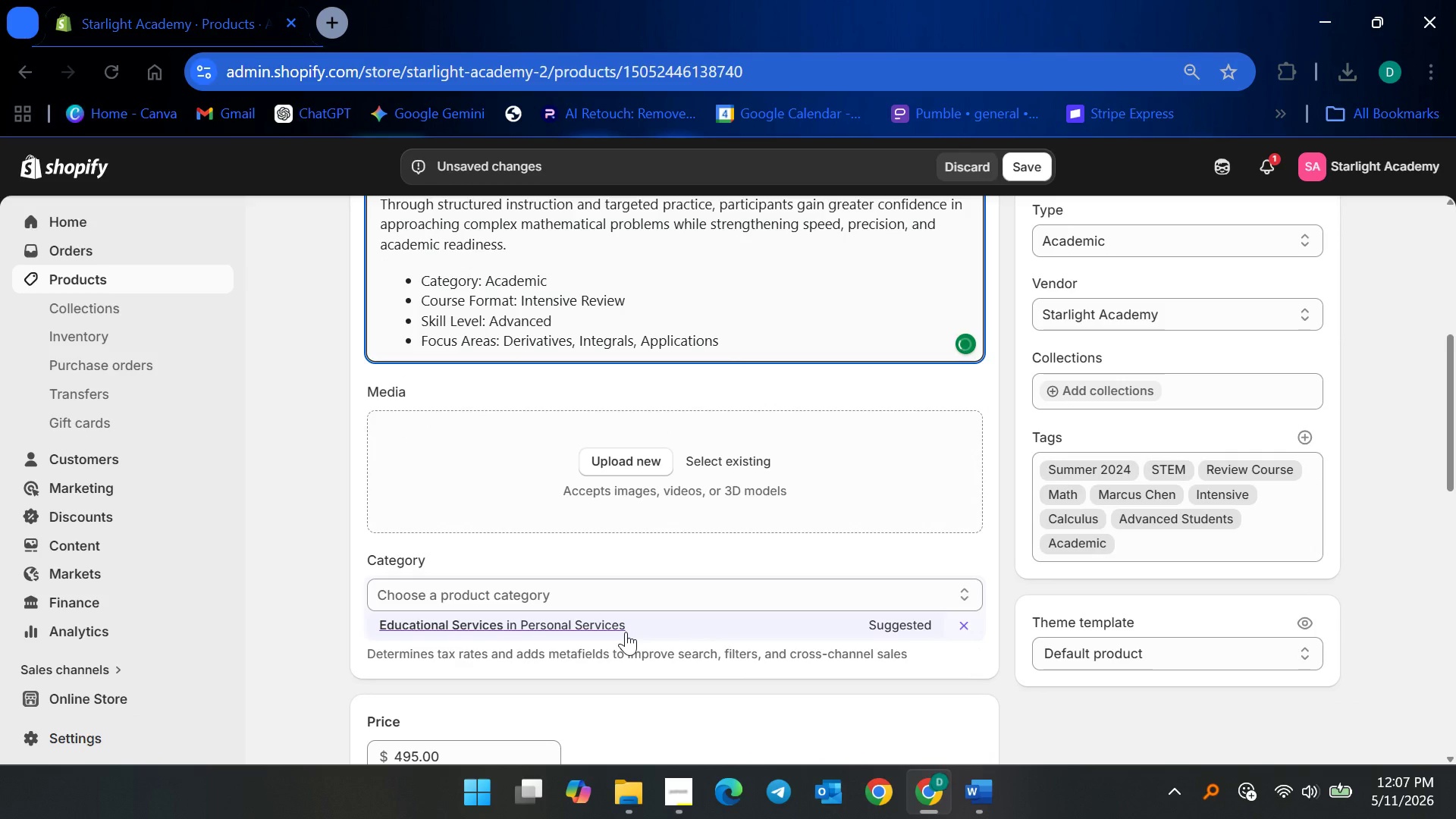 
left_click([615, 626])
 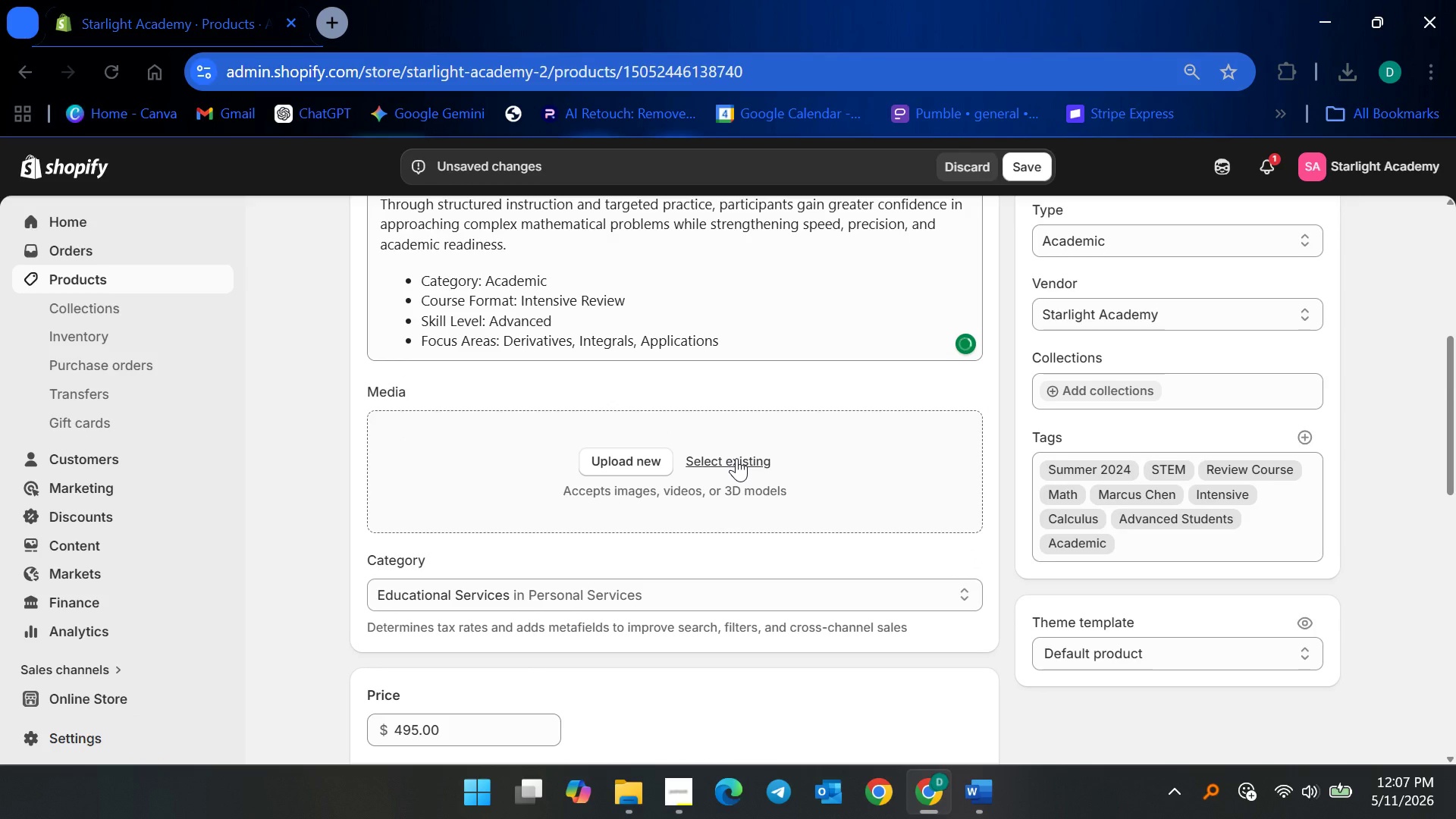 
left_click([736, 458])
 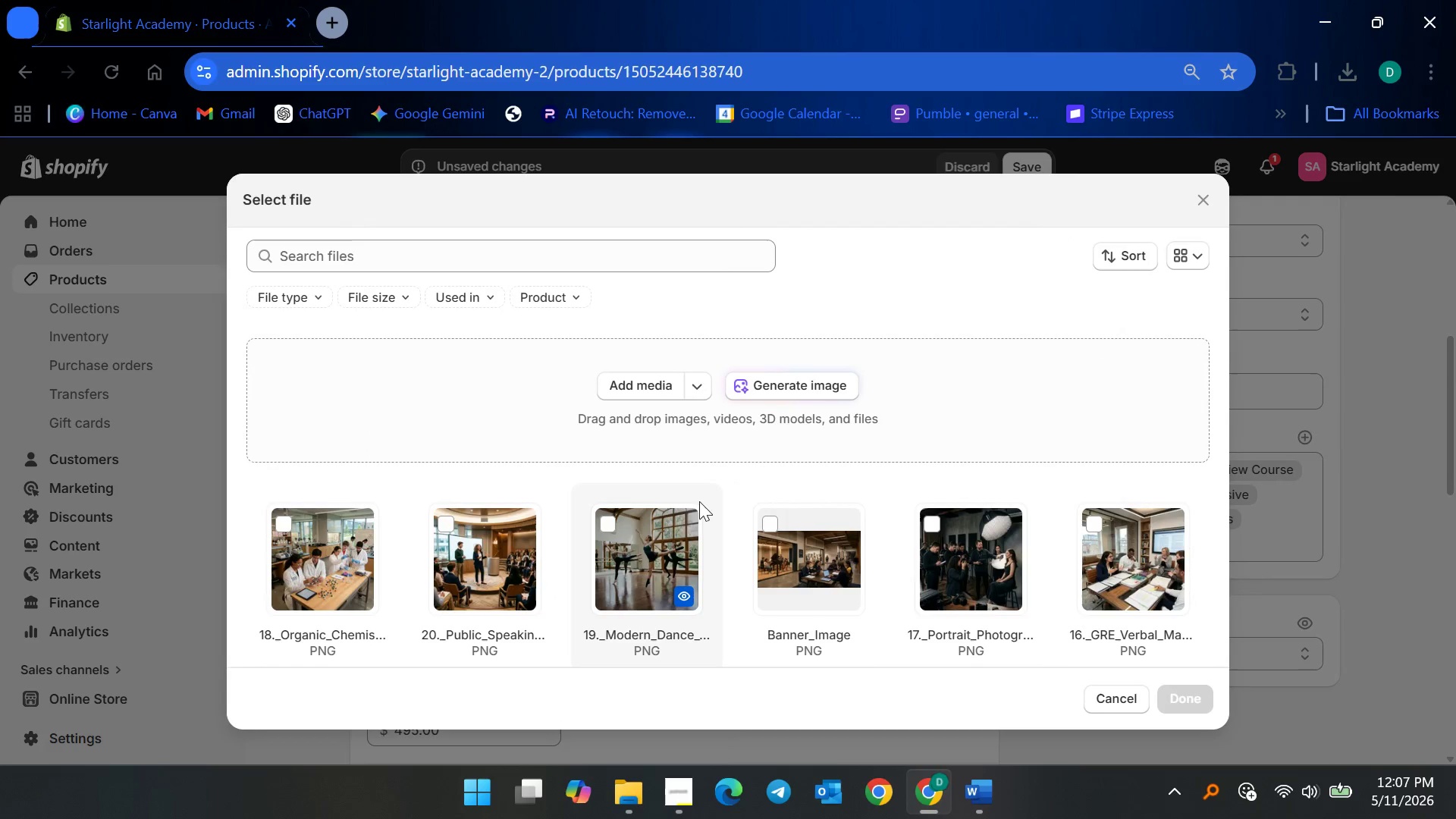 
scroll: coordinate [659, 560], scroll_direction: down, amount: 11.0
 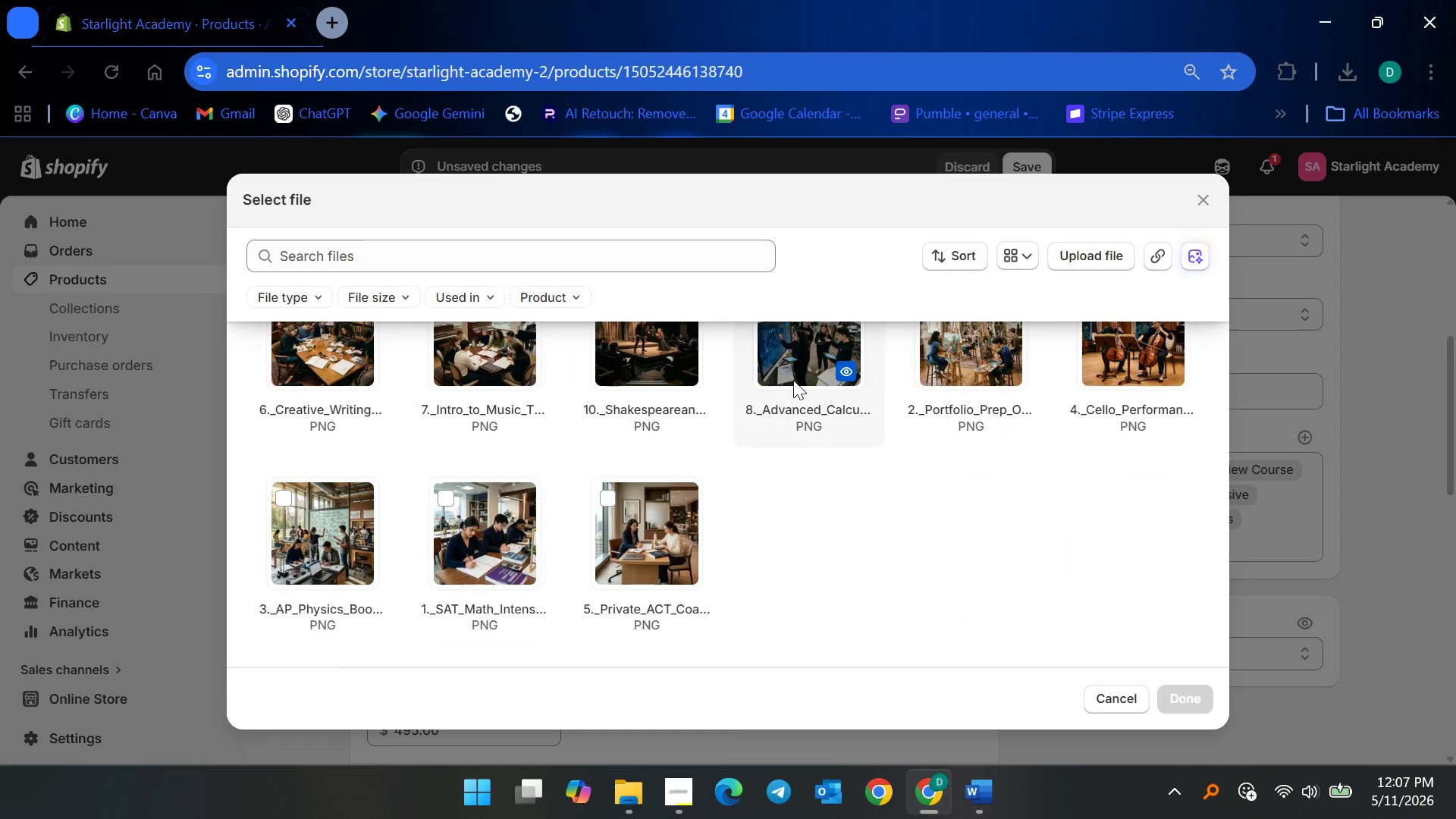 
left_click([795, 375])
 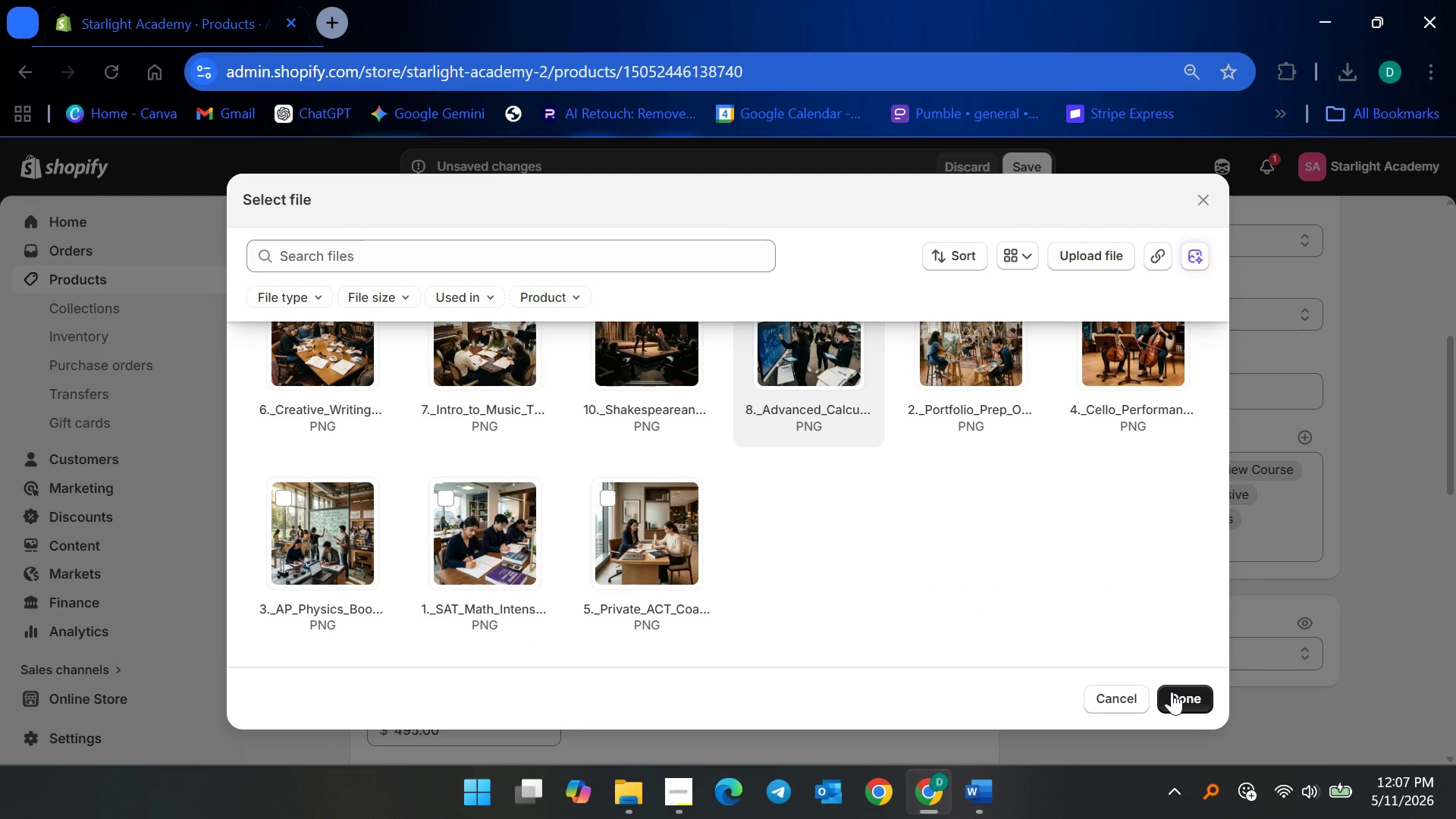 
left_click([1172, 692])
 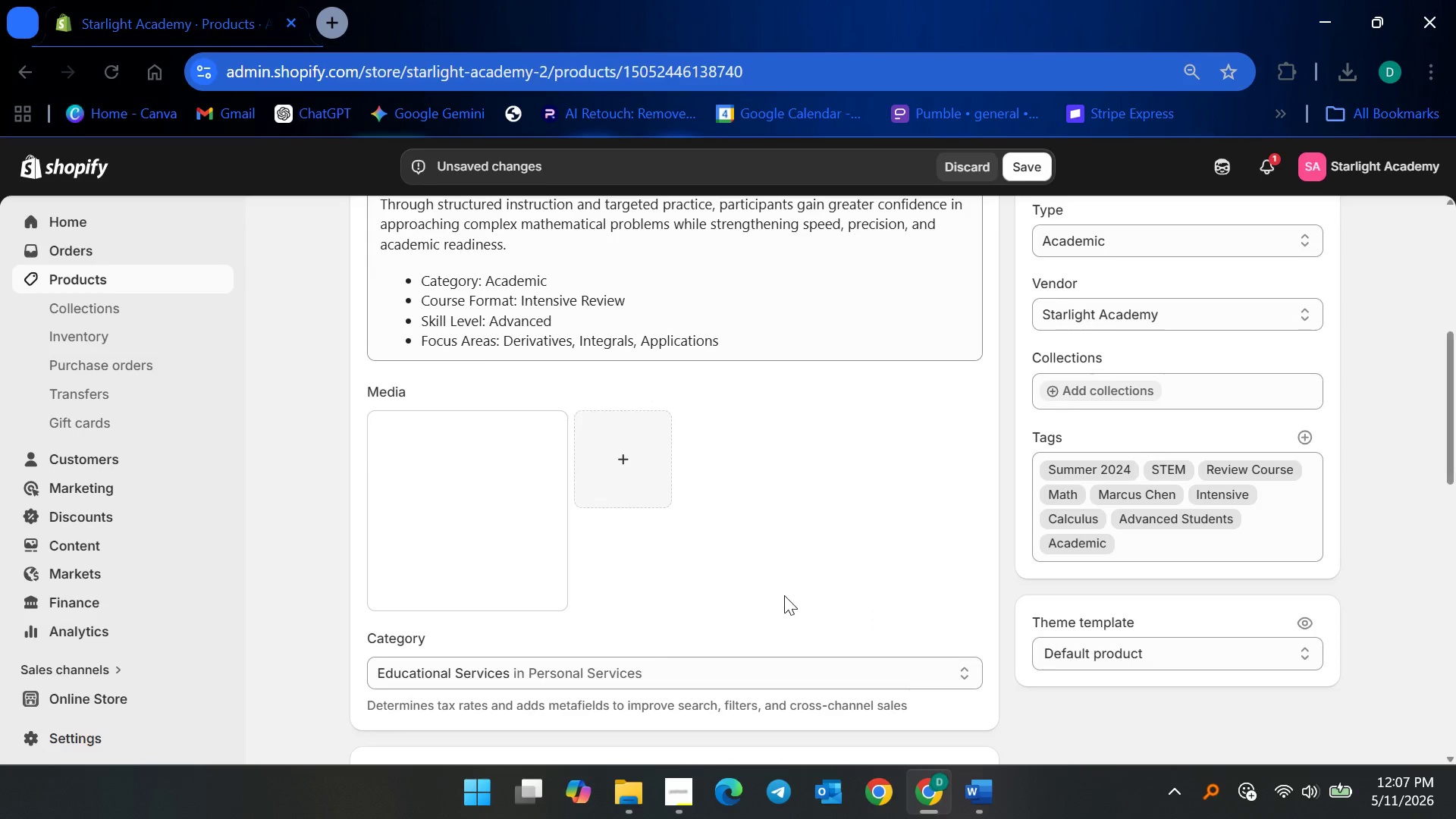 
scroll: coordinate [764, 592], scroll_direction: up, amount: 6.0
 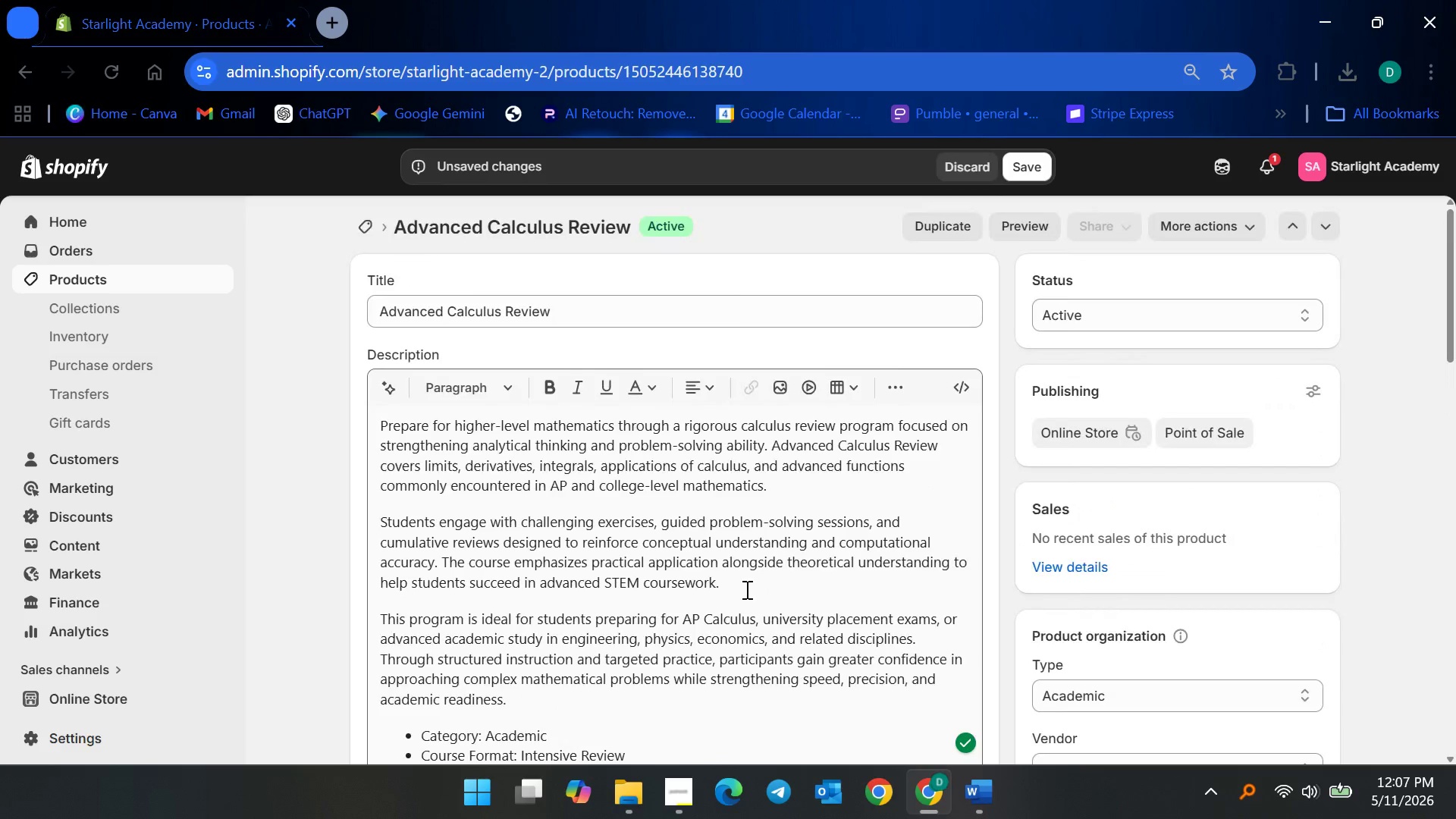 
scroll: coordinate [714, 541], scroll_direction: down, amount: 6.0
 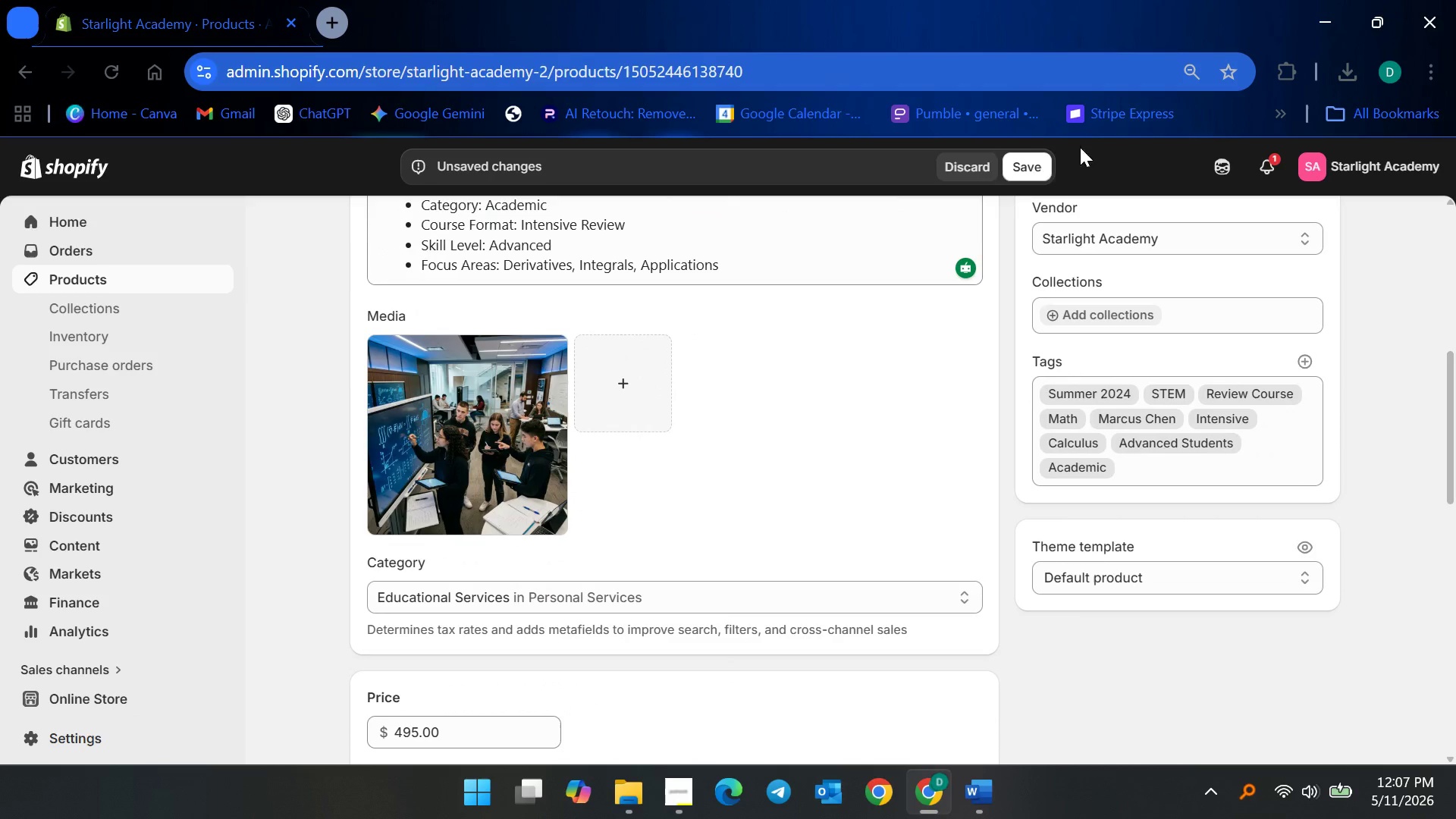 
left_click([1014, 165])
 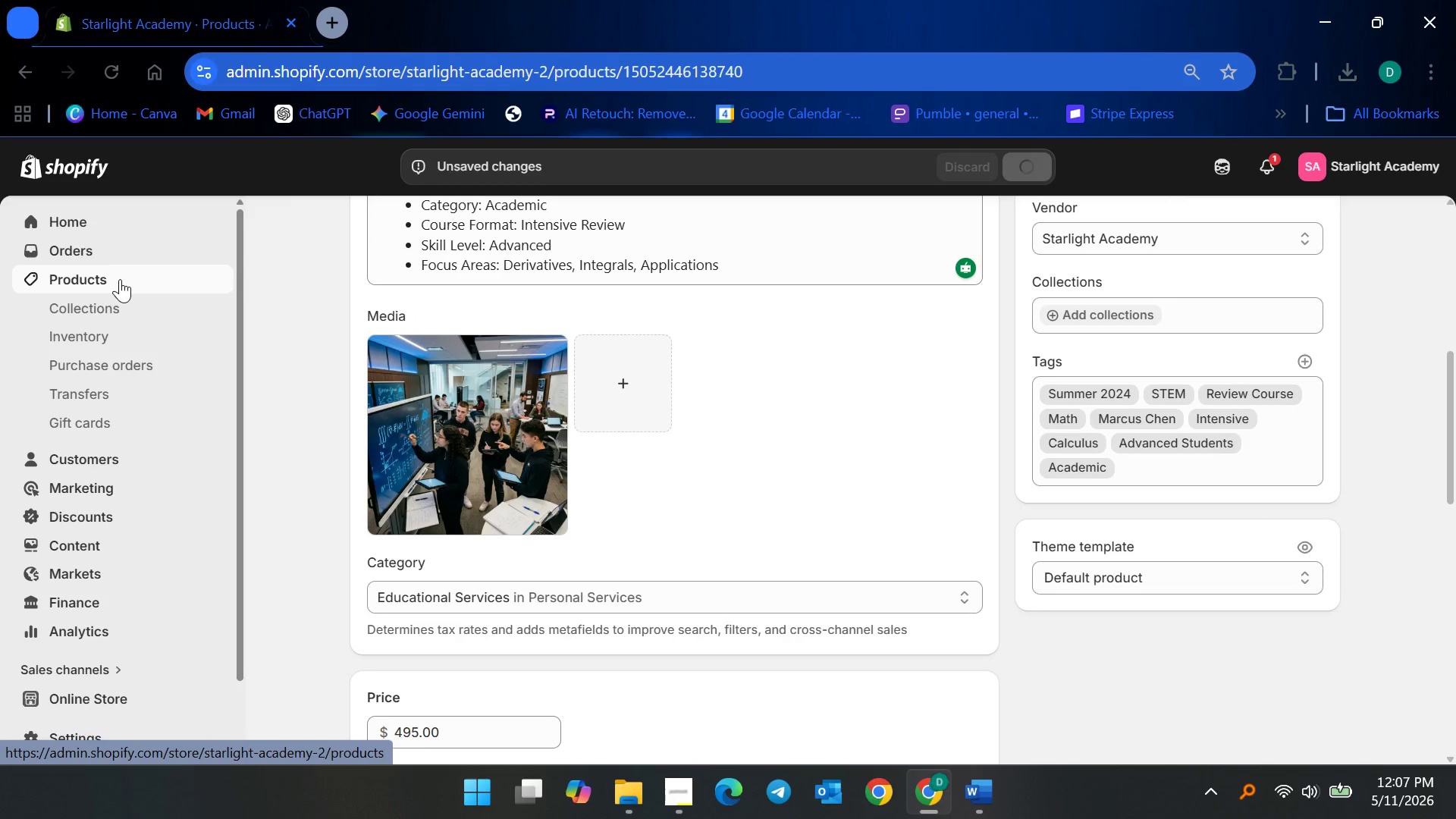 
left_click([120, 279])
 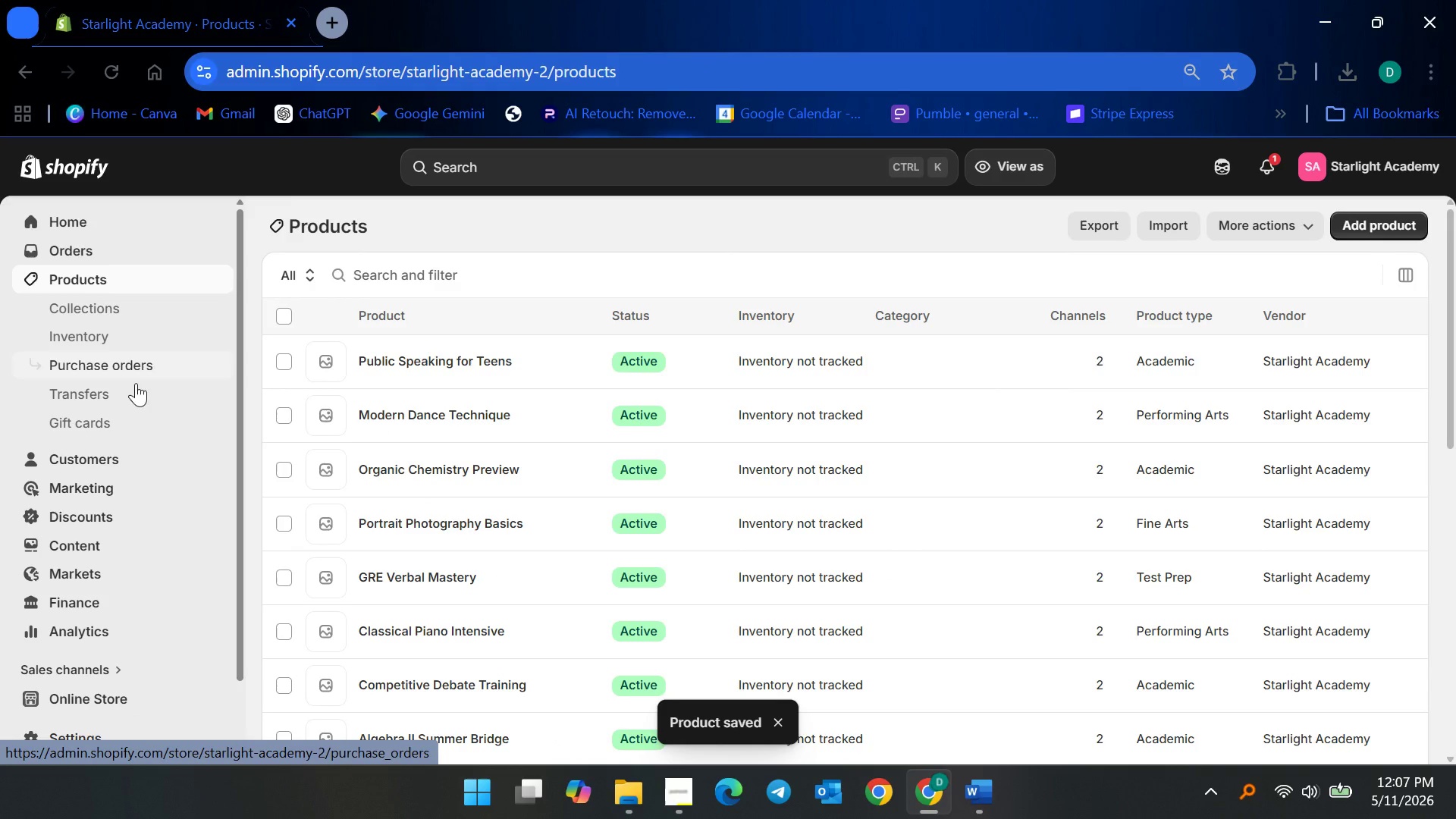 
scroll: coordinate [516, 495], scroll_direction: down, amount: 4.0
 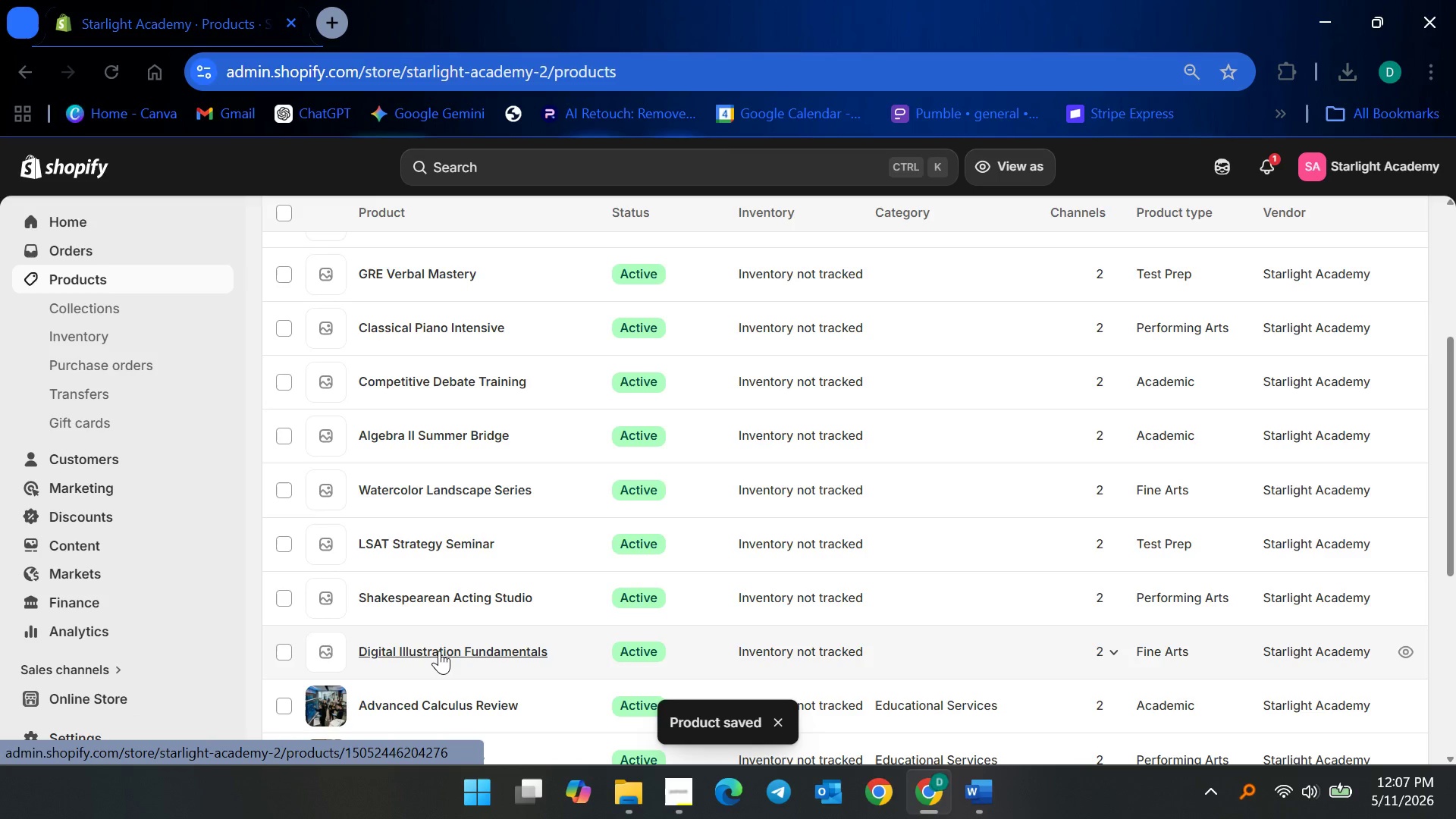 
left_click([434, 651])
 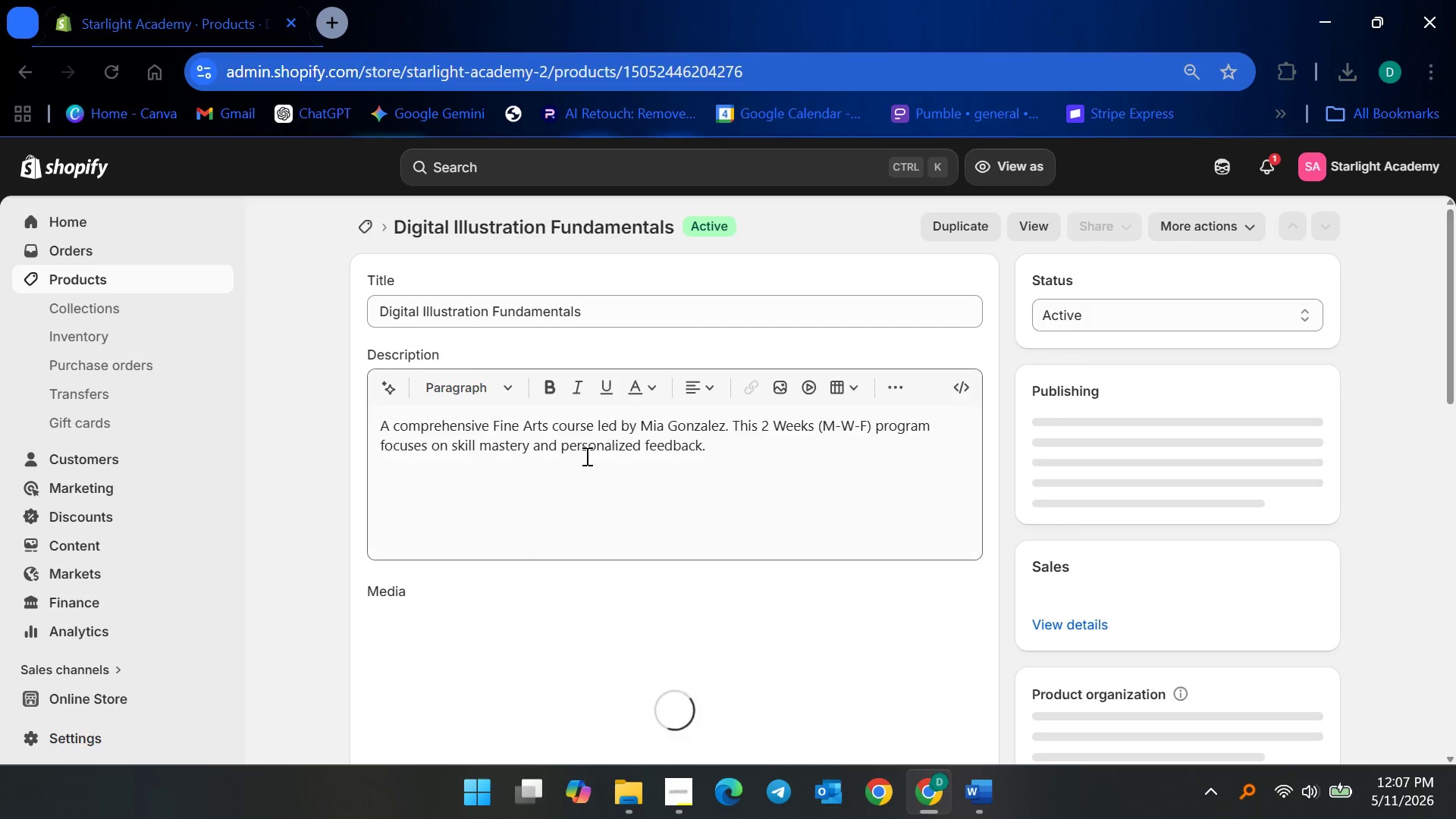 
scroll: coordinate [588, 485], scroll_direction: down, amount: 5.0
 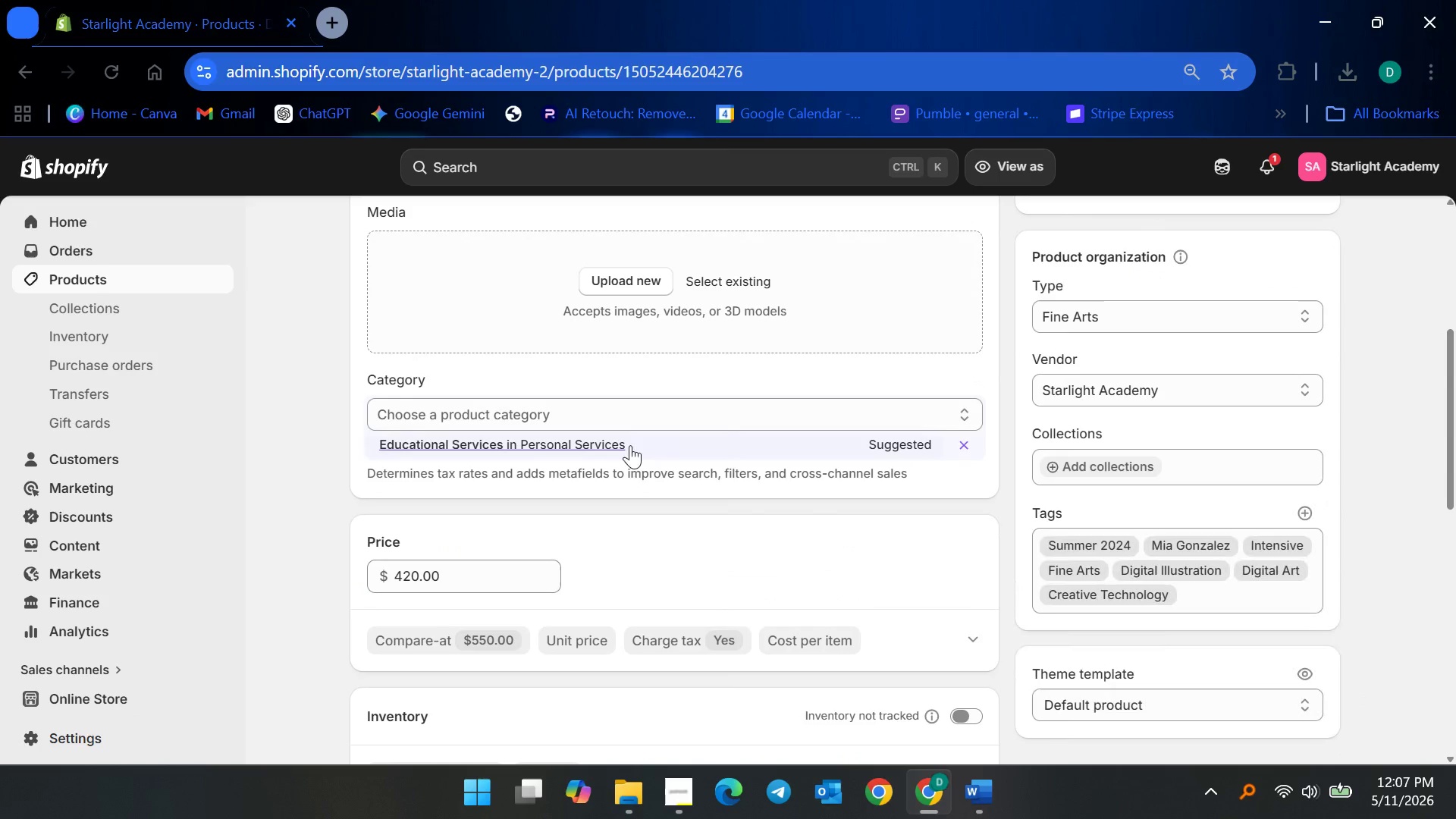 
left_click([629, 445])
 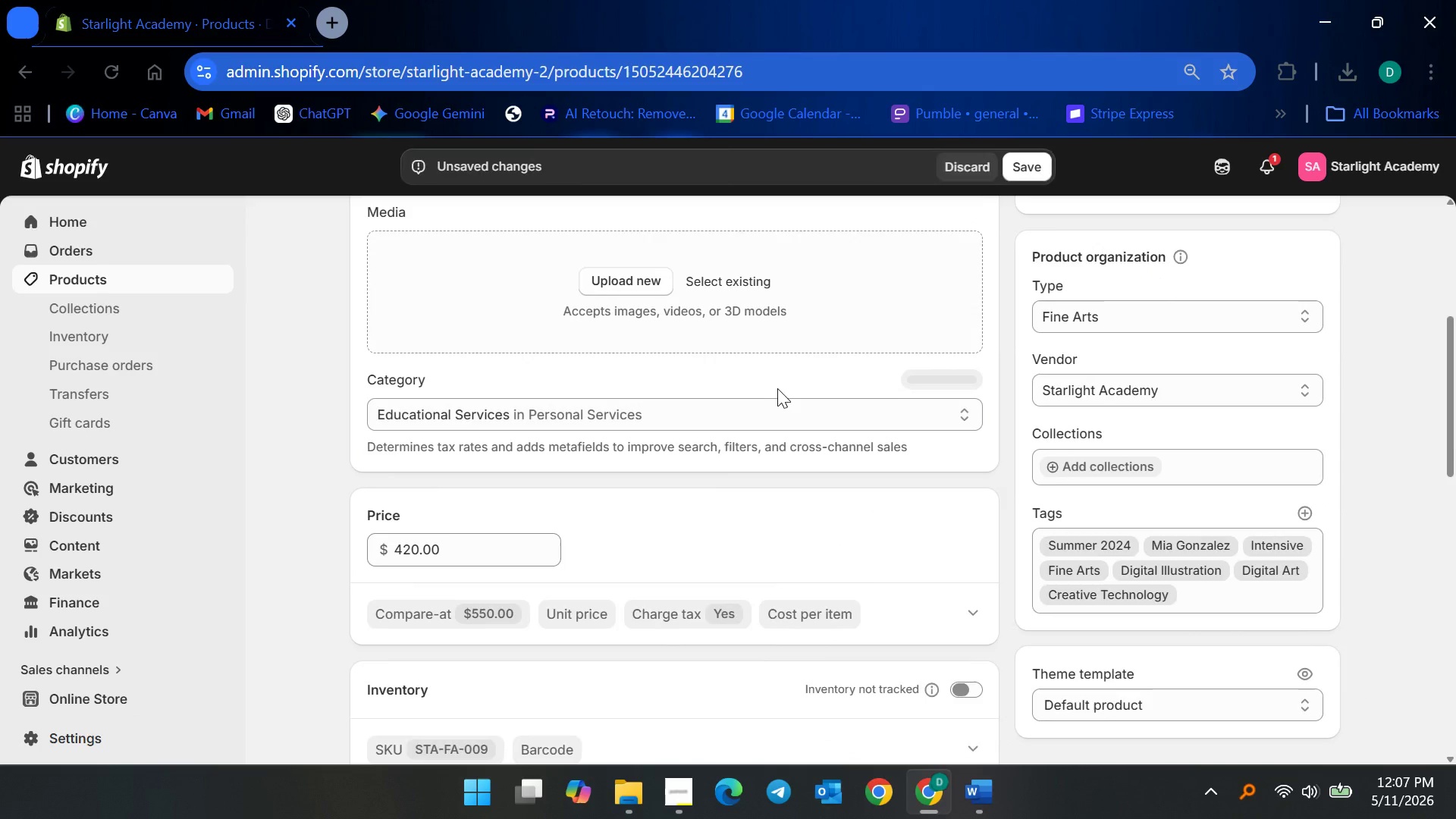 
scroll: coordinate [777, 388], scroll_direction: up, amount: 2.0
 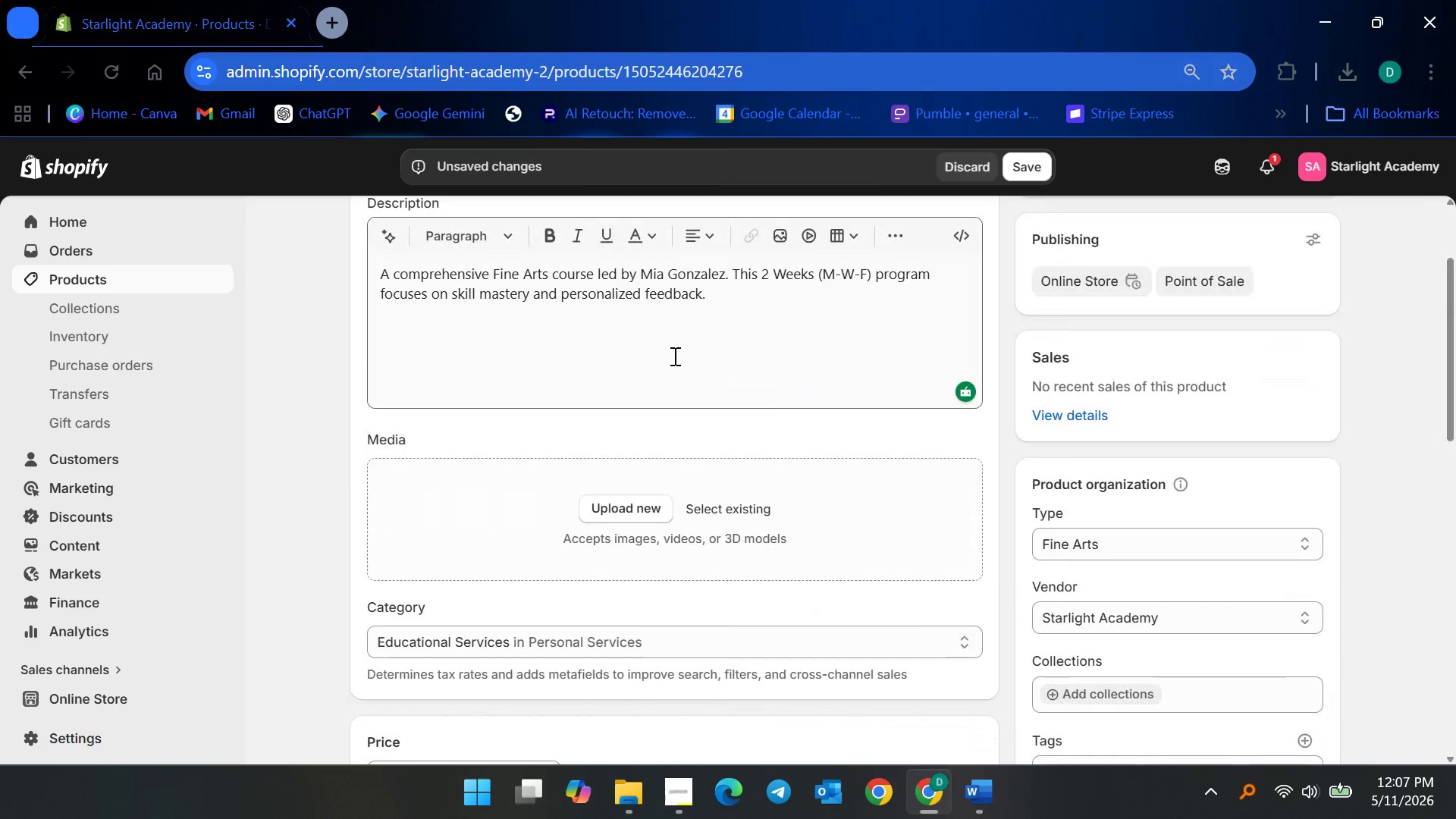 
left_click([673, 355])
 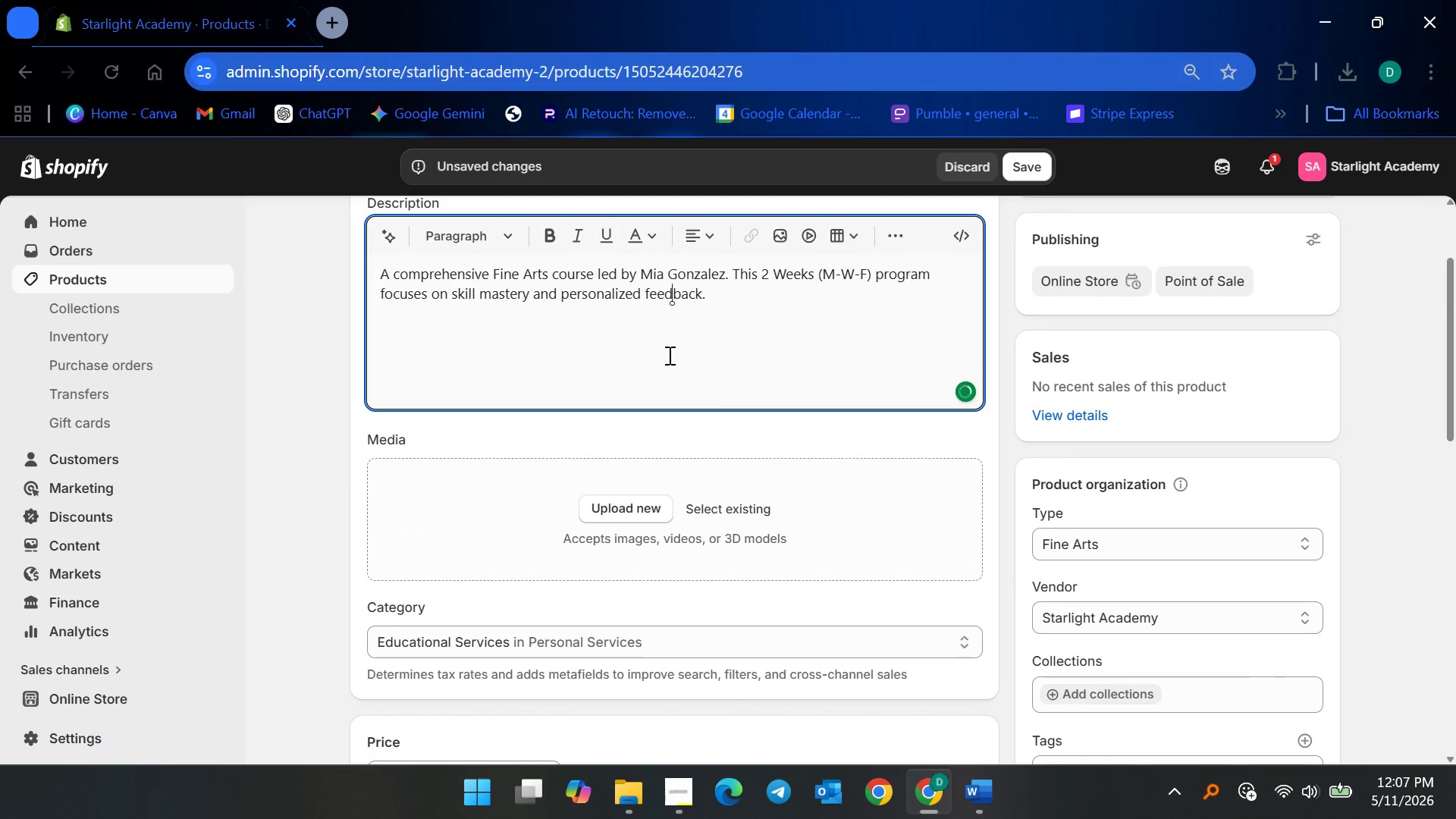 
key(Control+ControlLeft)
 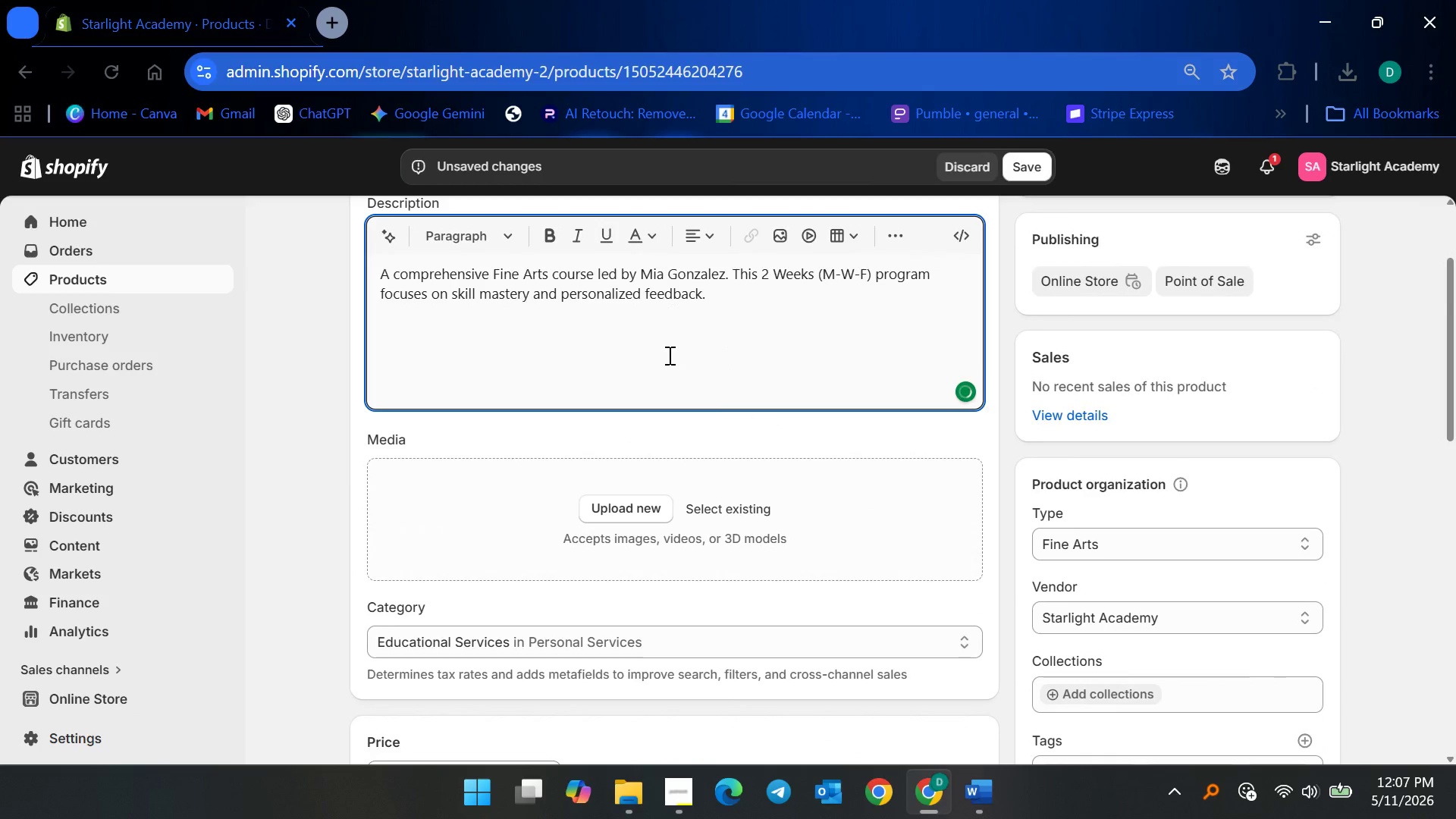 
key(Control+A)
 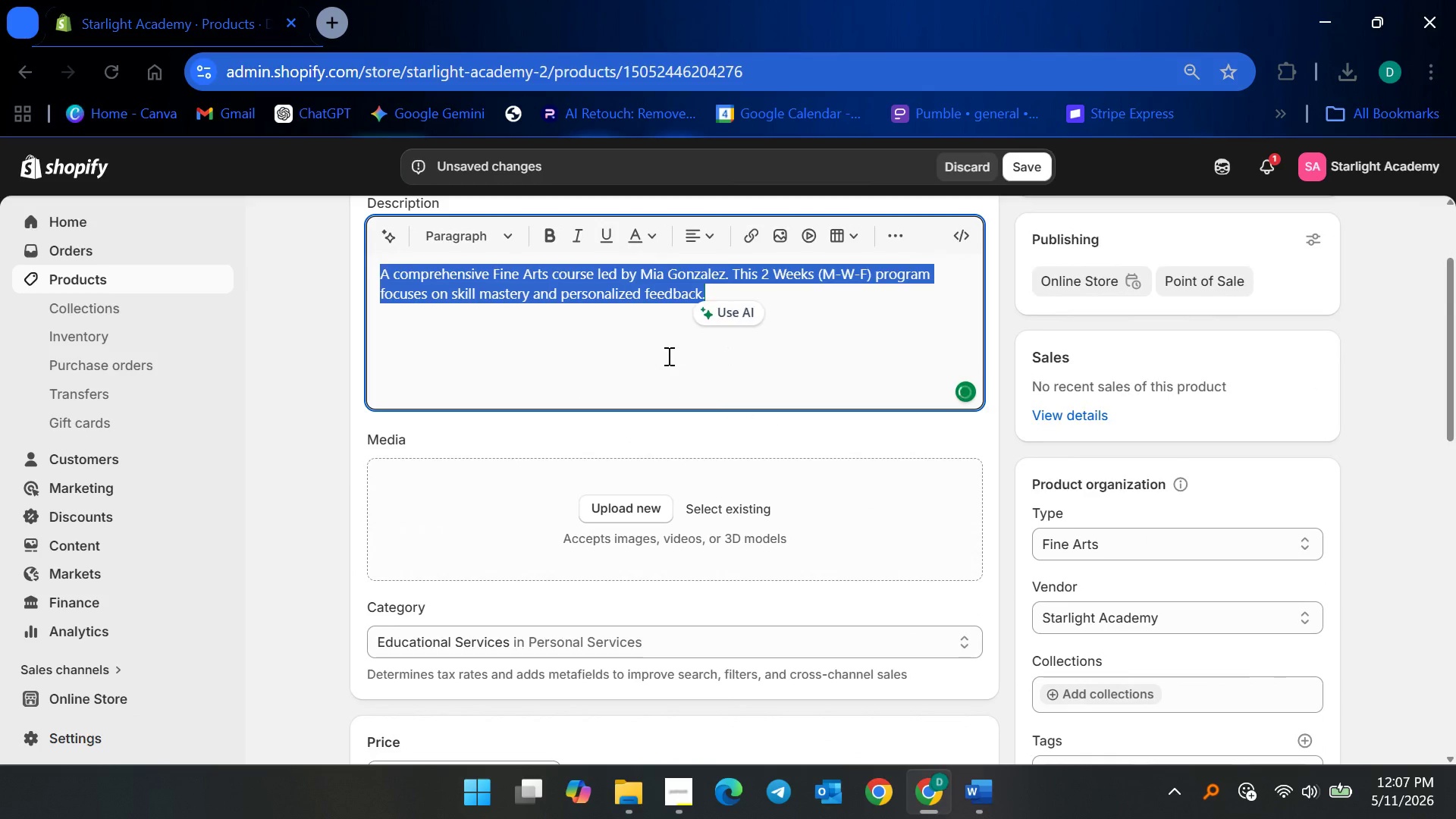 
key(Backspace)
 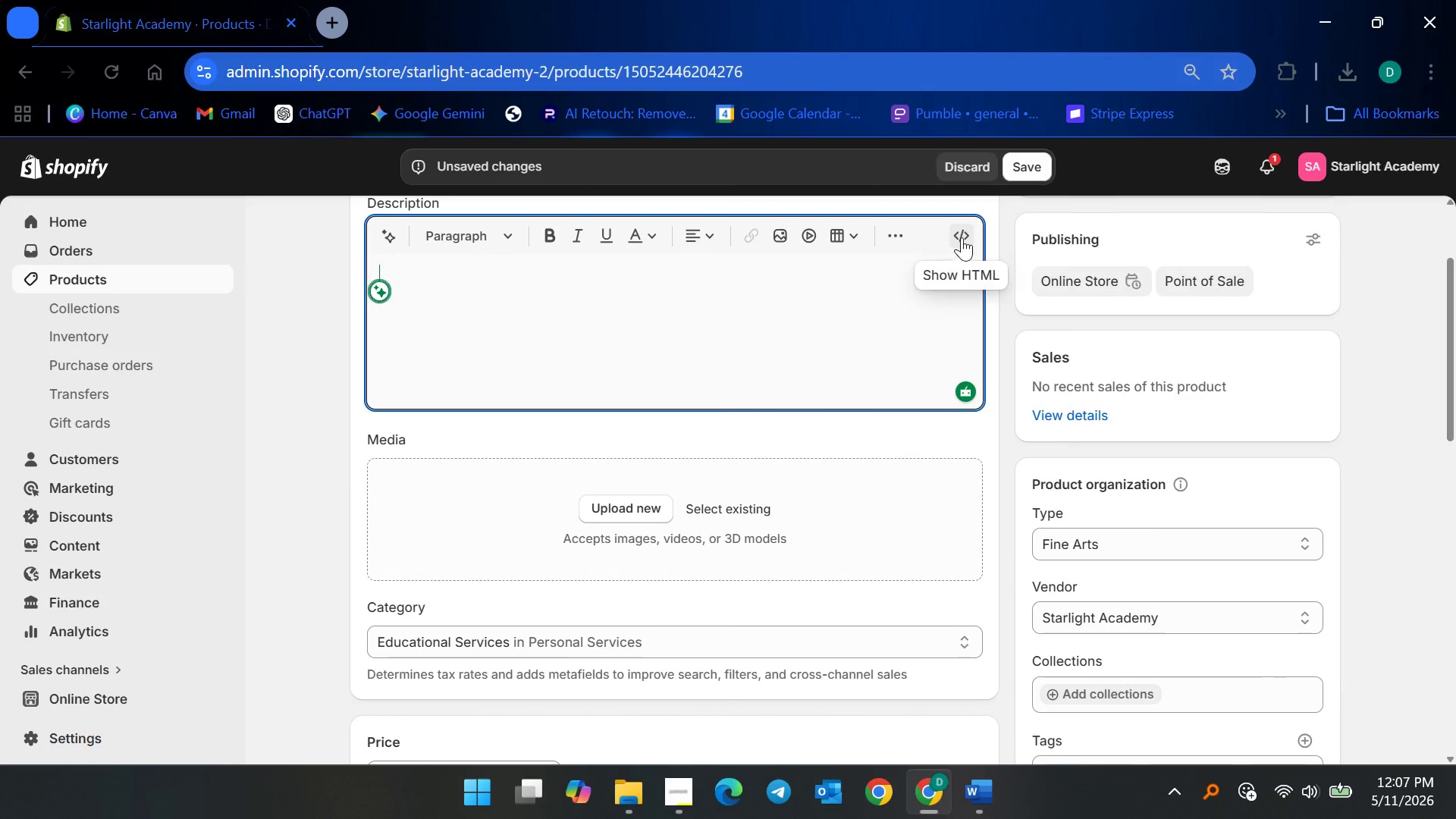 
left_click([965, 234])
 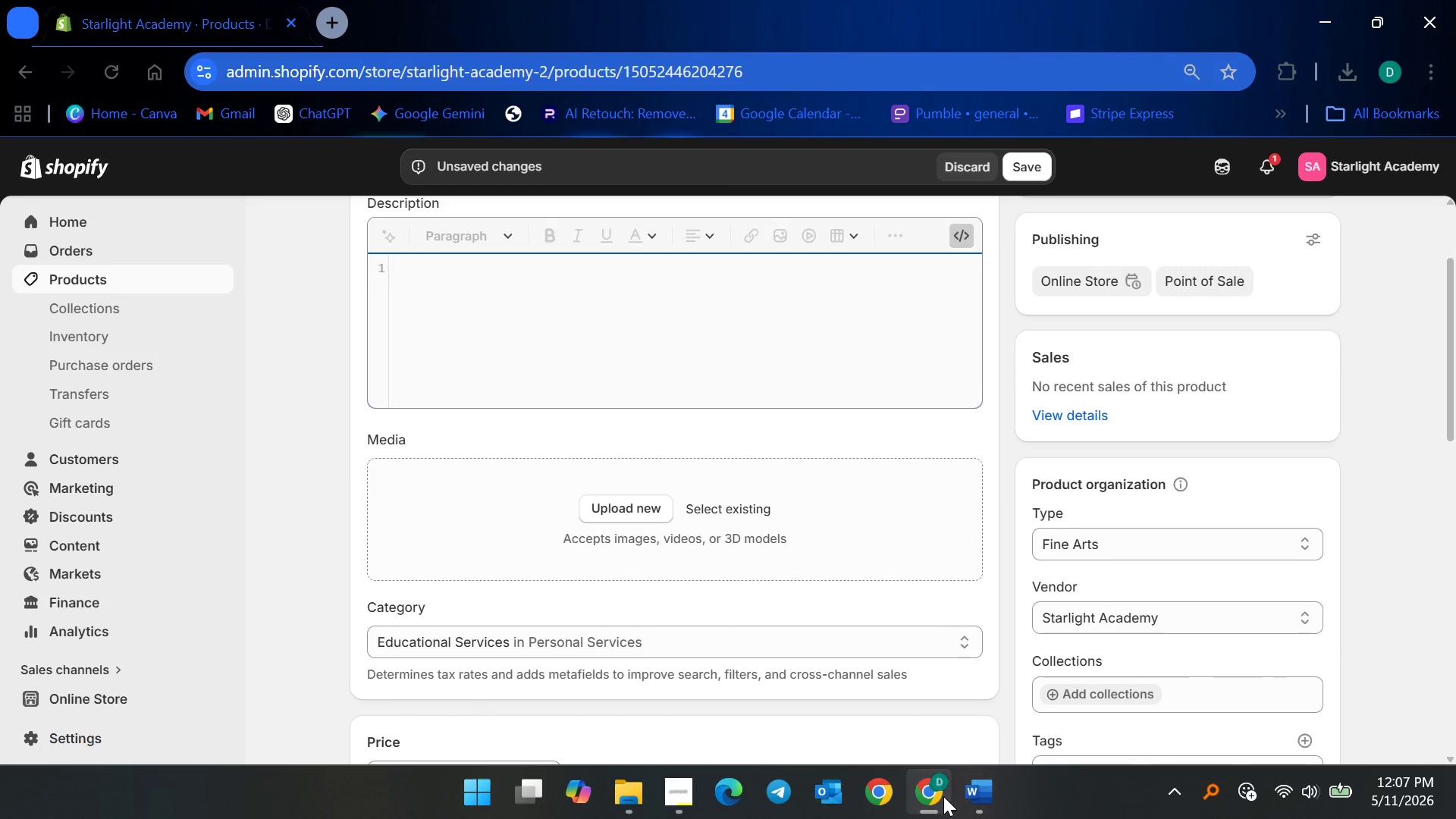 
left_click([987, 796])
 